 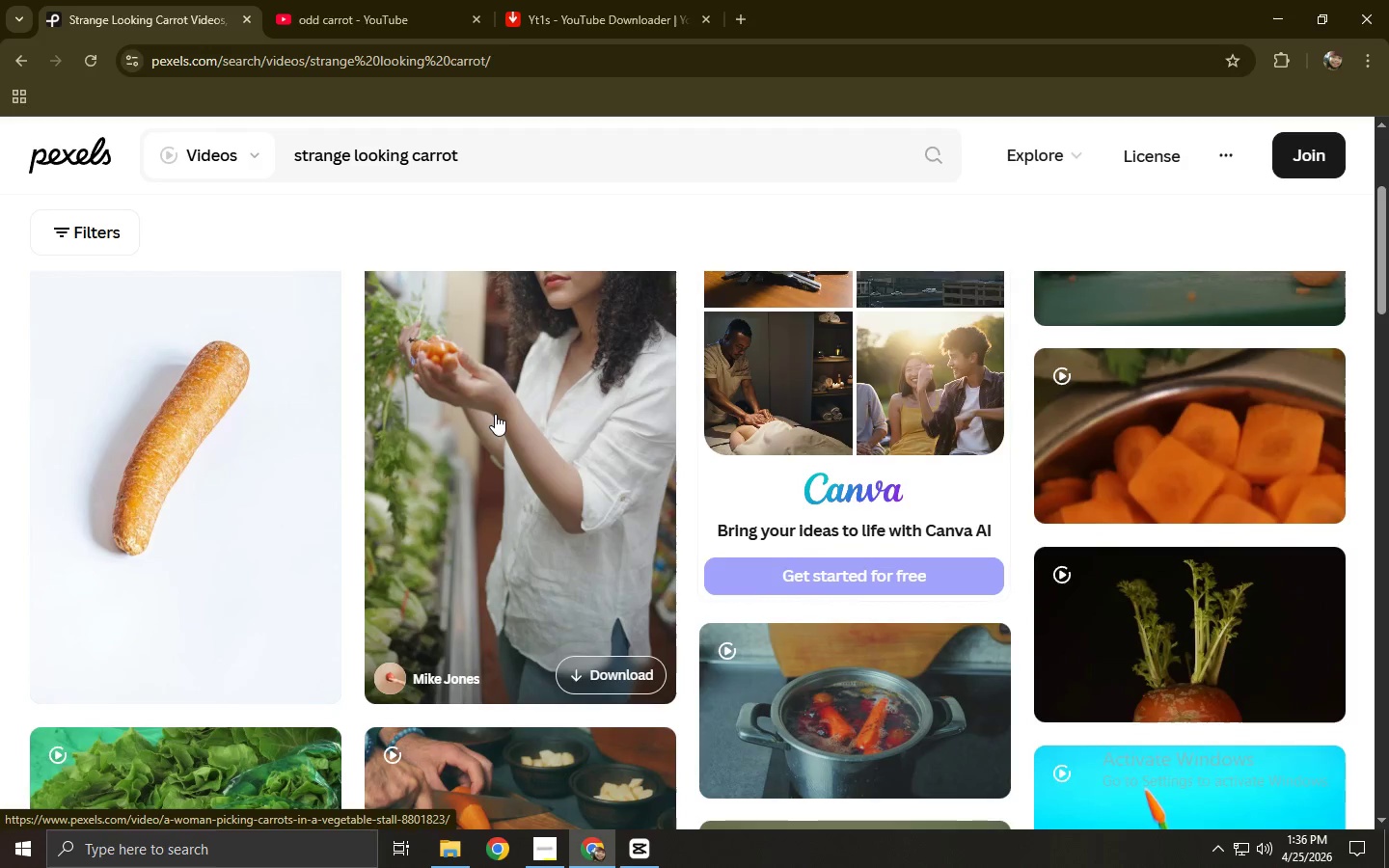 
scroll: coordinate [499, 411], scroll_direction: down, amount: 4.0
 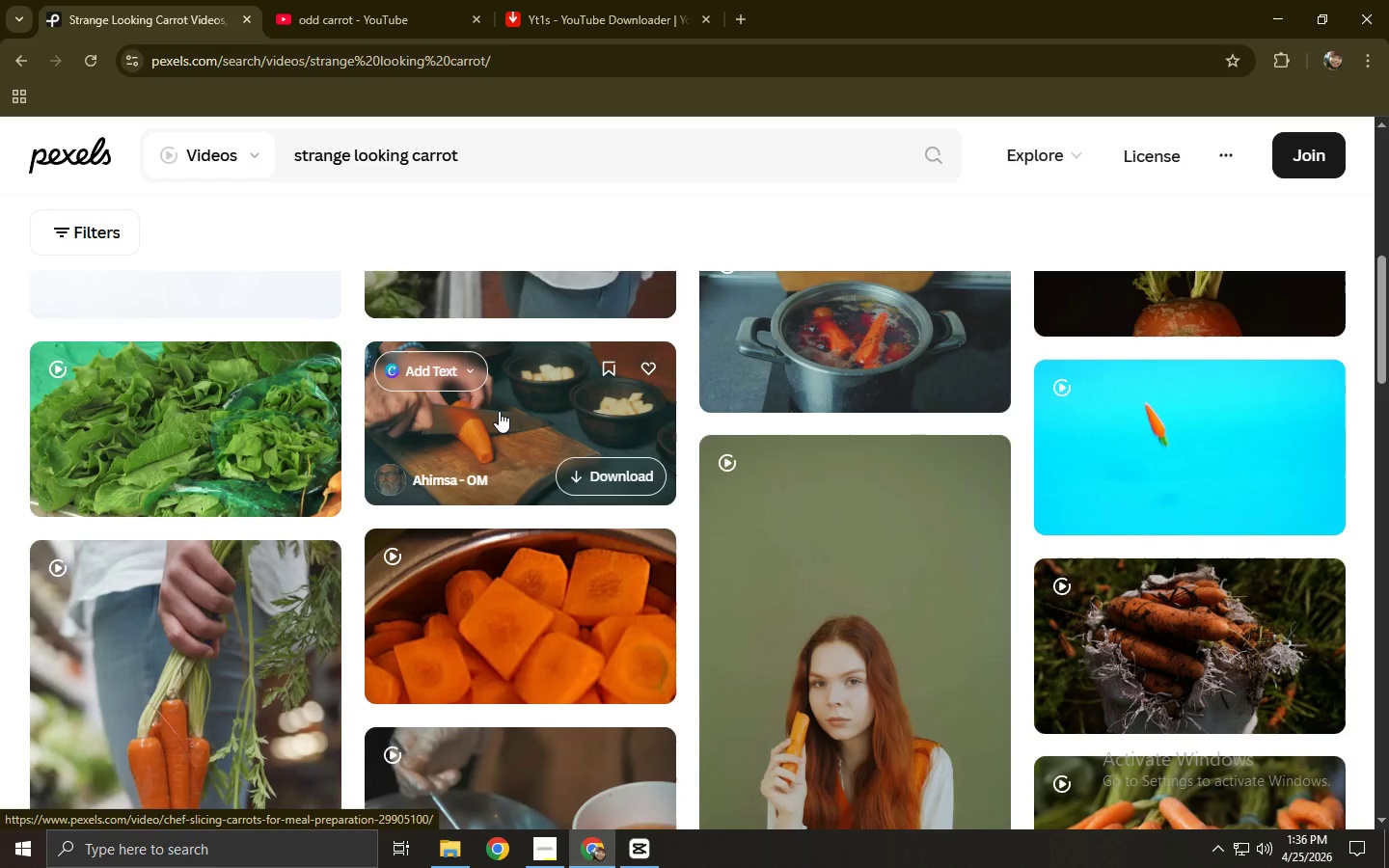 
scroll: coordinate [499, 411], scroll_direction: up, amount: 1.0
 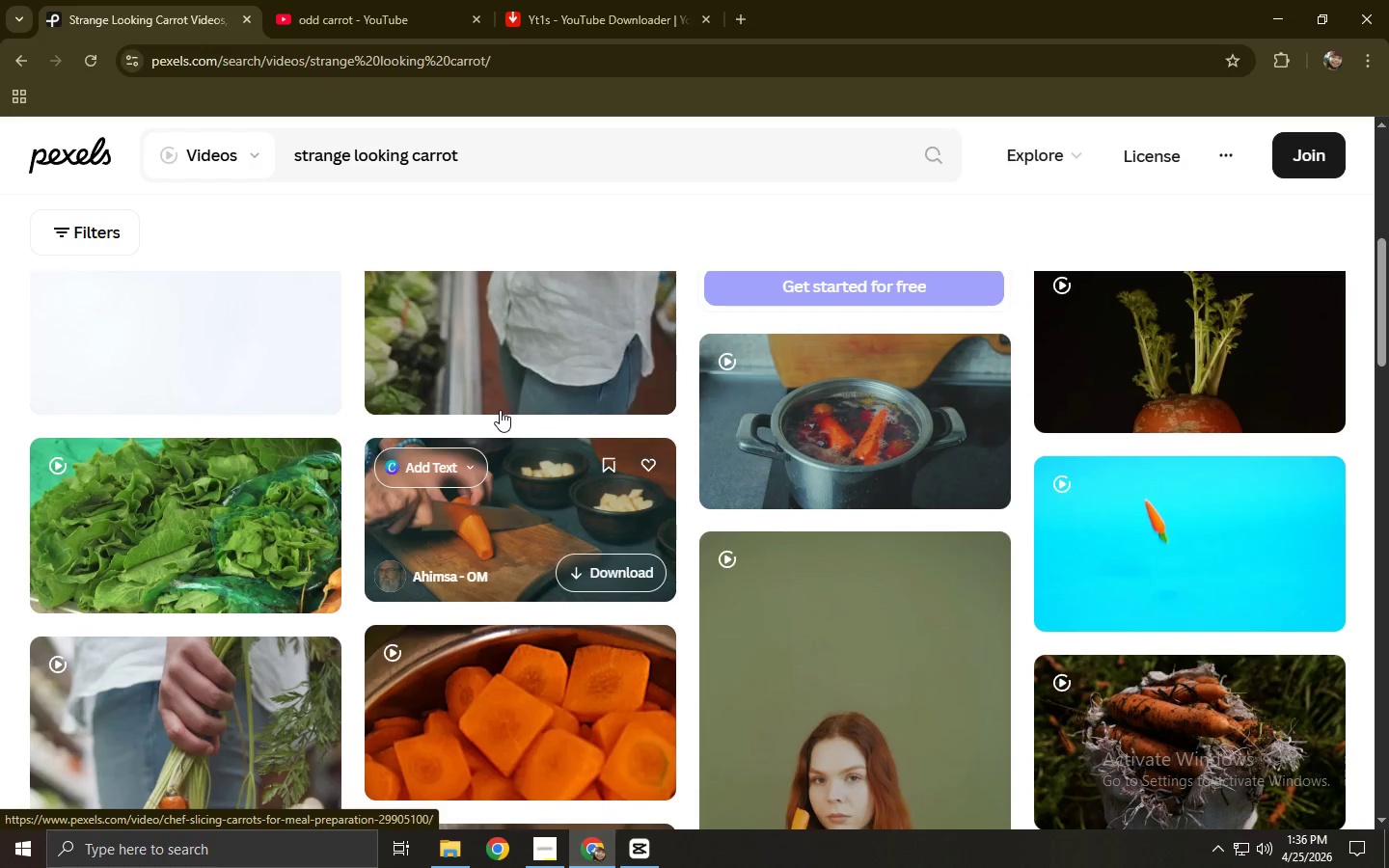 
scroll: coordinate [500, 410], scroll_direction: down, amount: 6.0
 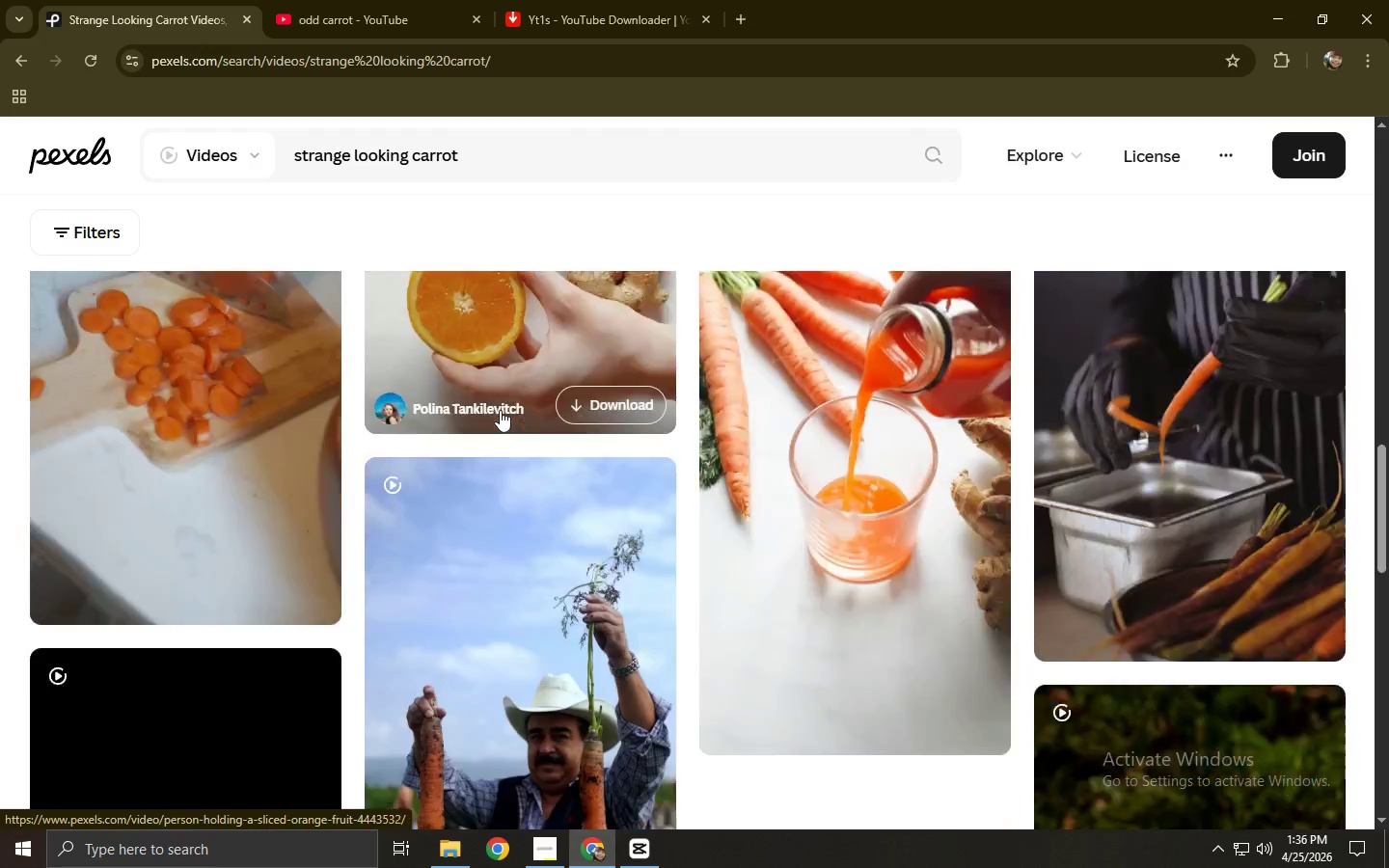 
scroll: coordinate [500, 410], scroll_direction: up, amount: 1.0
 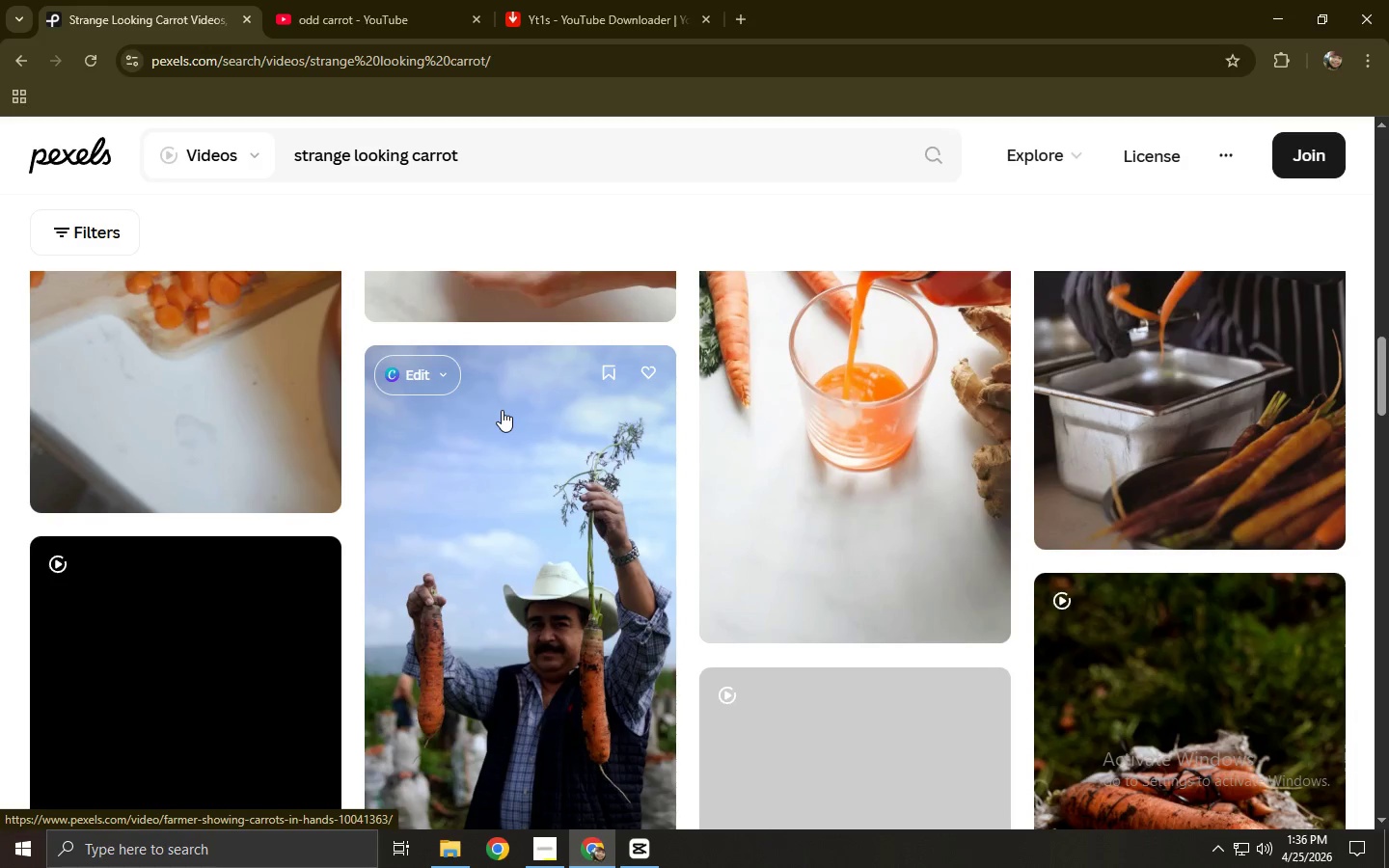 
scroll: coordinate [502, 410], scroll_direction: down, amount: 2.0
 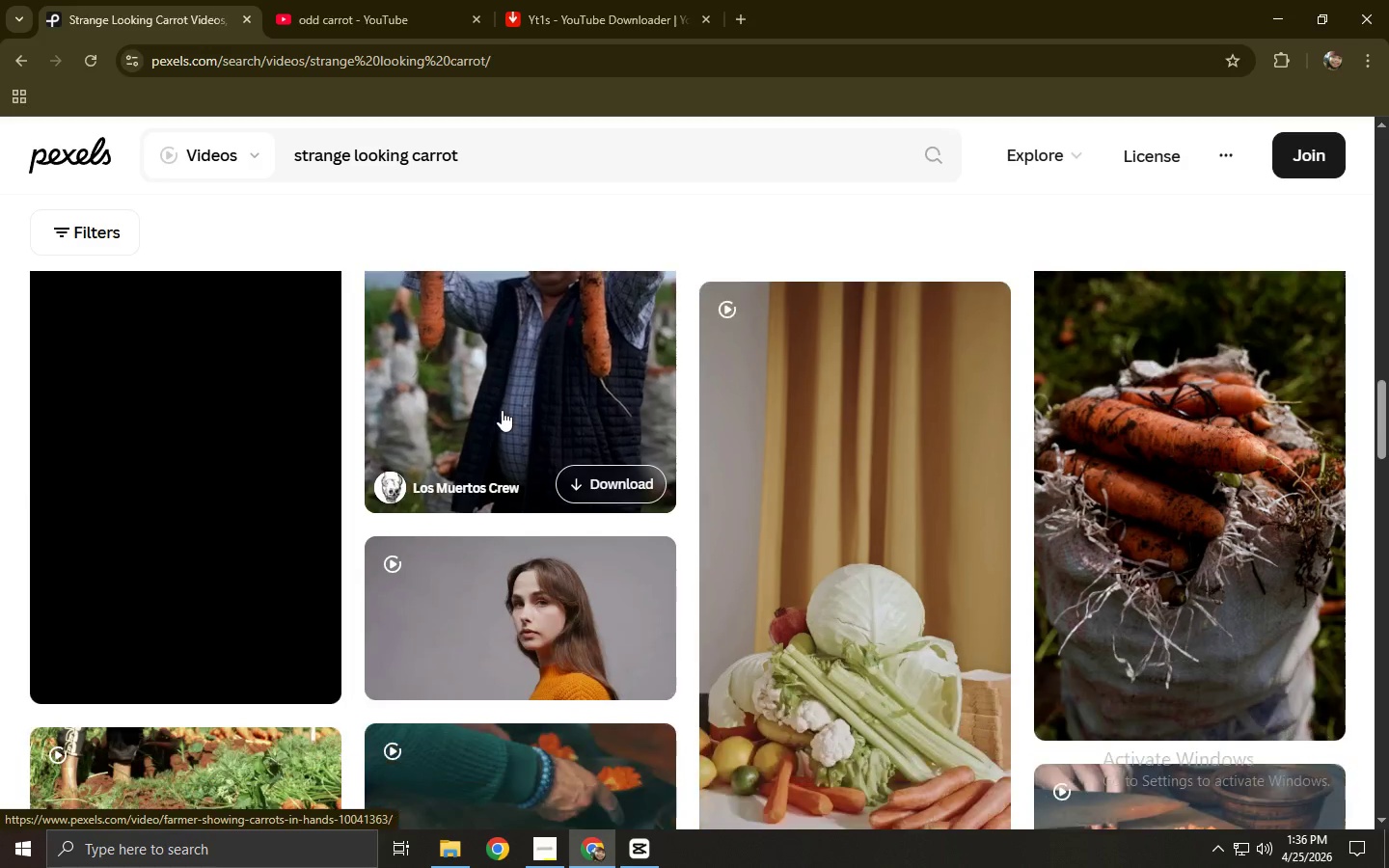 
scroll: coordinate [502, 410], scroll_direction: up, amount: 2.0
 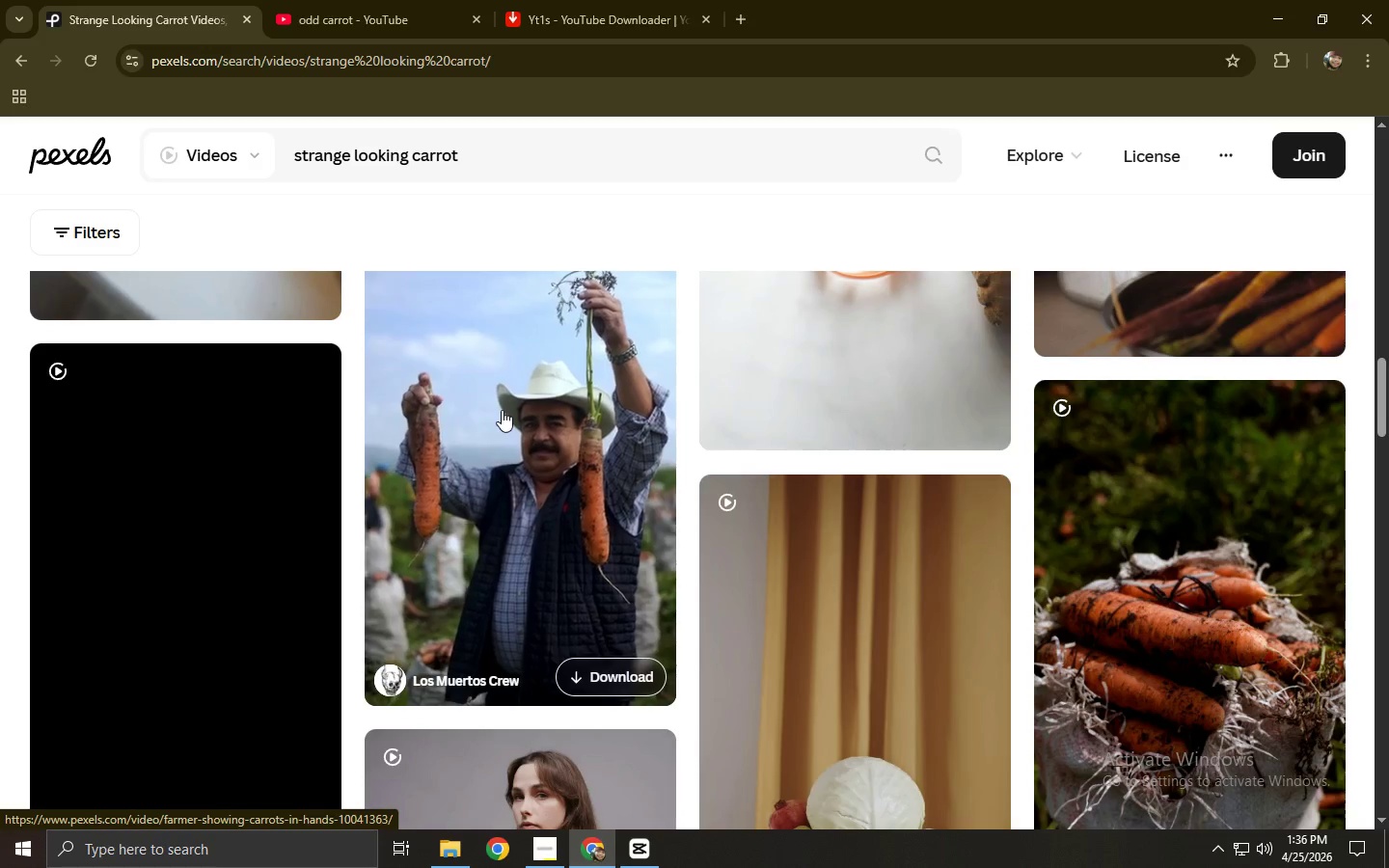 
scroll: coordinate [502, 410], scroll_direction: down, amount: 4.0
 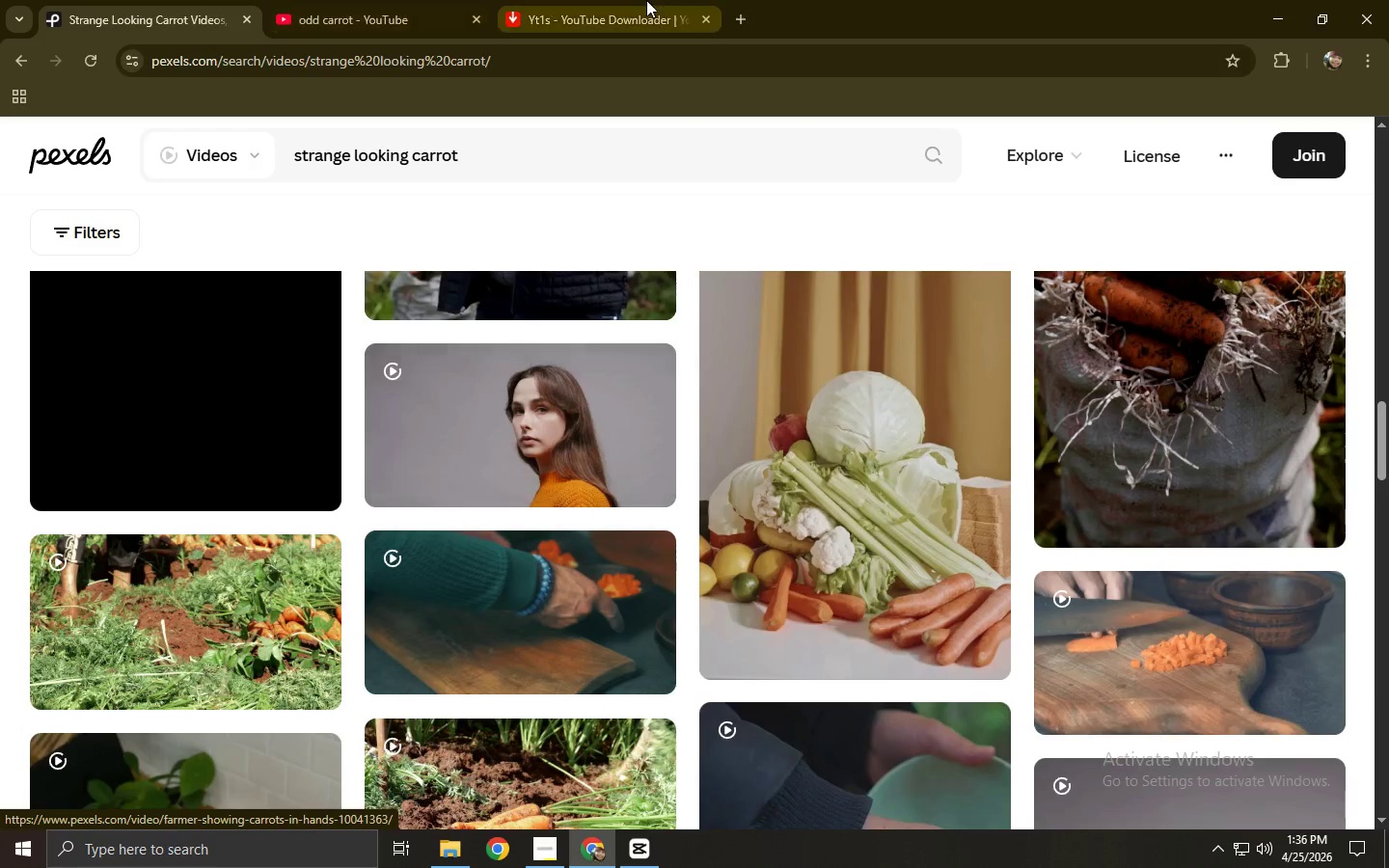 
double_click([308, 0])
 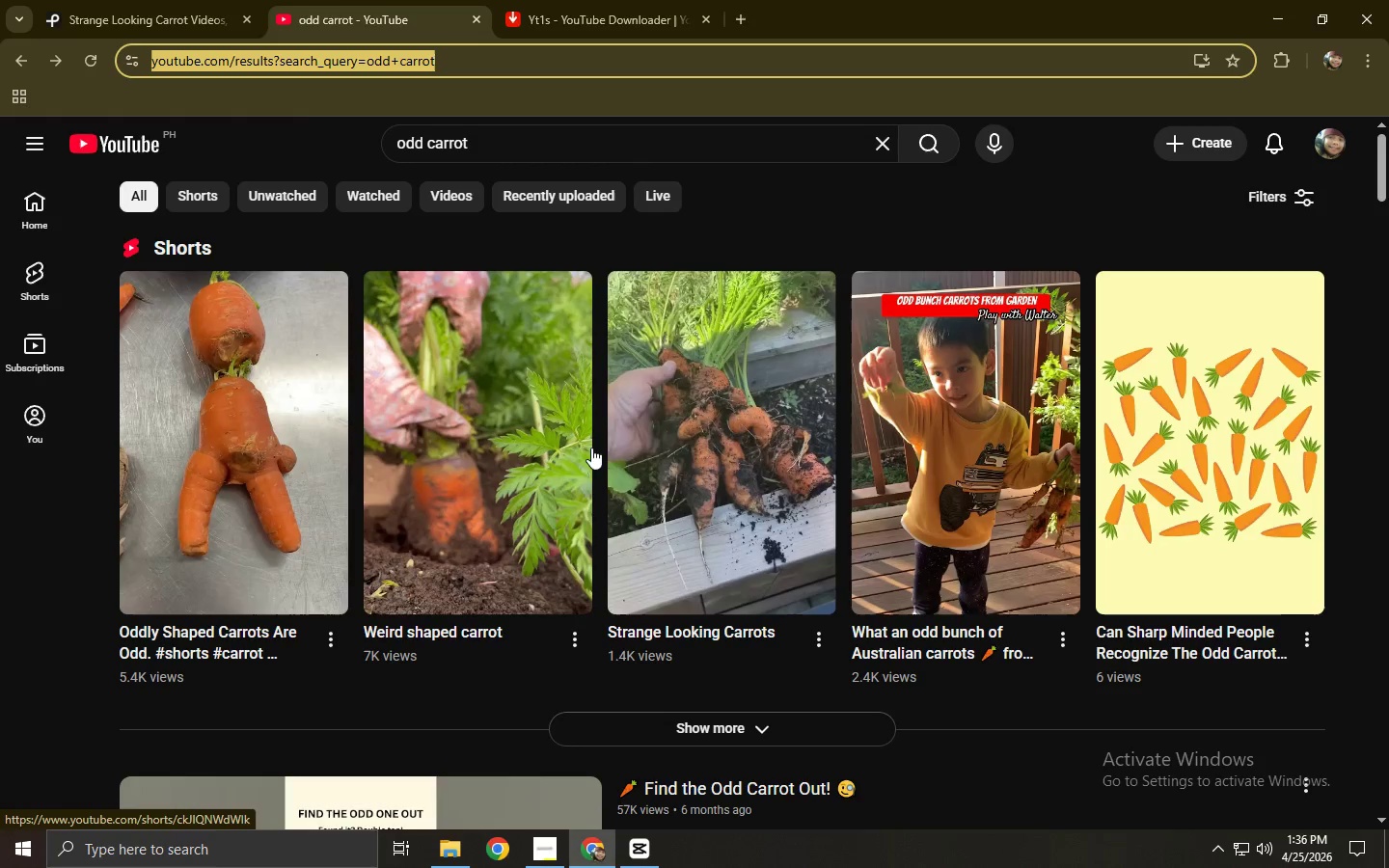 
left_click([706, 438])
 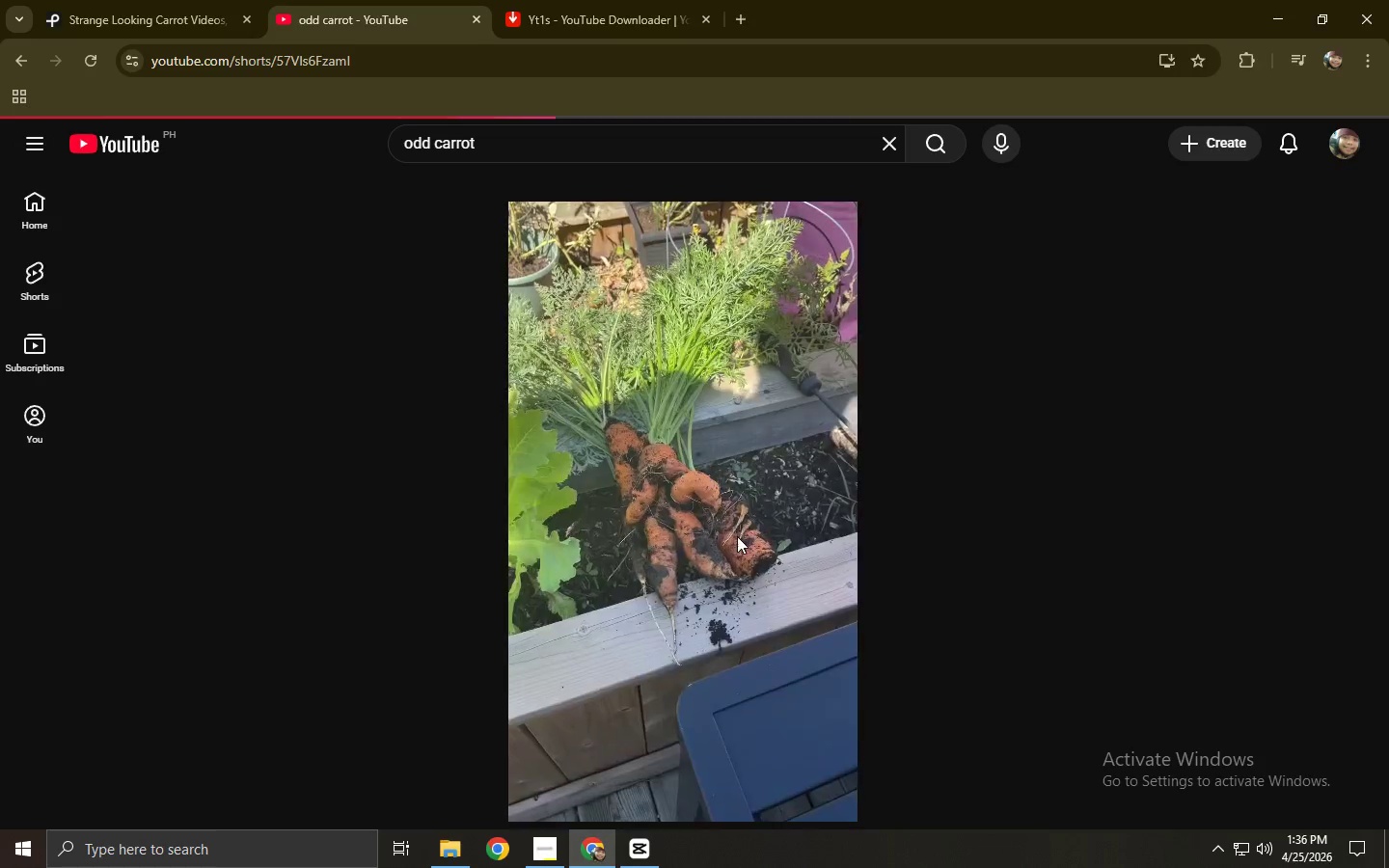 
mouse_move([735, 534])
 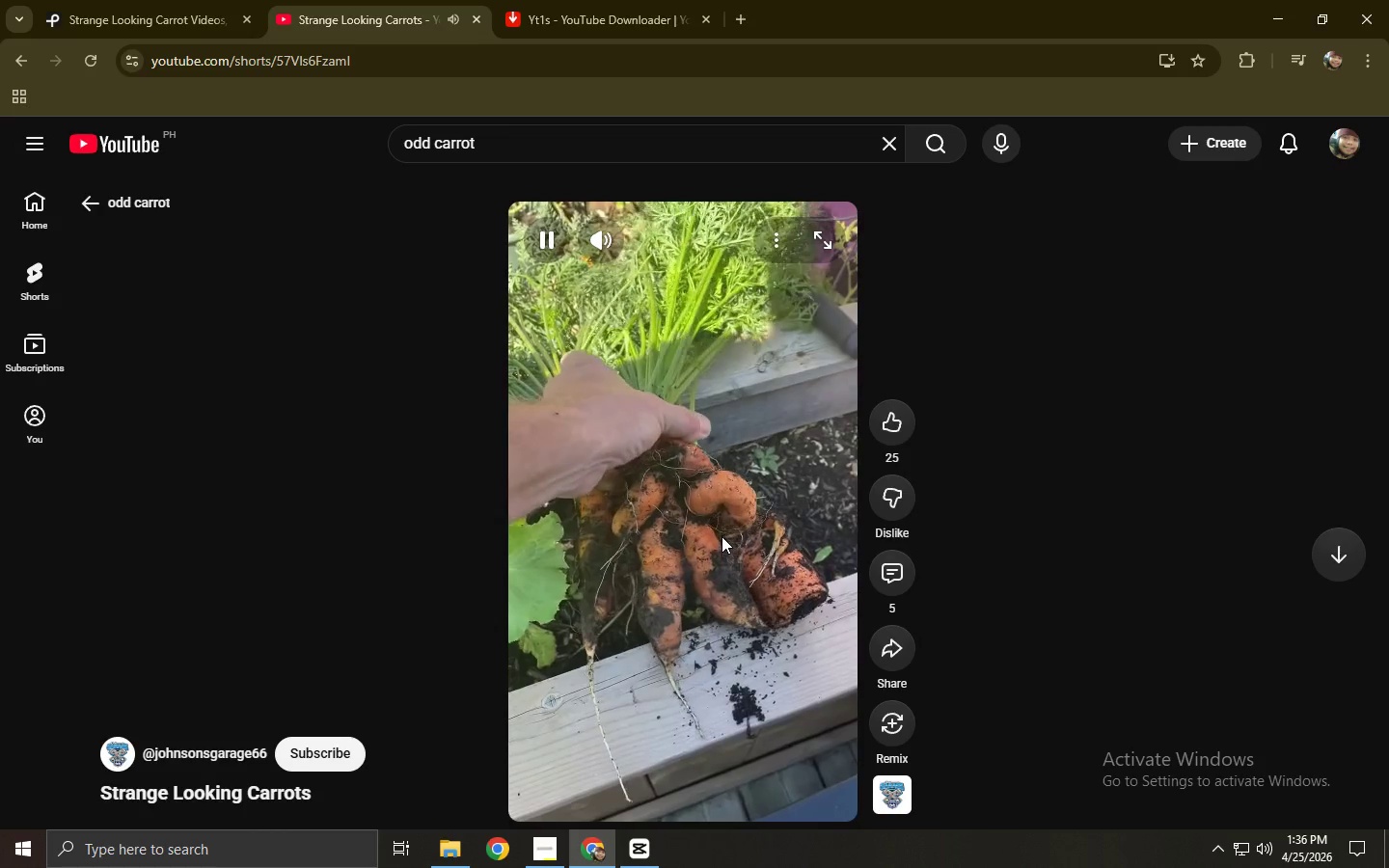 
left_click([722, 536])
 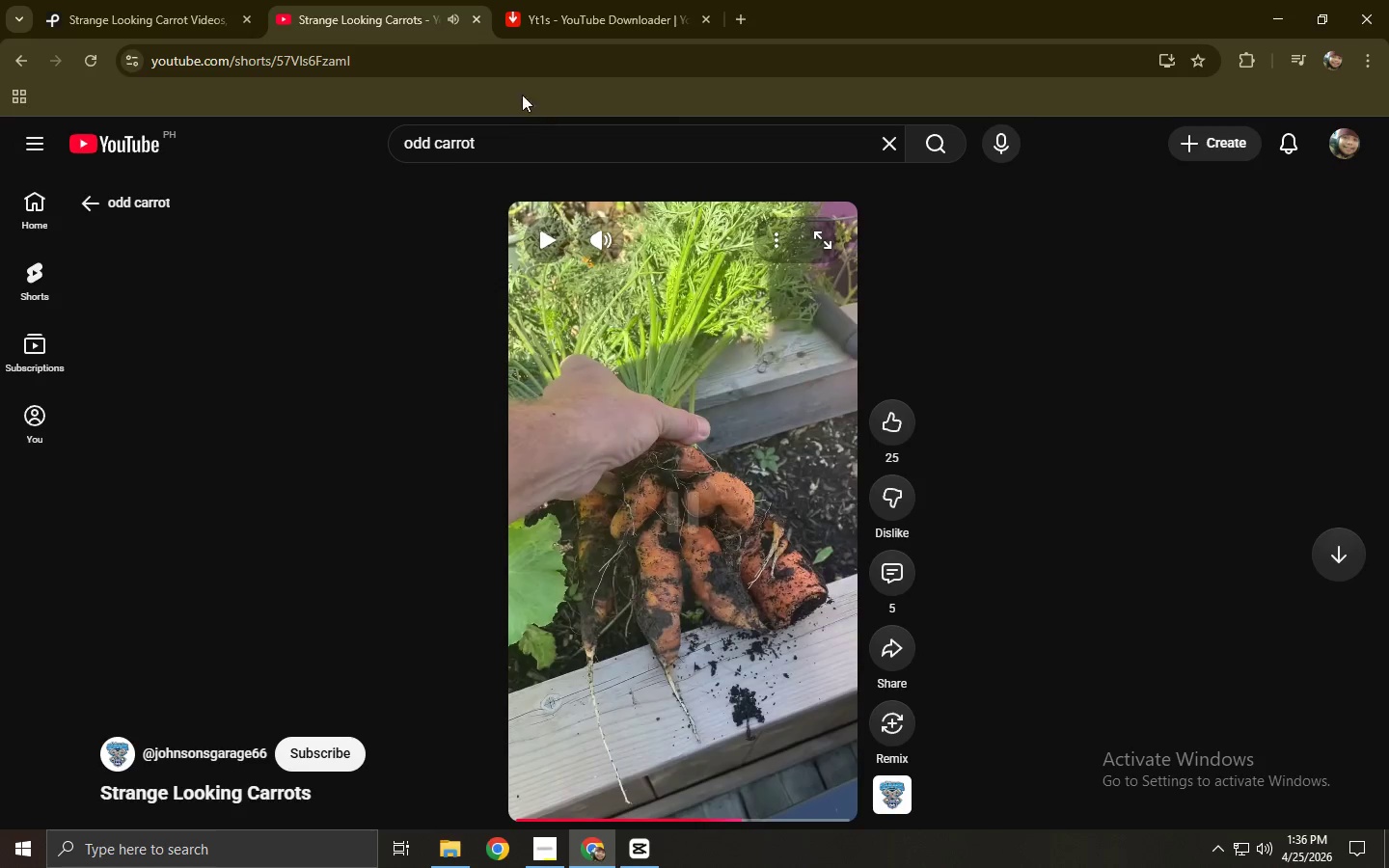 
double_click([514, 65])
 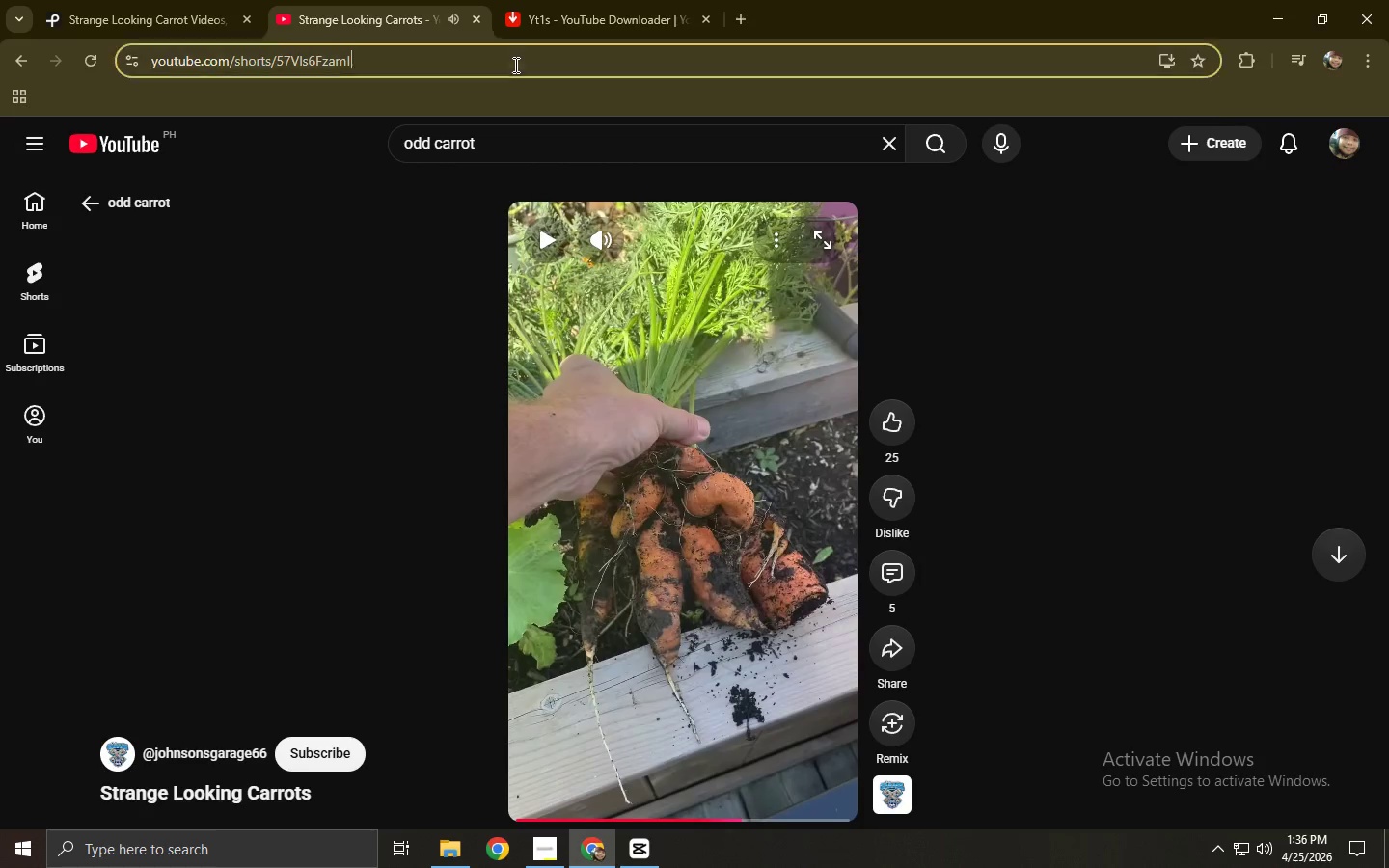 
key(Control+ControlLeft)
 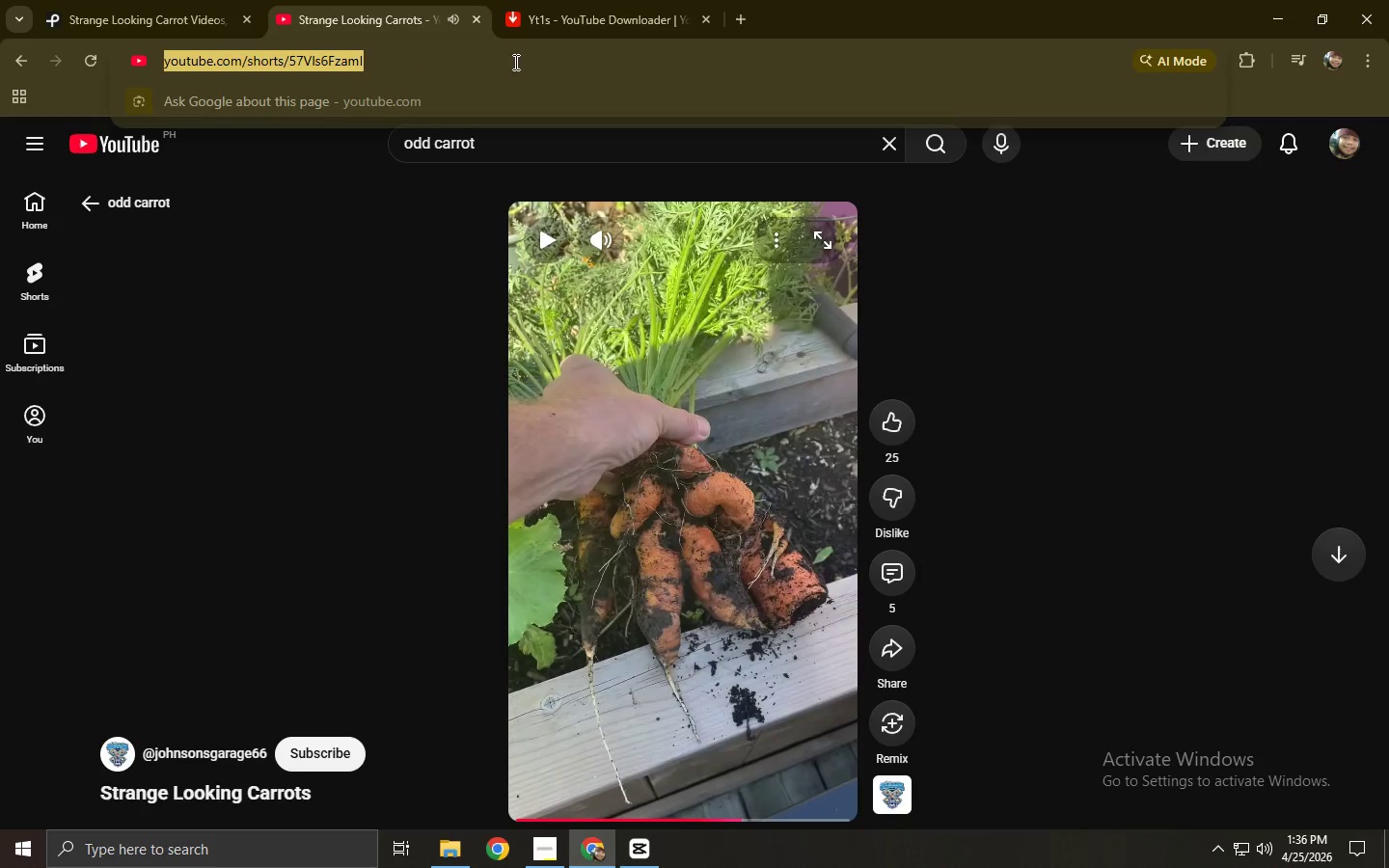 
key(Control+C)
 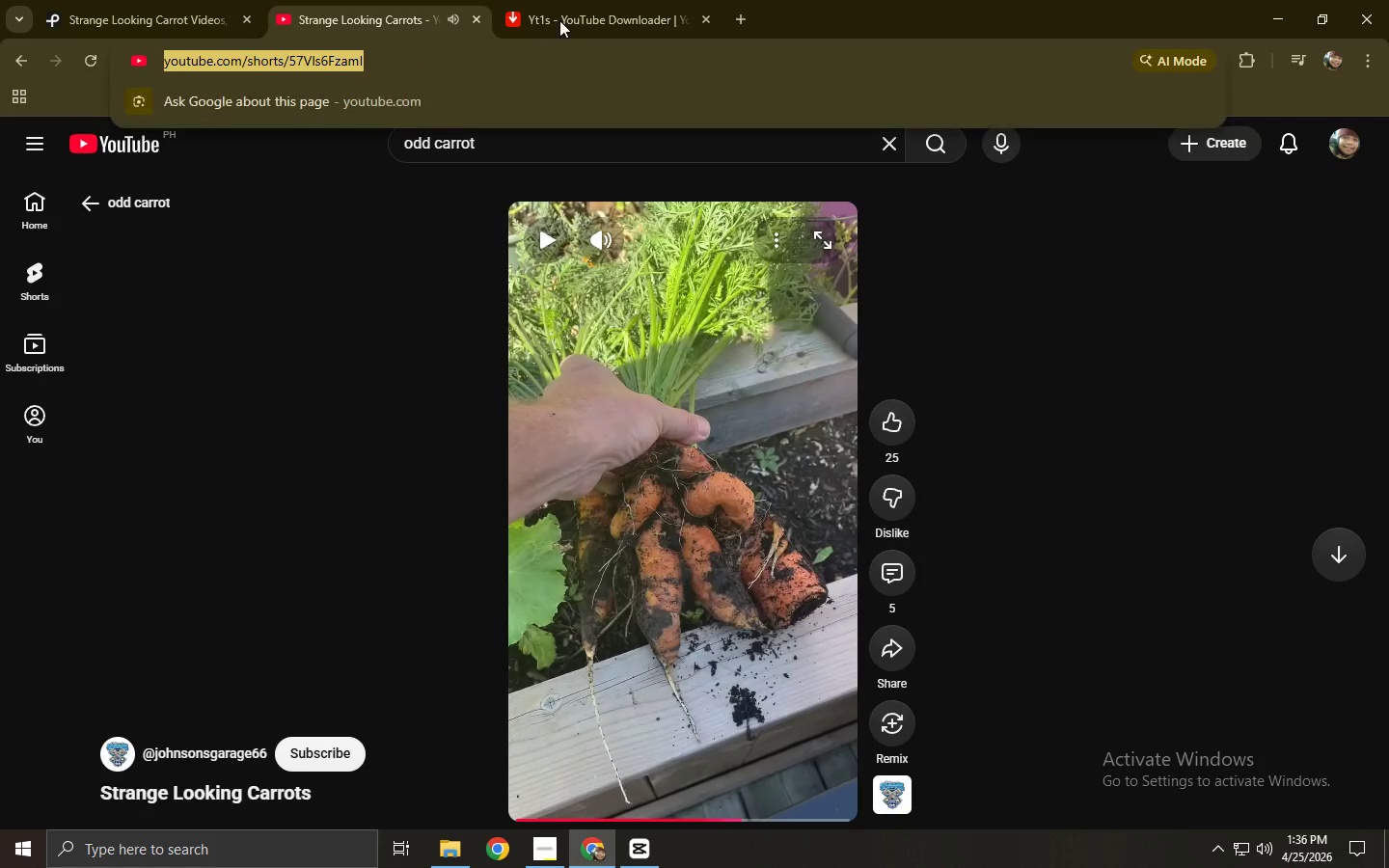 
triple_click([585, 0])
 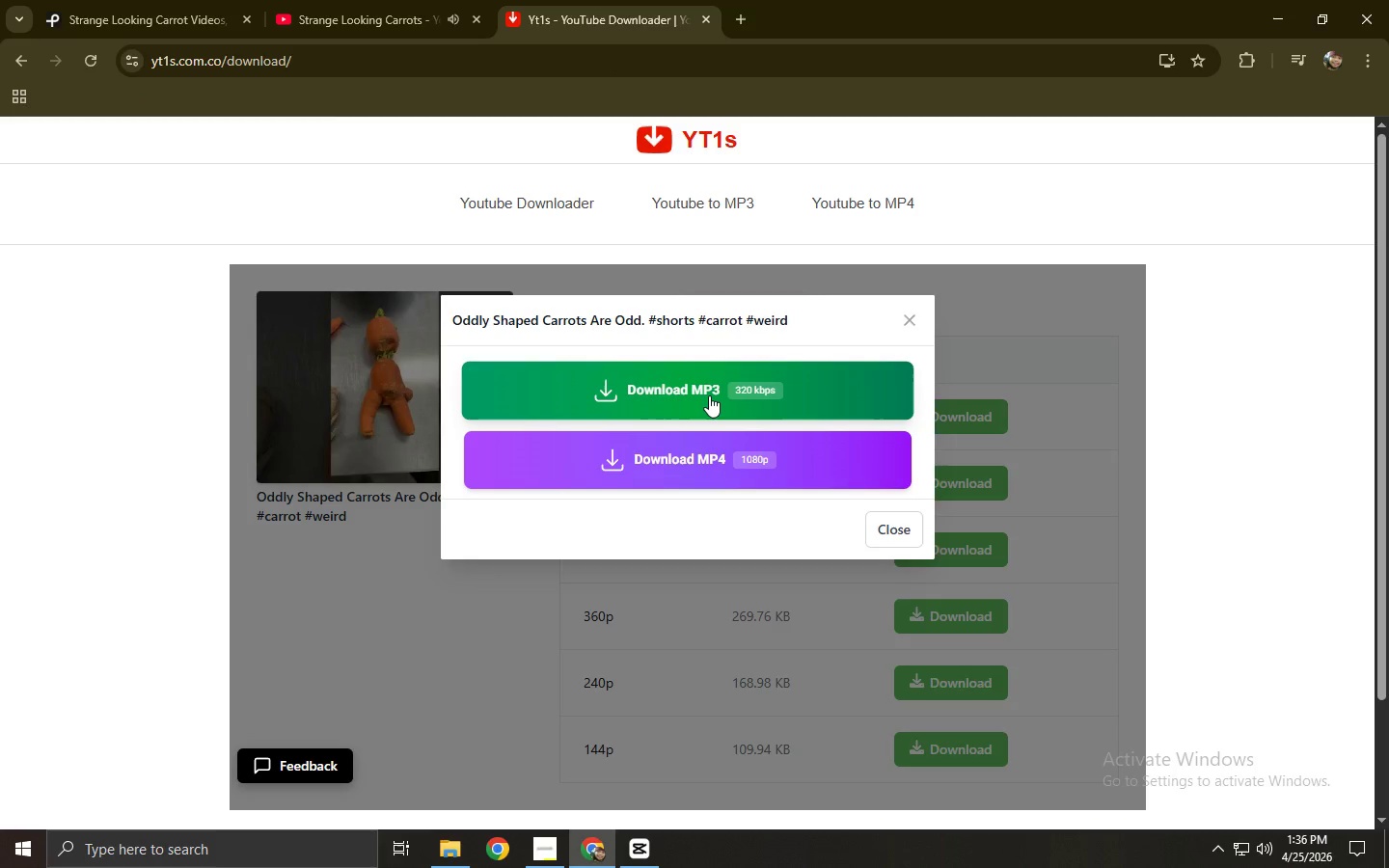 
left_click([711, 453])
 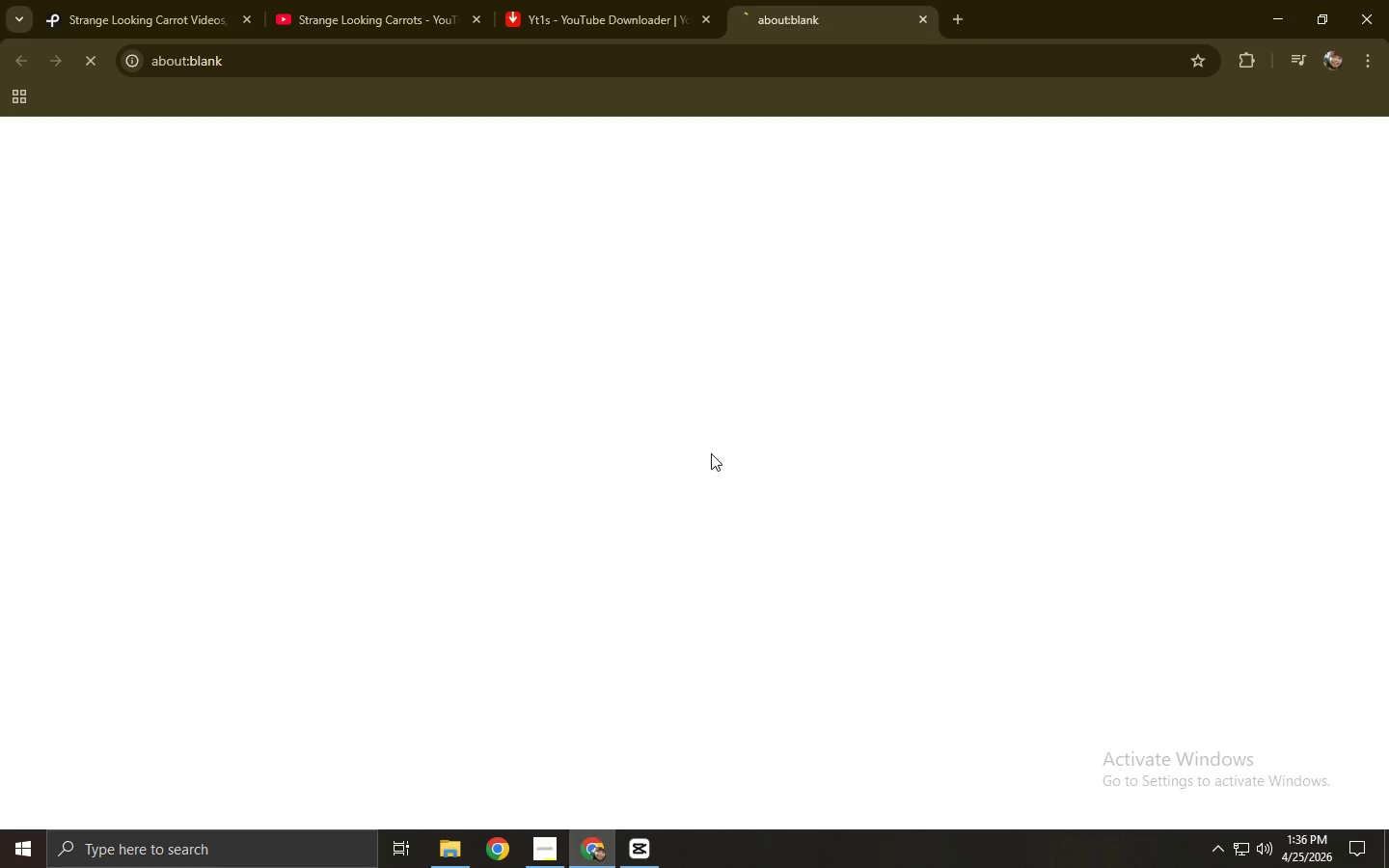 
key(Control+ControlLeft)
 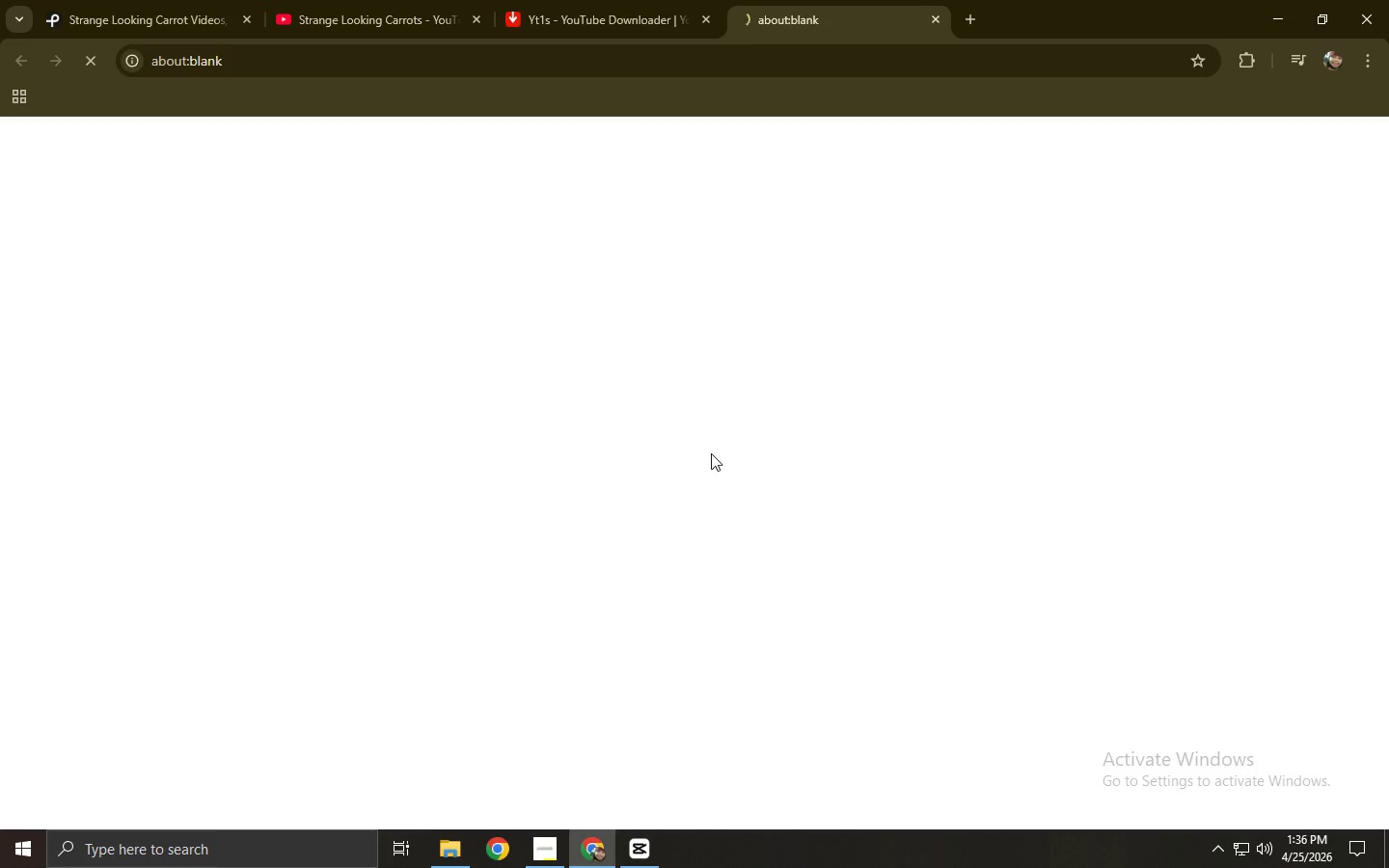 
key(Control+W)
 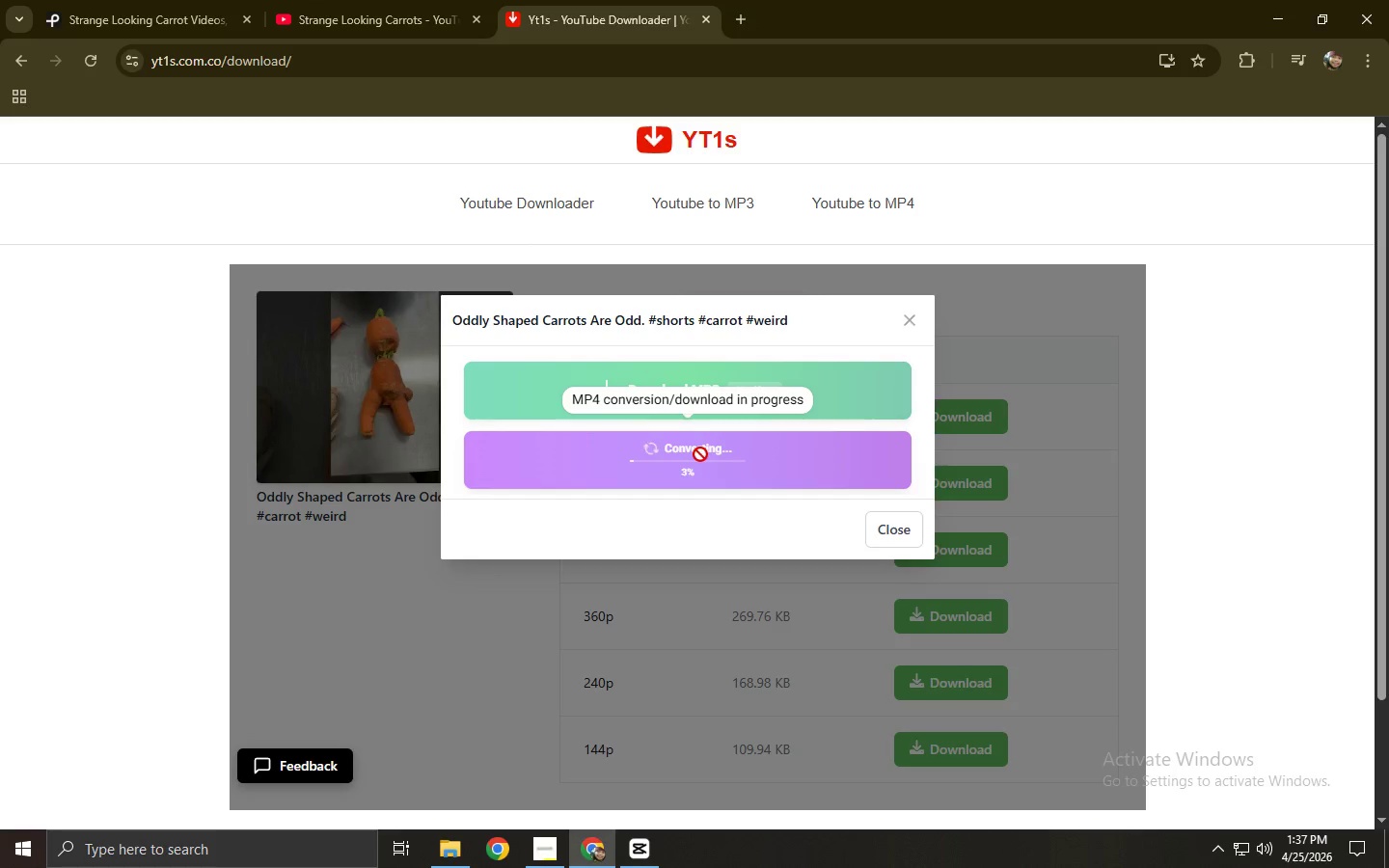 
left_click([390, 0])
 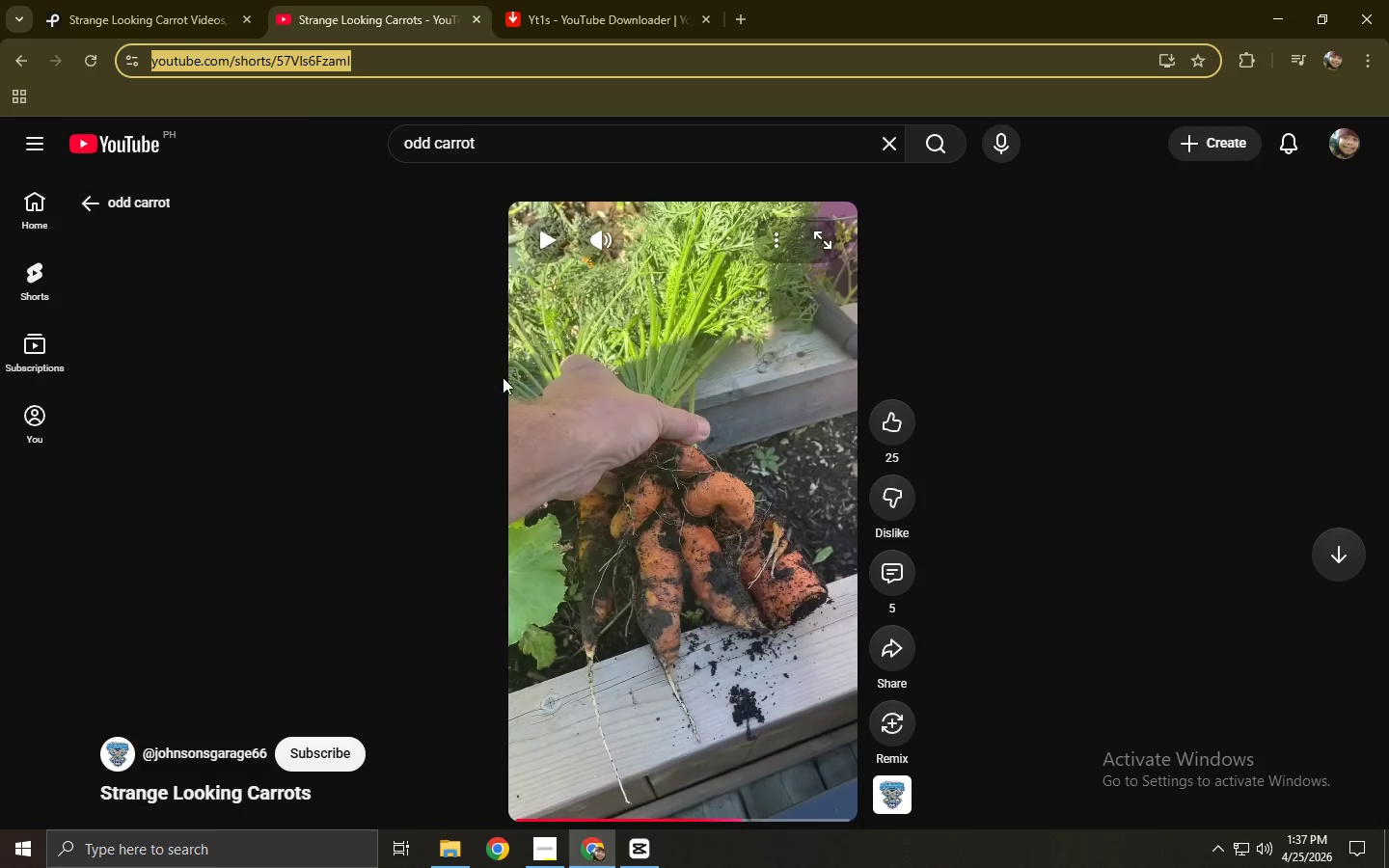 
scroll: coordinate [508, 390], scroll_direction: down, amount: 2.0
 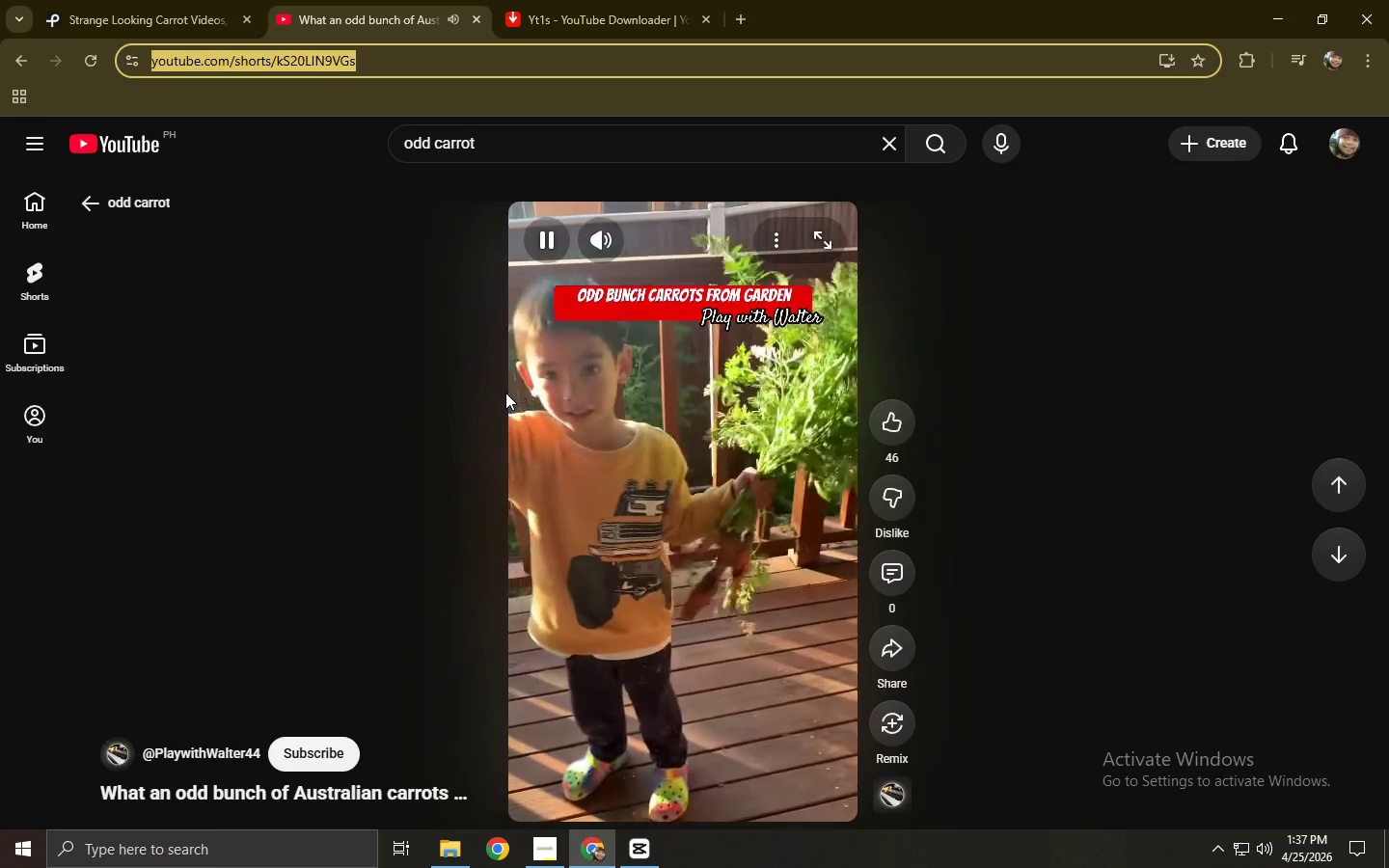 
scroll: coordinate [505, 393], scroll_direction: up, amount: 4.0
 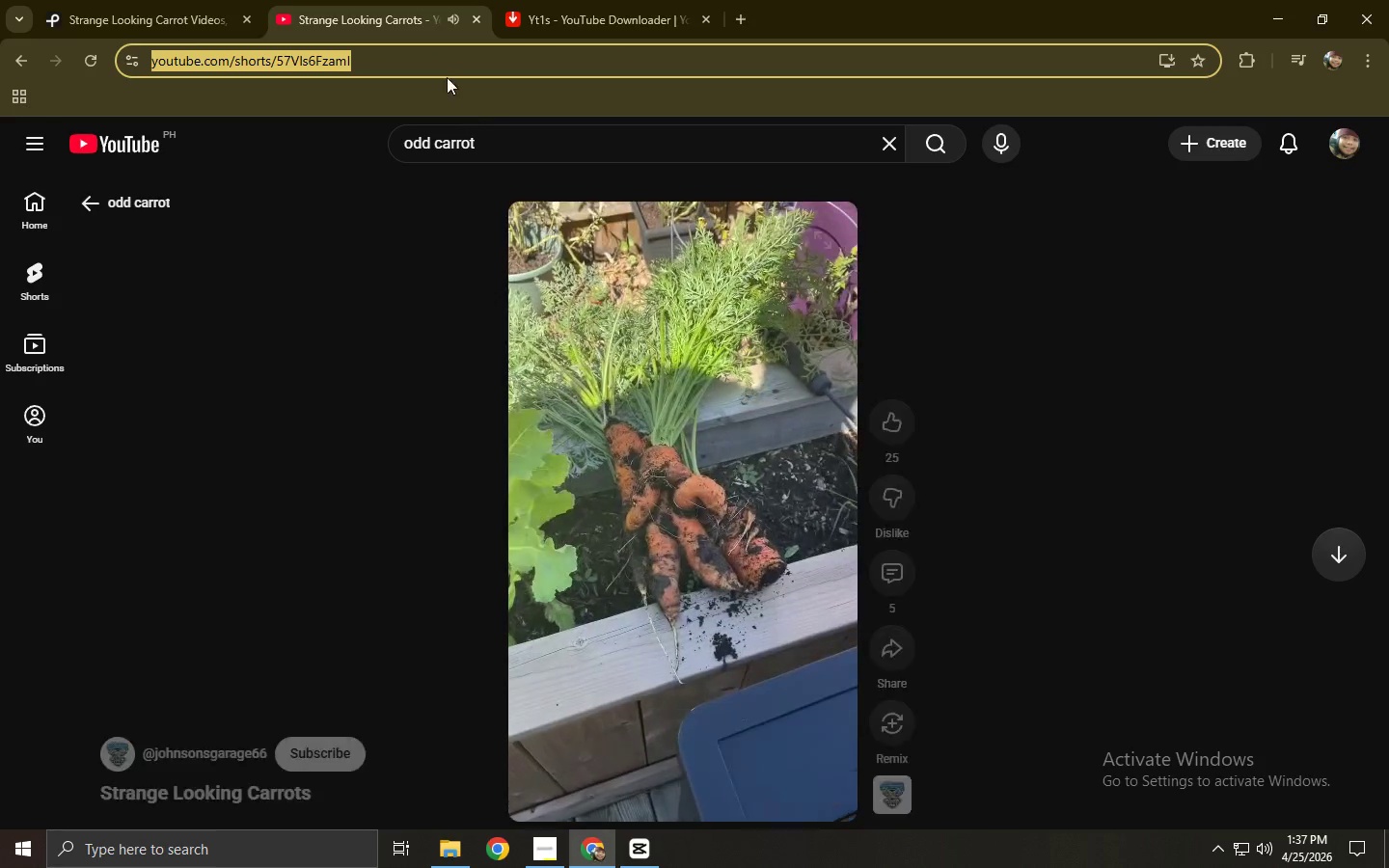 
key(Control+C)
 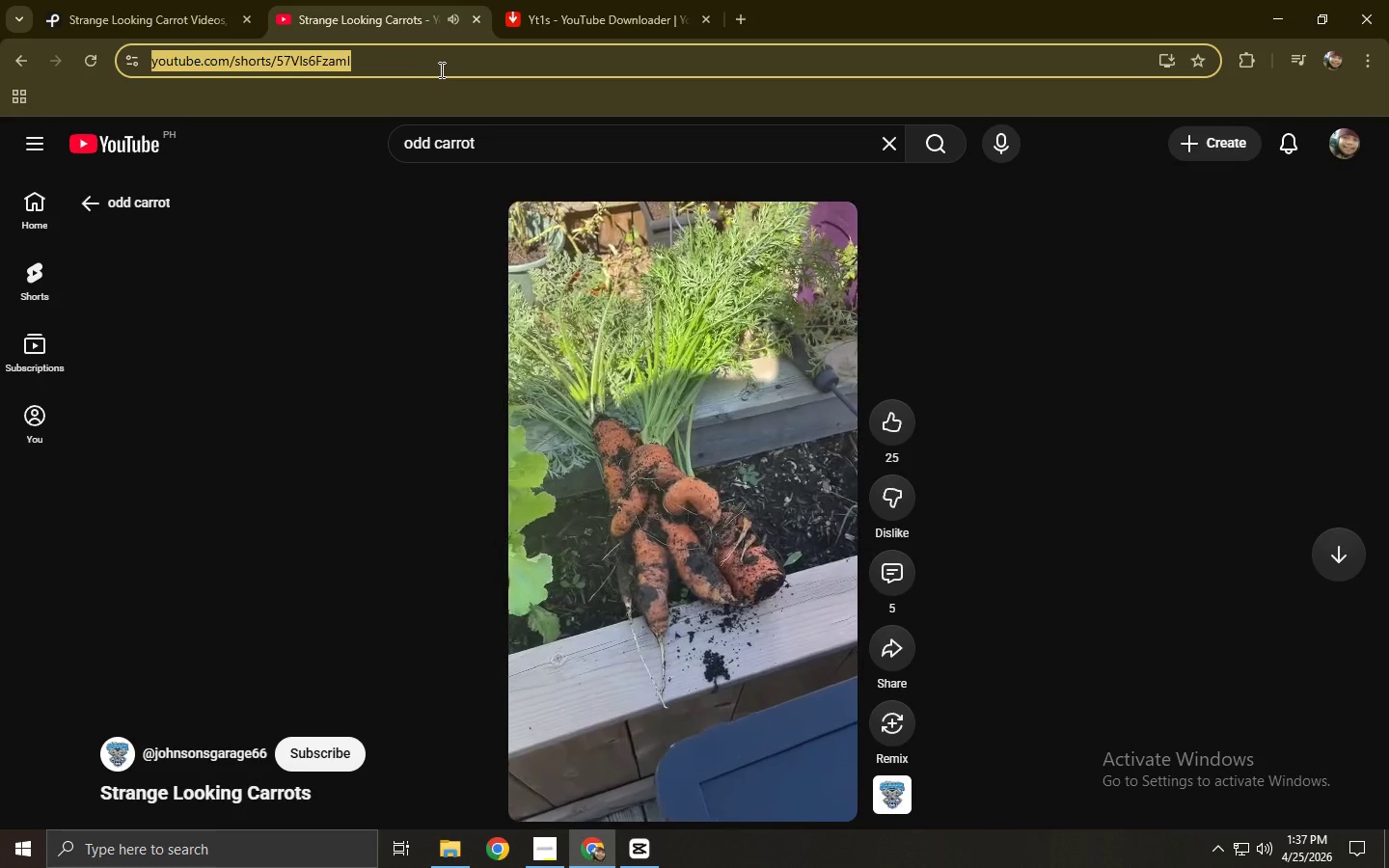 
key(Control+C)
 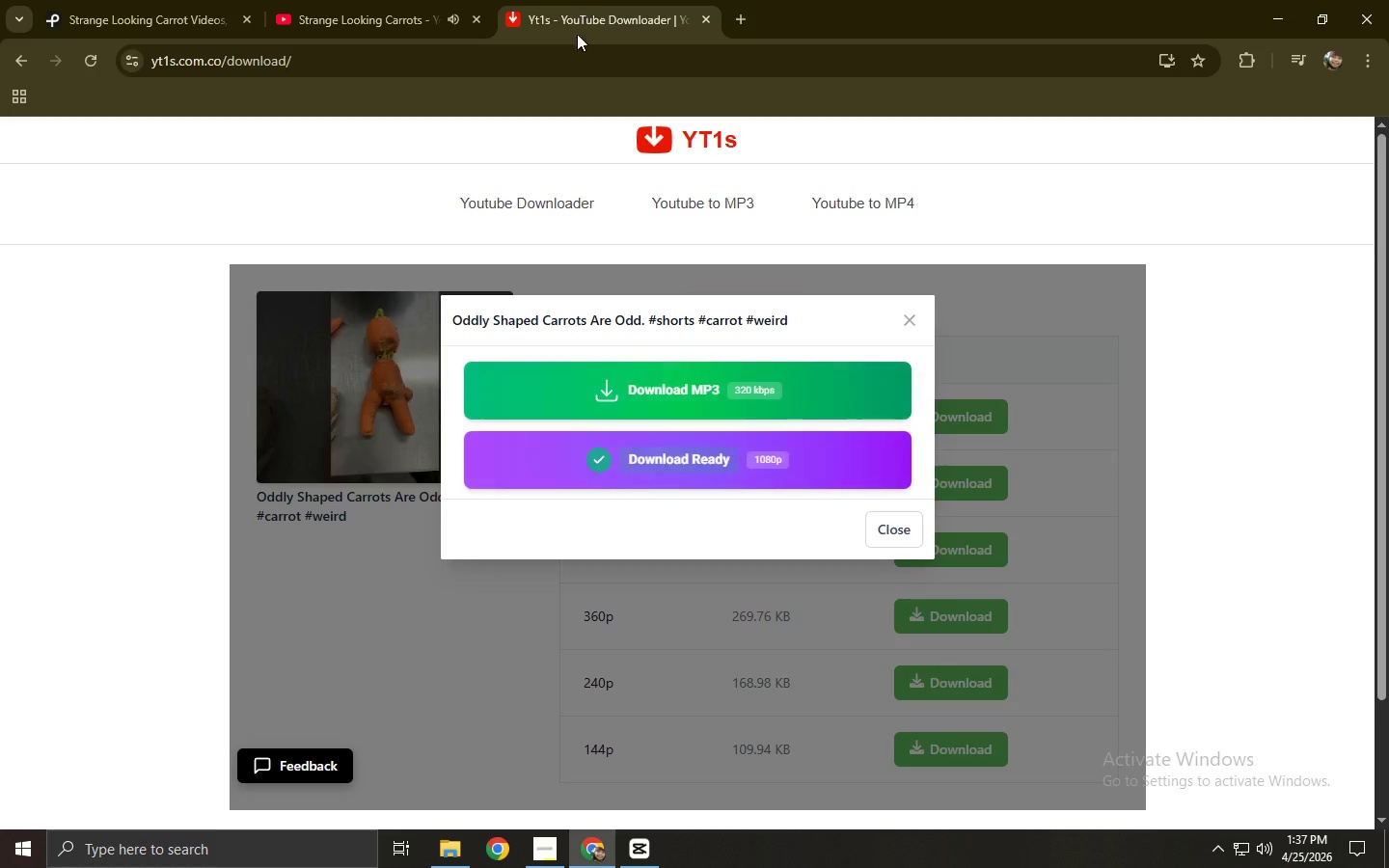 
left_click([668, 452])
 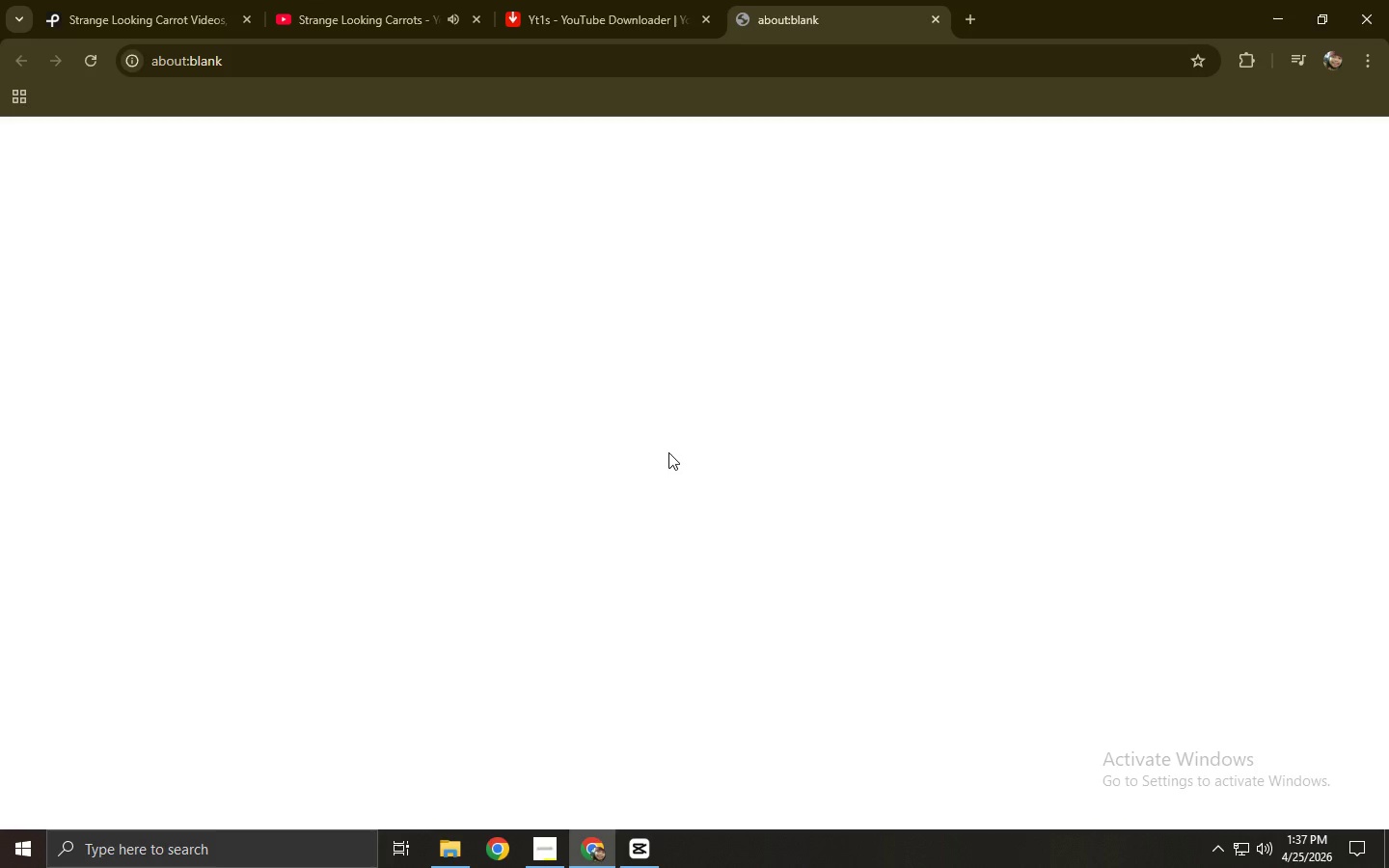 
key(Control+ControlLeft)
 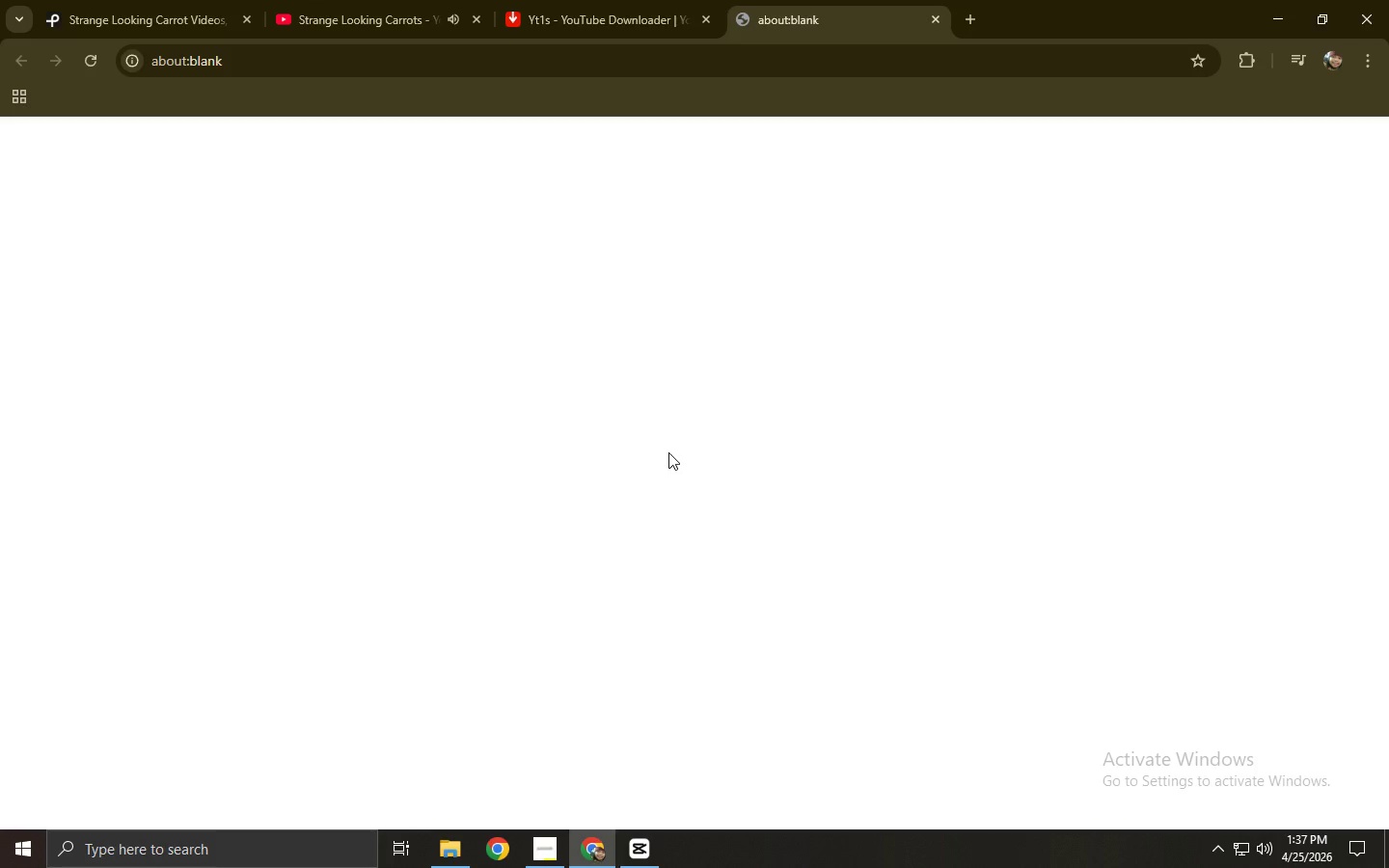 
key(Control+W)
 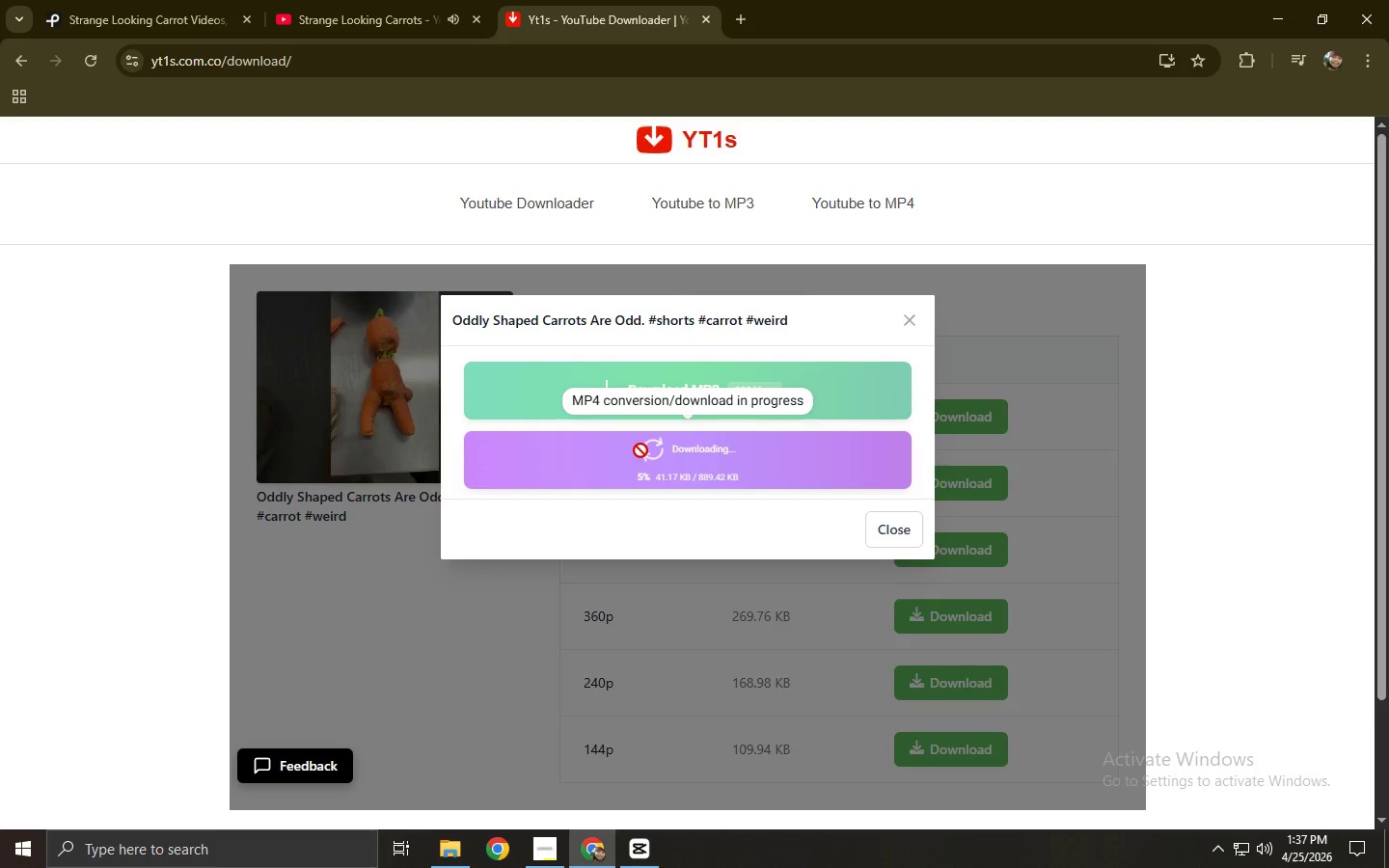 
left_click([347, 0])
 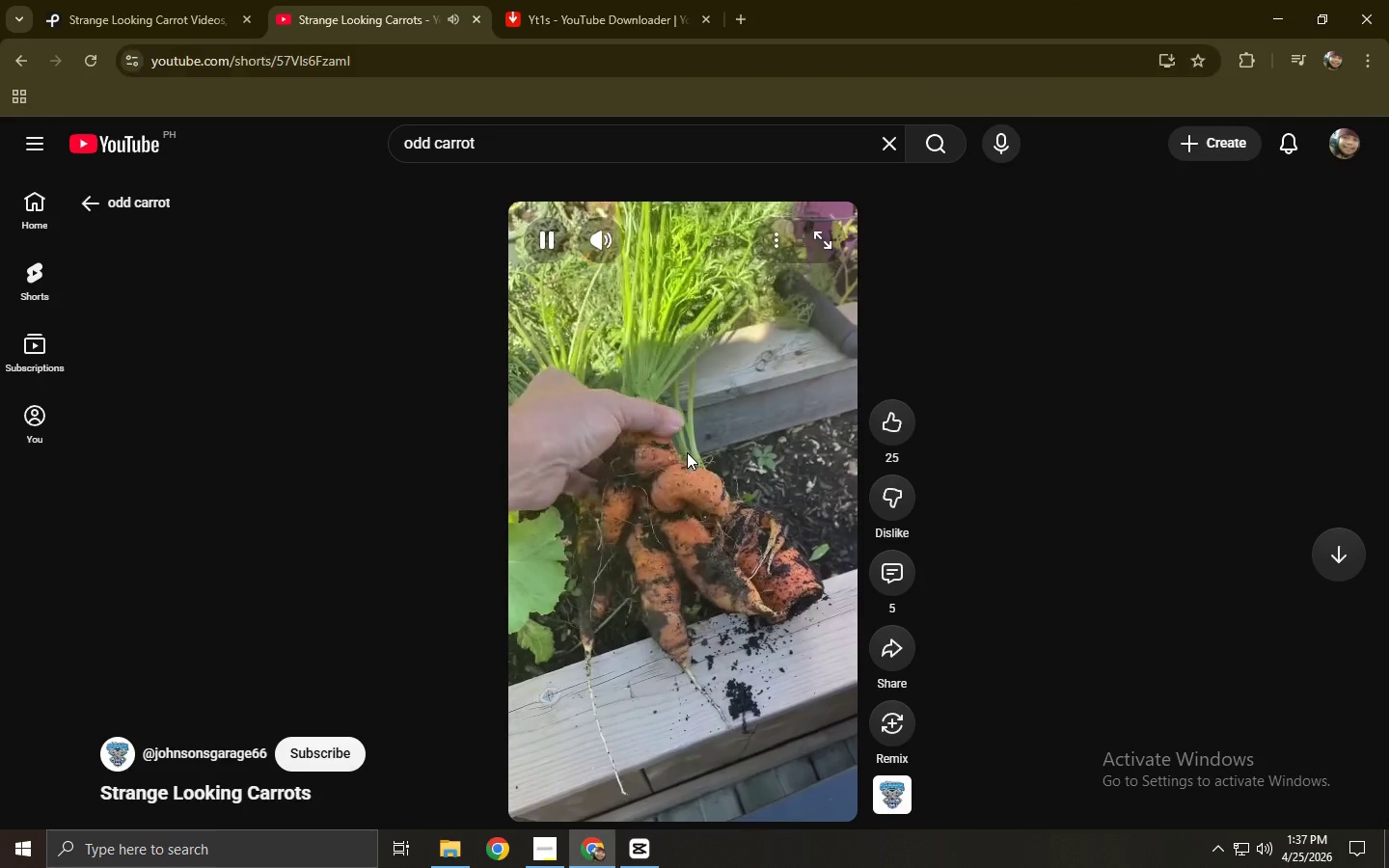 
double_click([613, 0])
 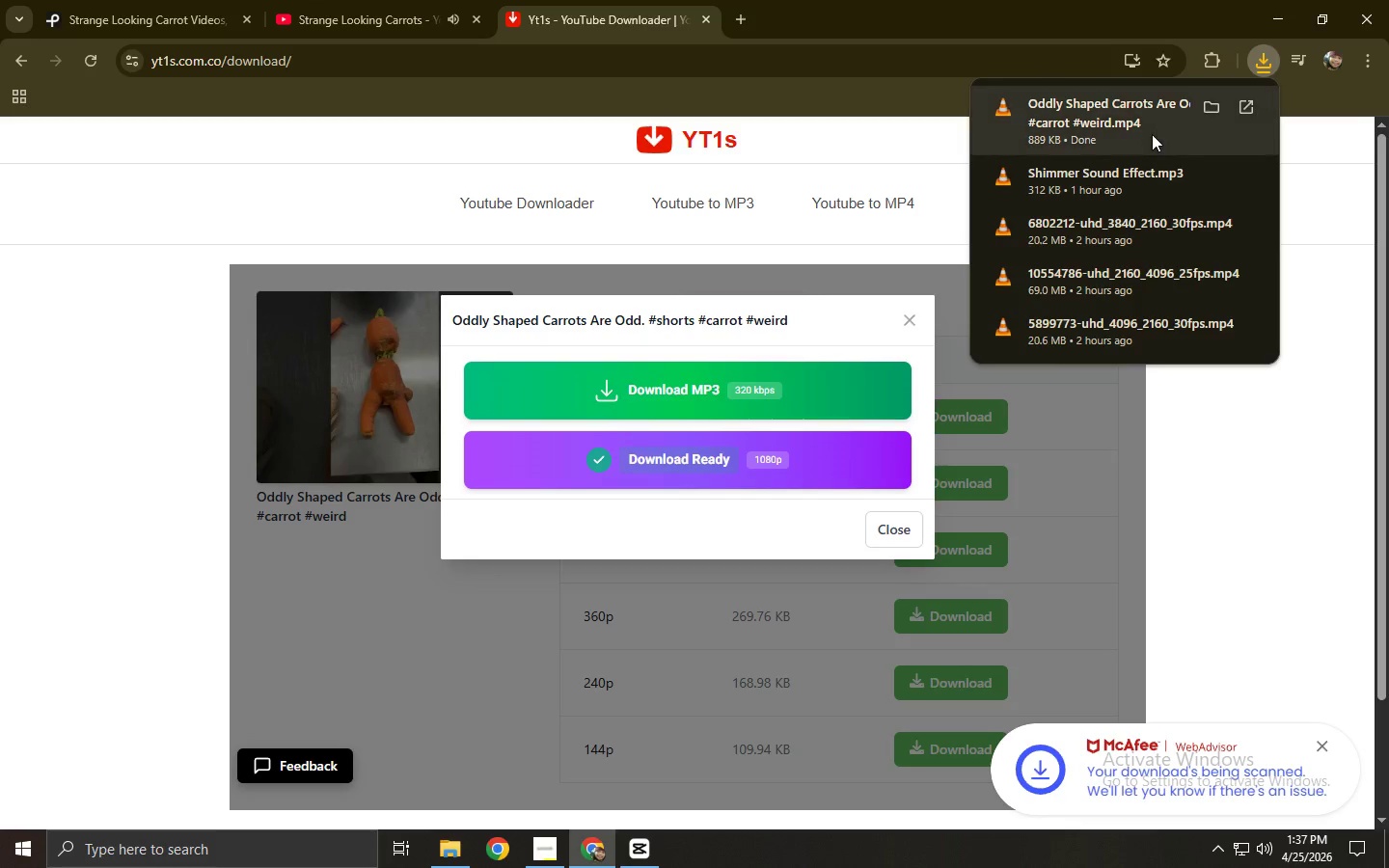 
left_click([584, 0])
 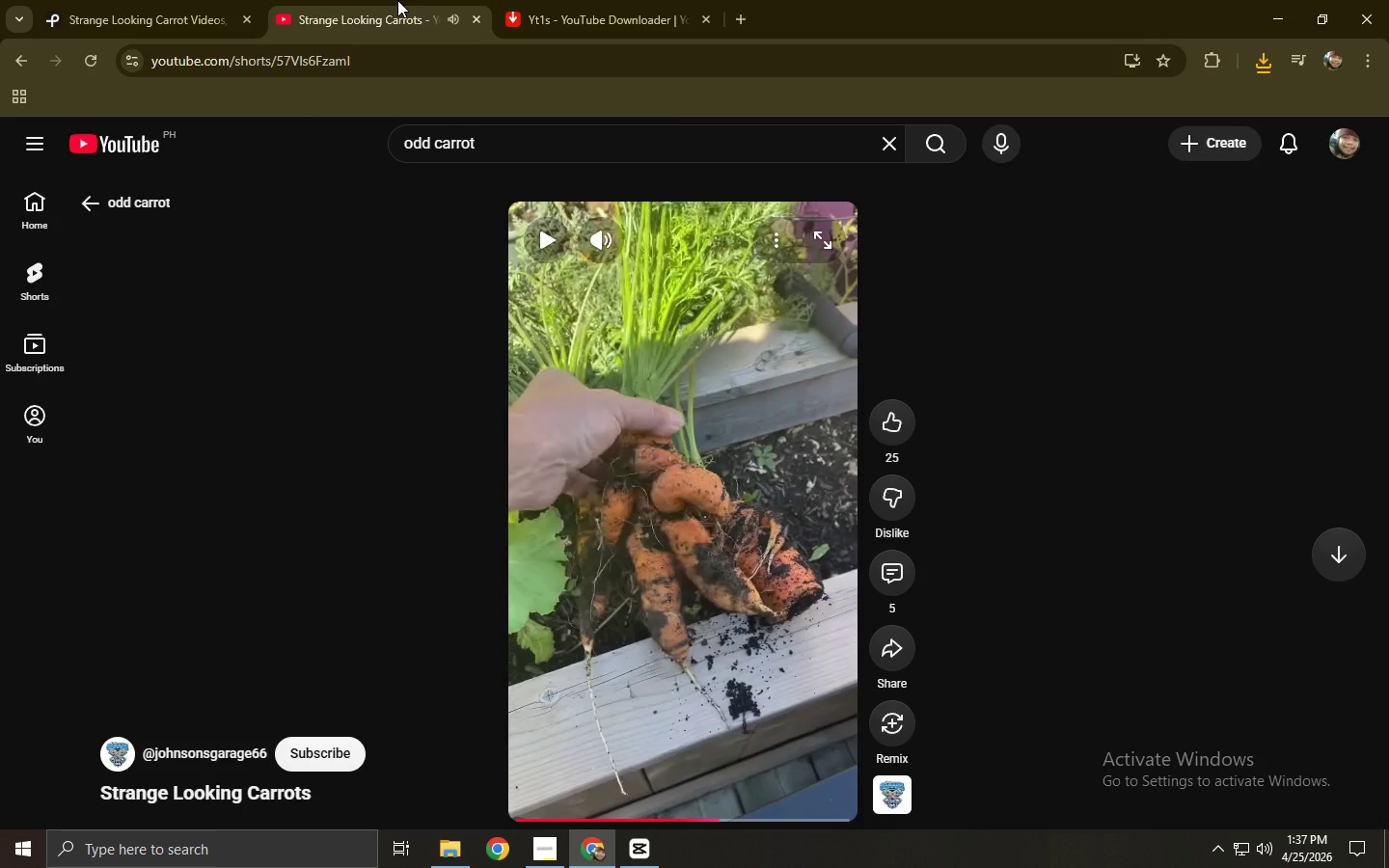 
double_click([567, 0])
 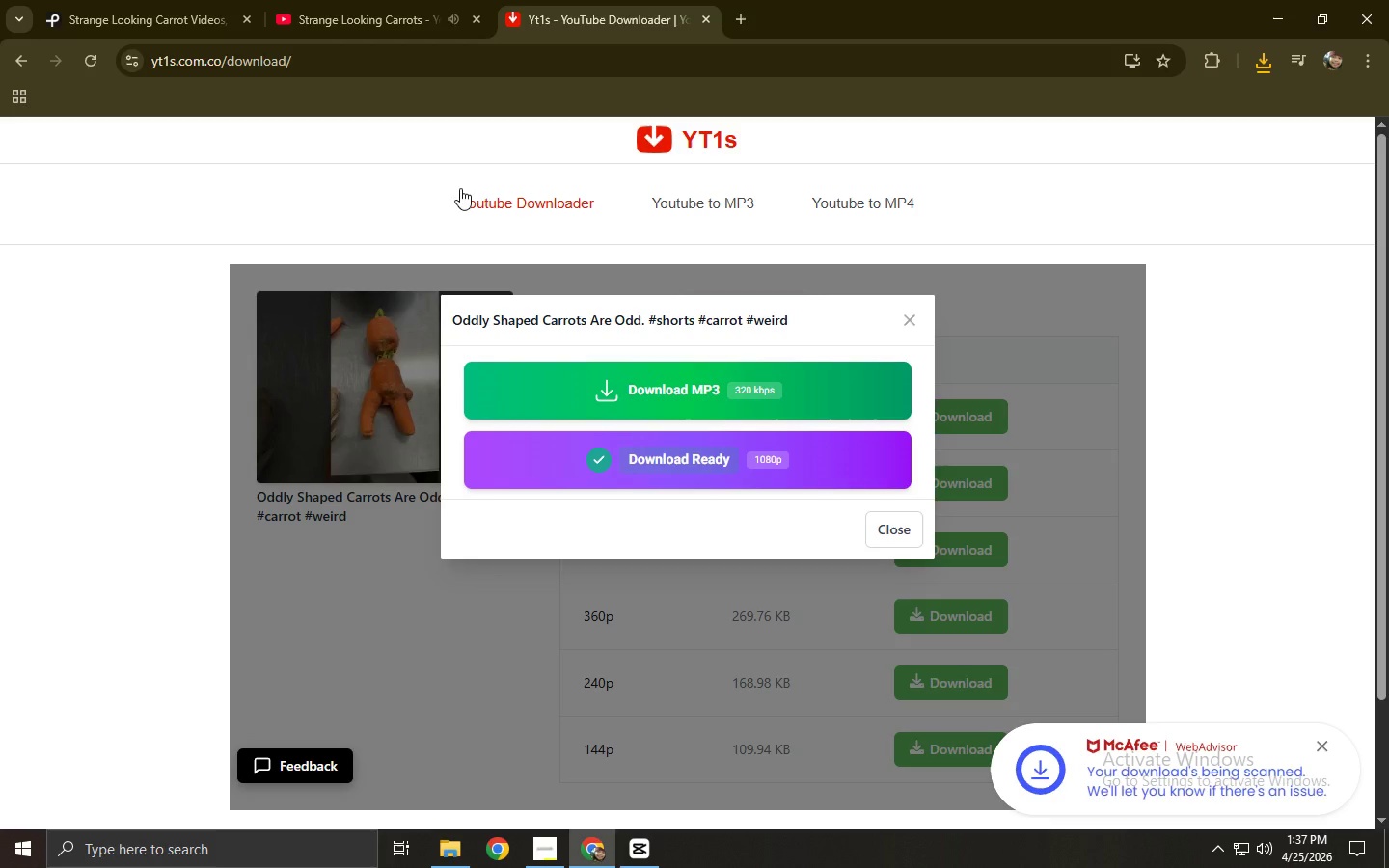 
triple_click([509, 228])
 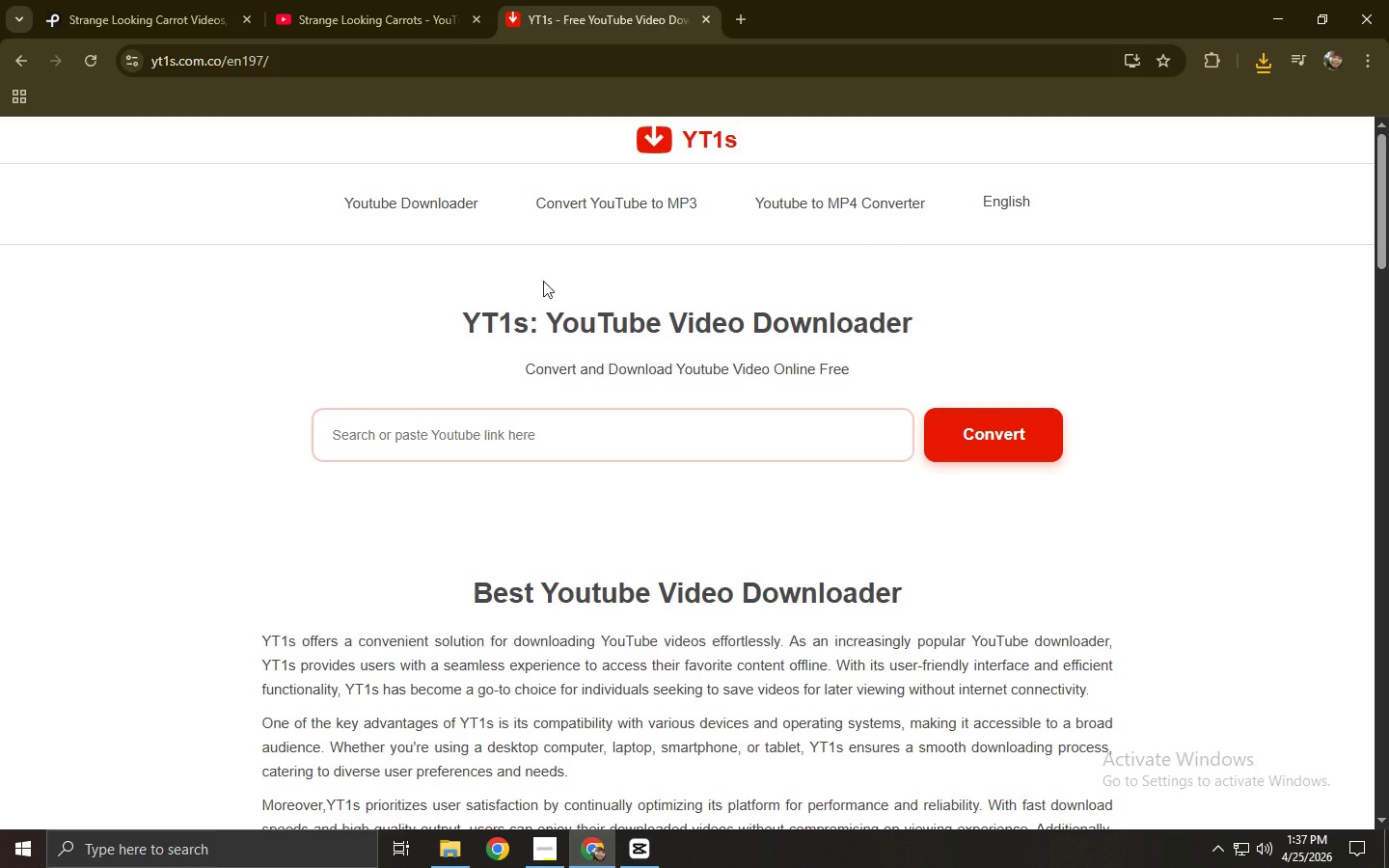 
left_click([476, 430])
 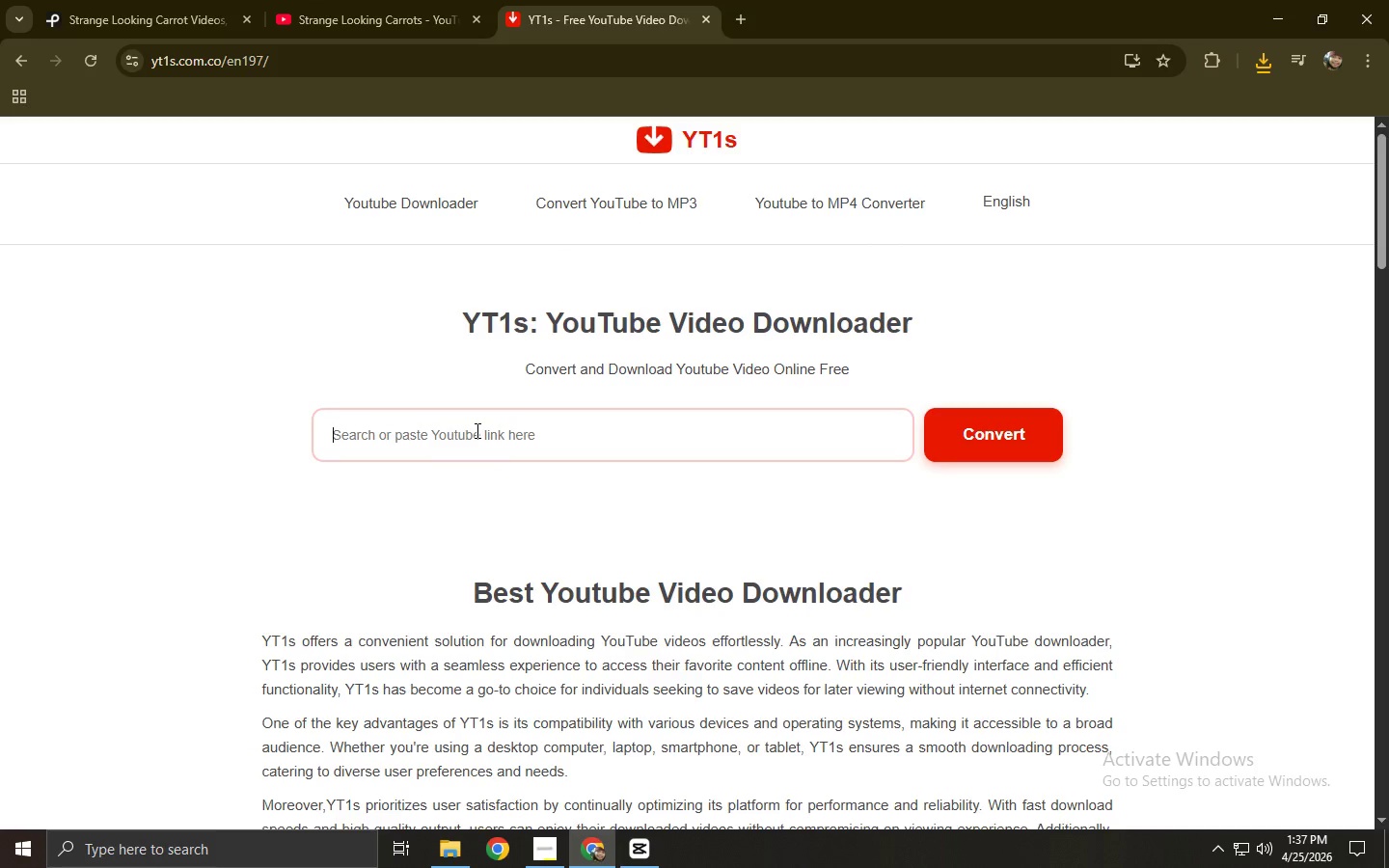 
key(Control+ControlLeft)
 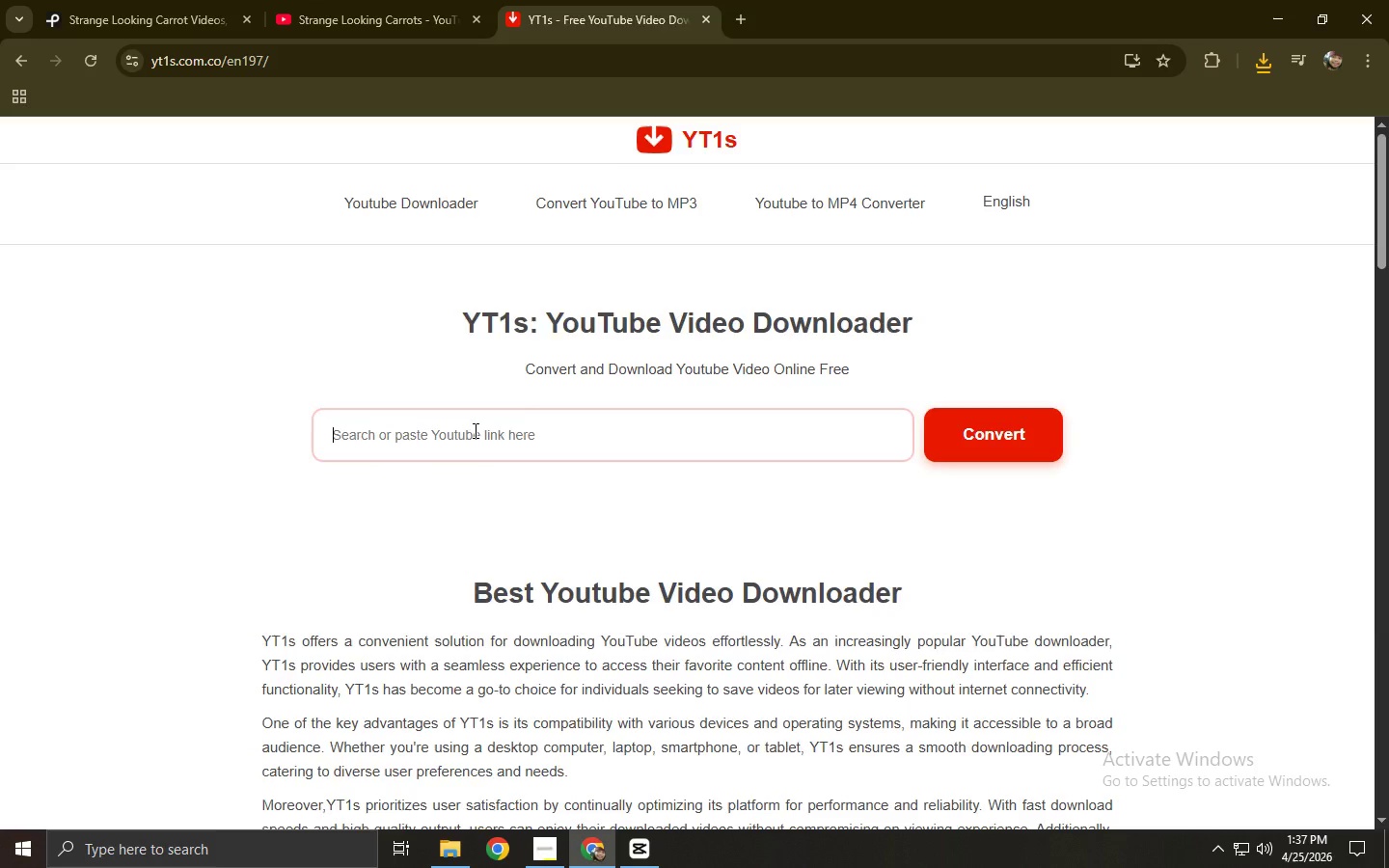 
key(Control+V)
 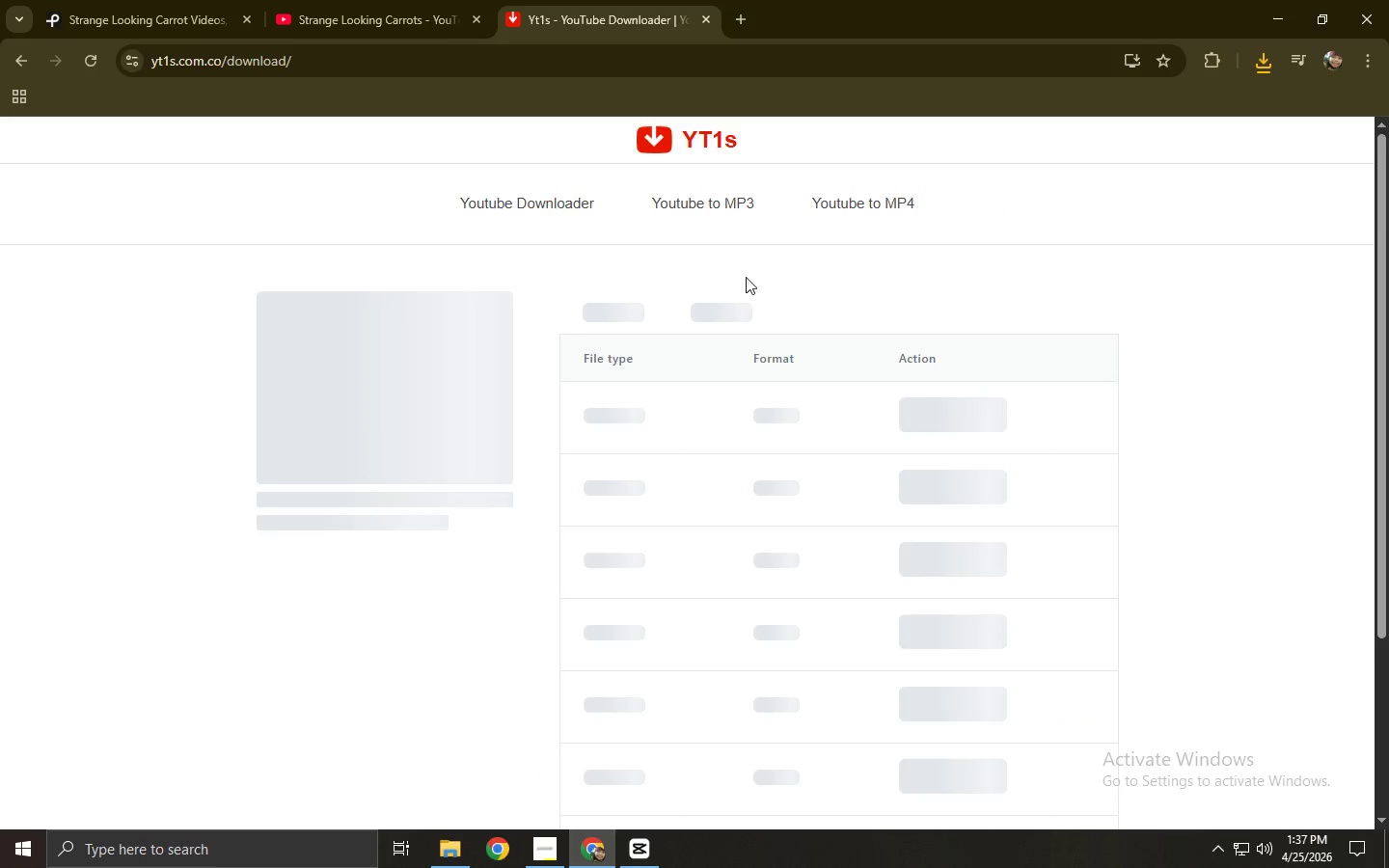 
double_click([731, 307])
 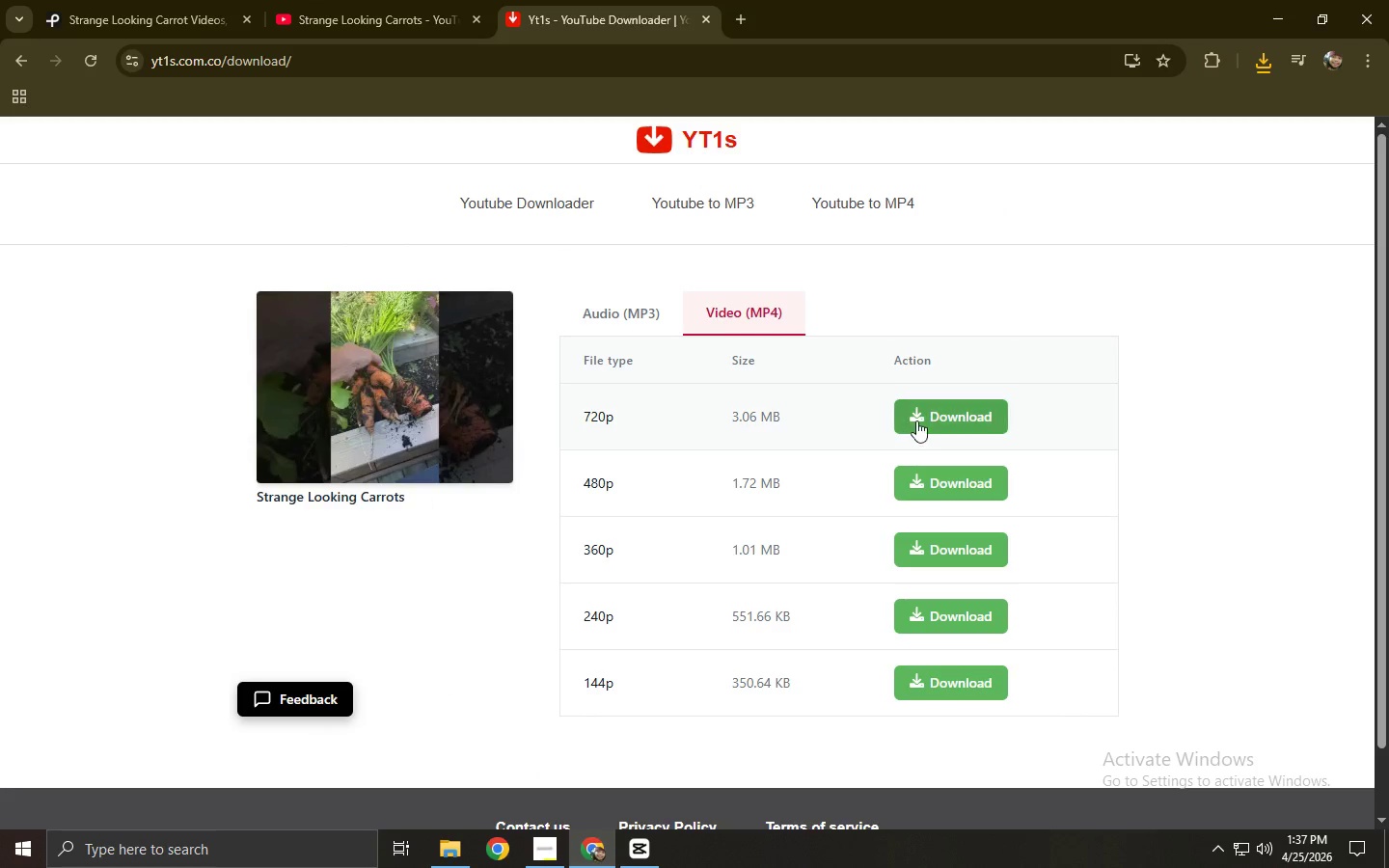 
key(Control+ControlLeft)
 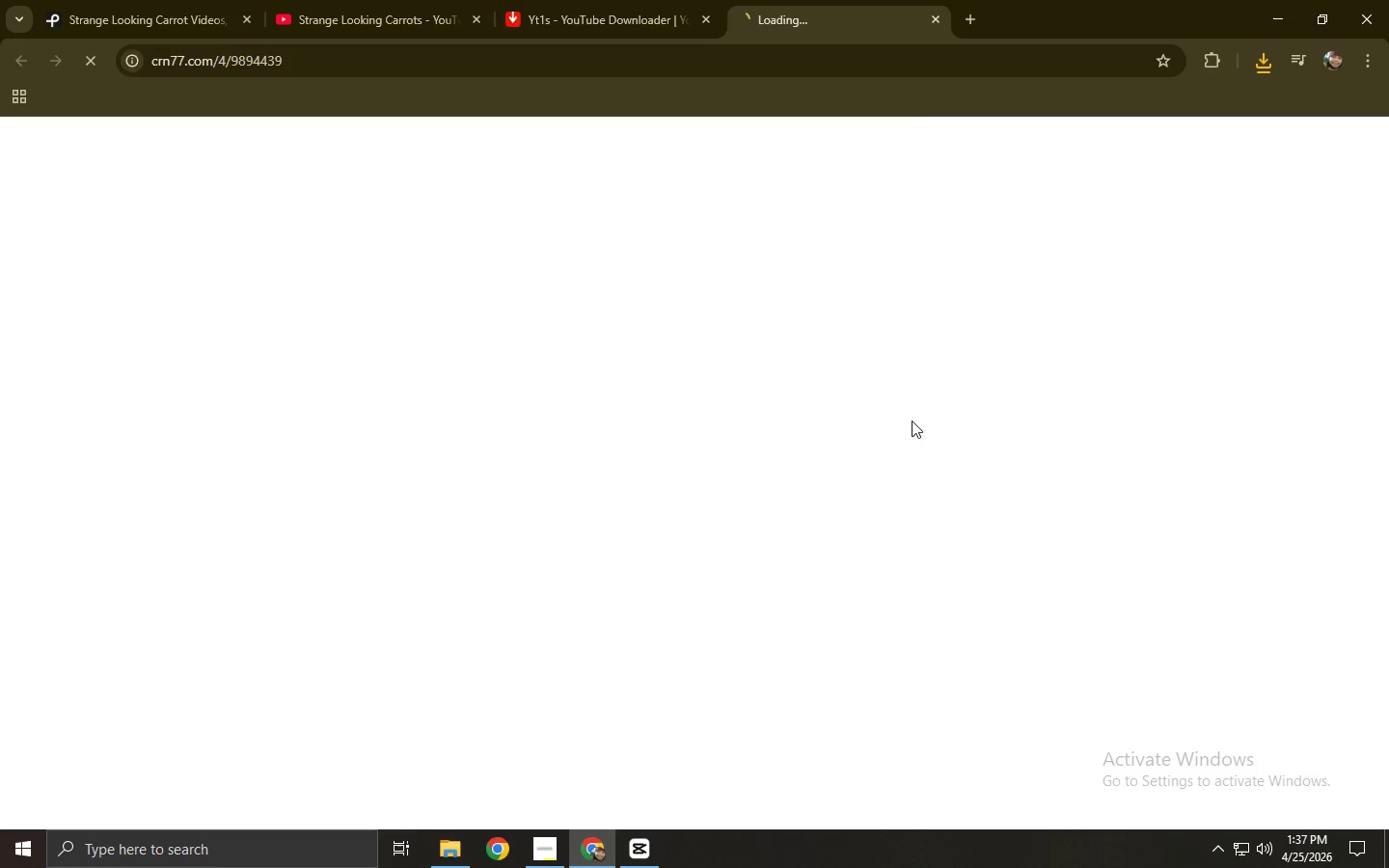 
key(Control+W)
 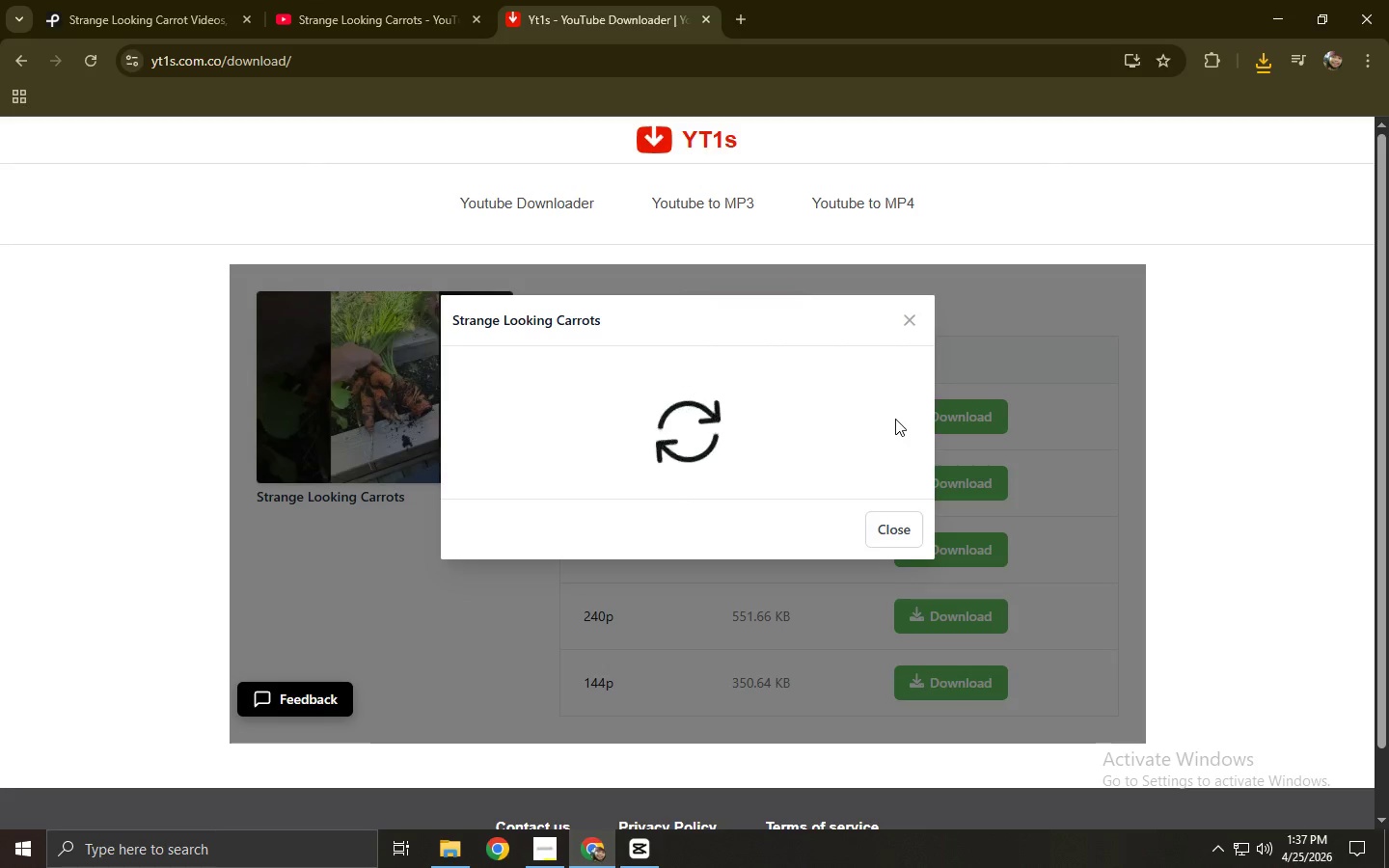 
left_click([777, 466])
 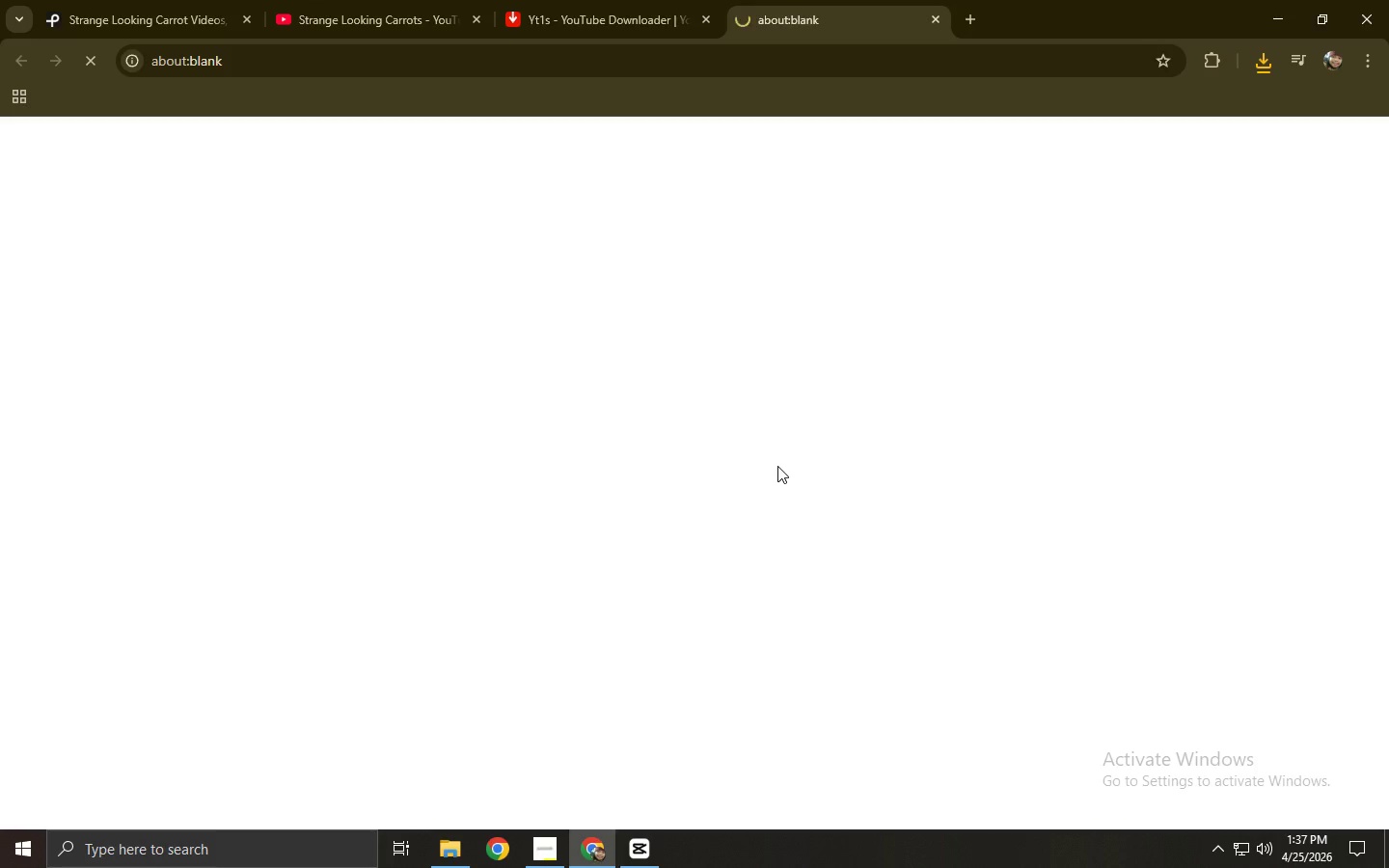 
key(Control+ControlLeft)
 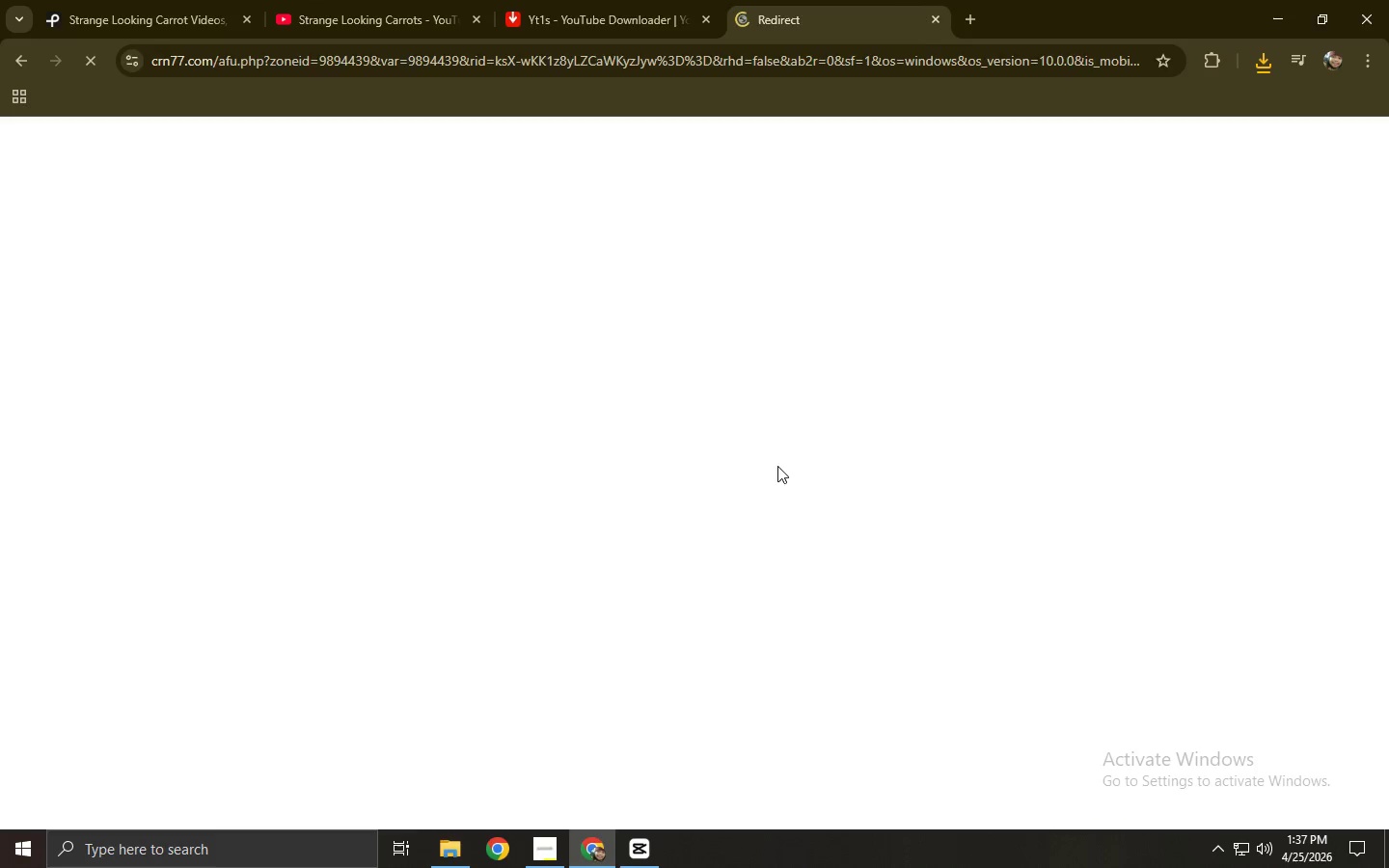 
key(Control+W)
 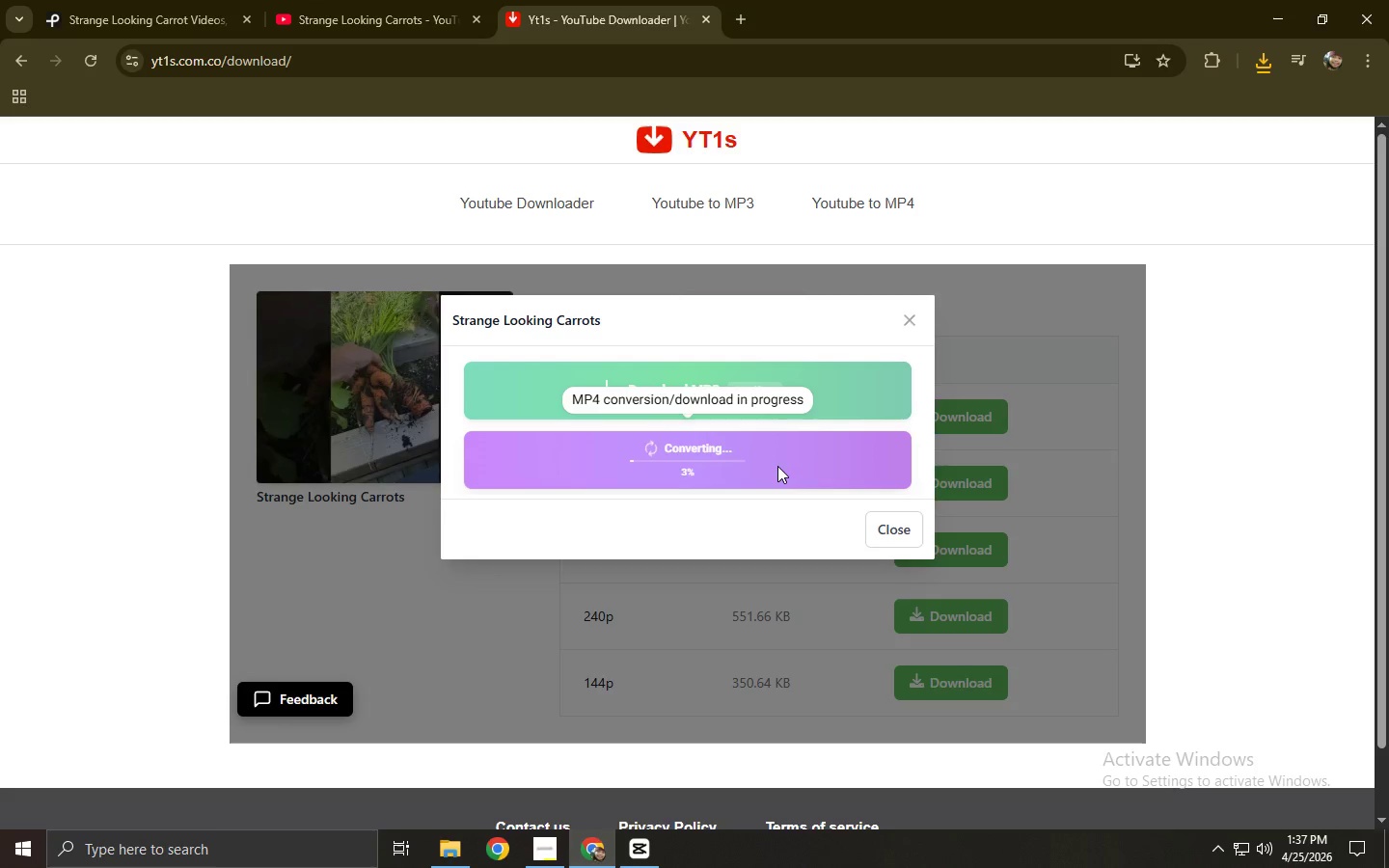 
mouse_move([776, 402])
 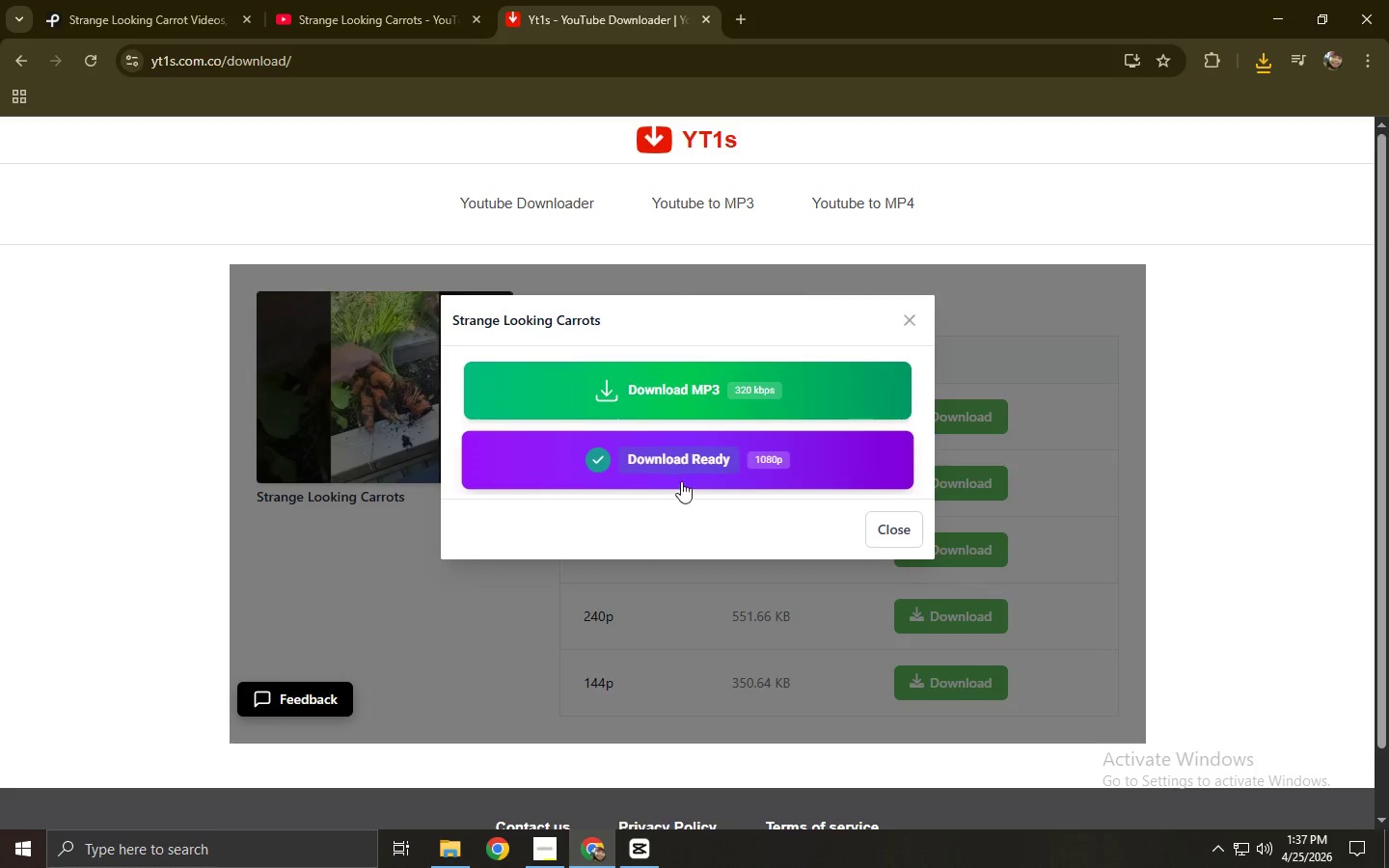 
left_click([685, 475])
 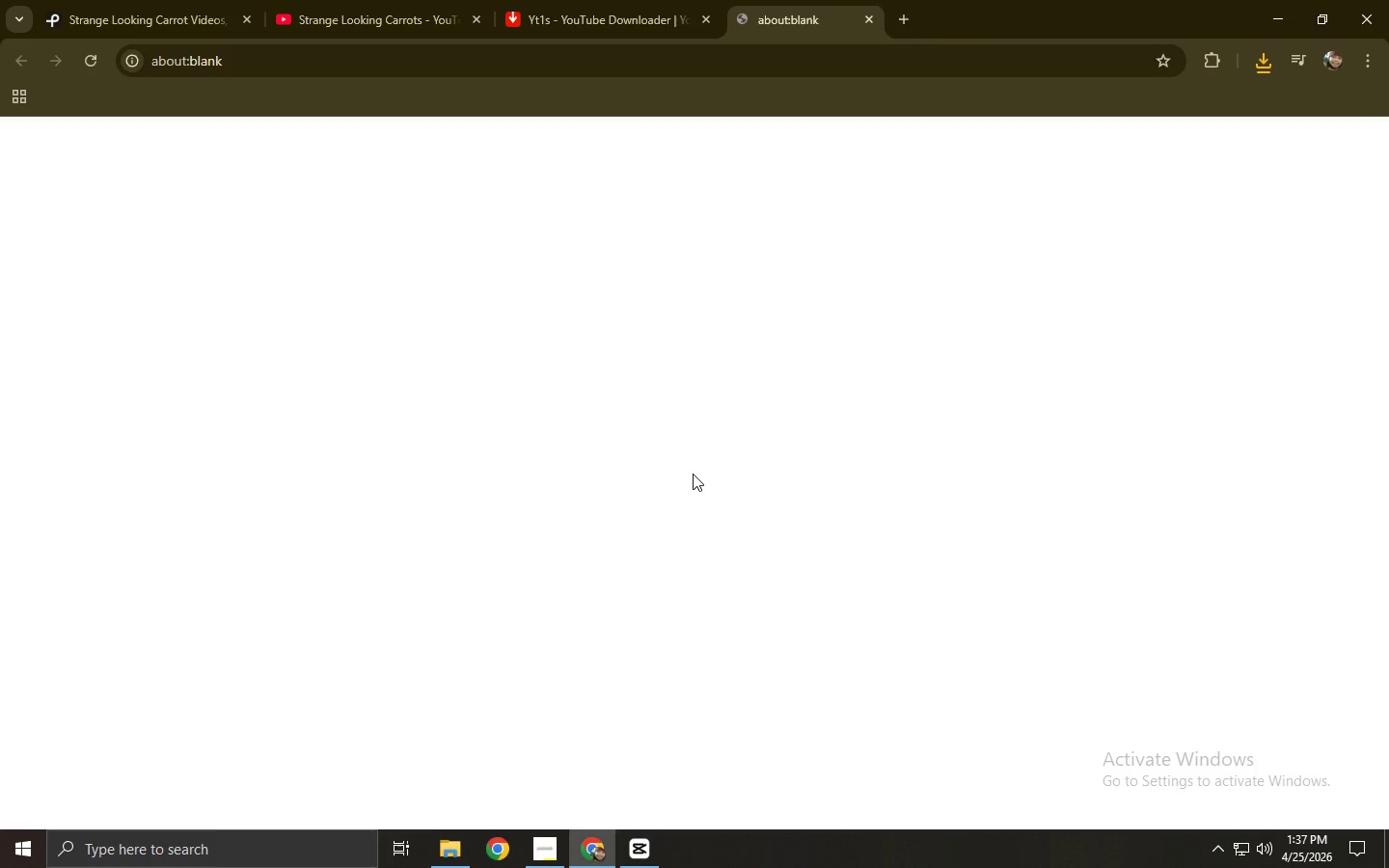 
key(Control+ControlLeft)
 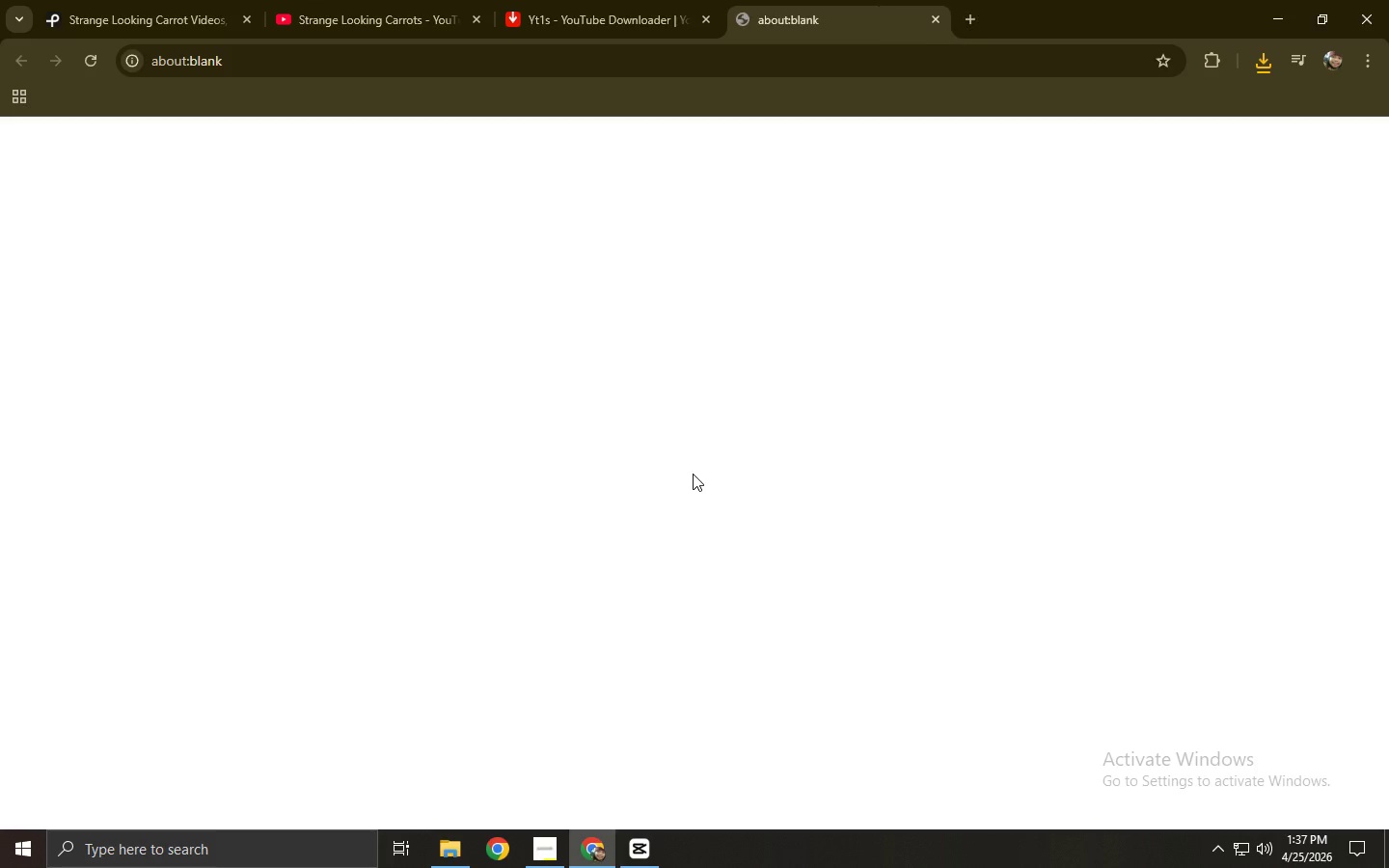 
key(Control+W)
 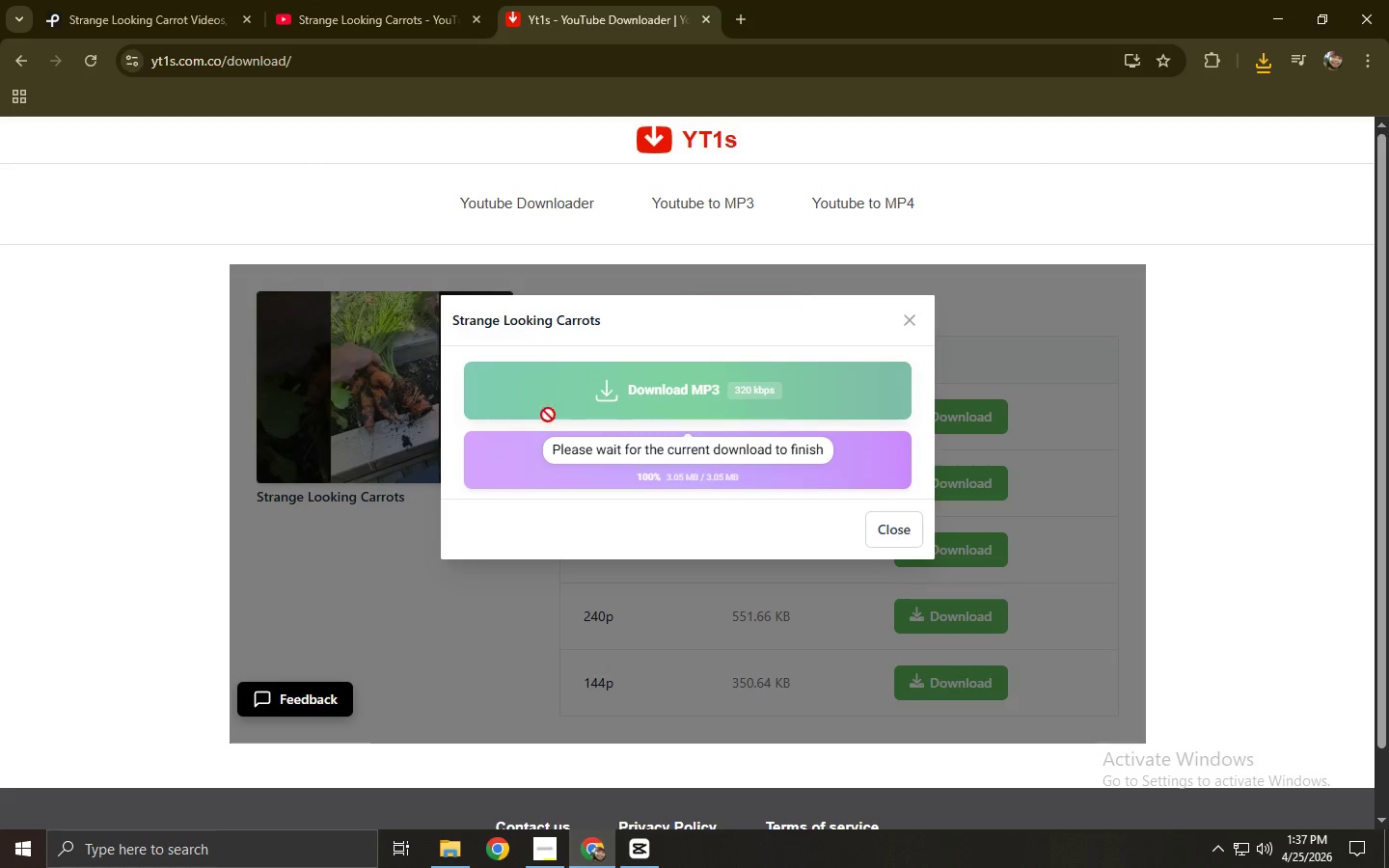 
left_click_drag(start_coordinate=[421, 35], to_coordinate=[418, 26])
 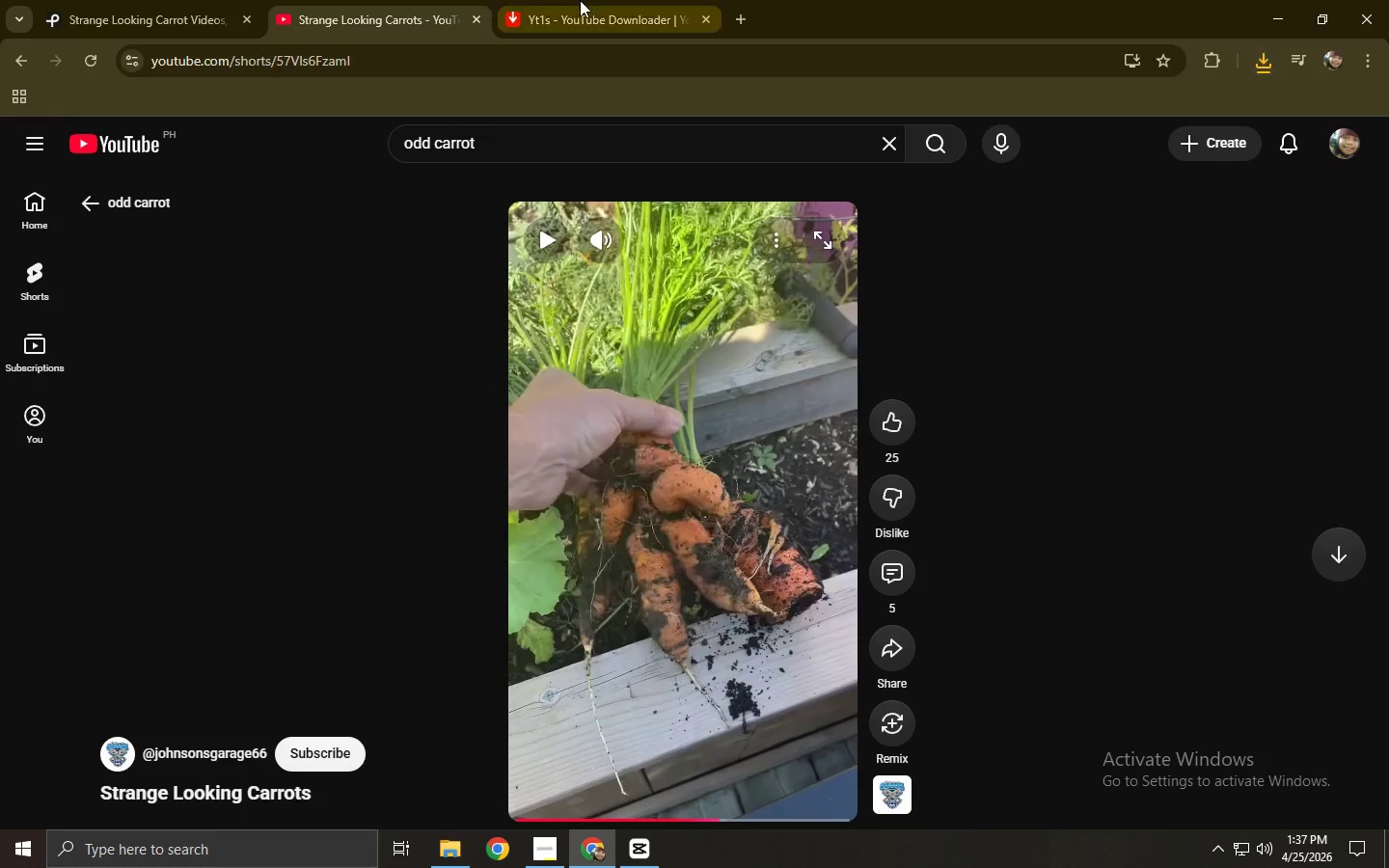 
left_click([599, 0])
 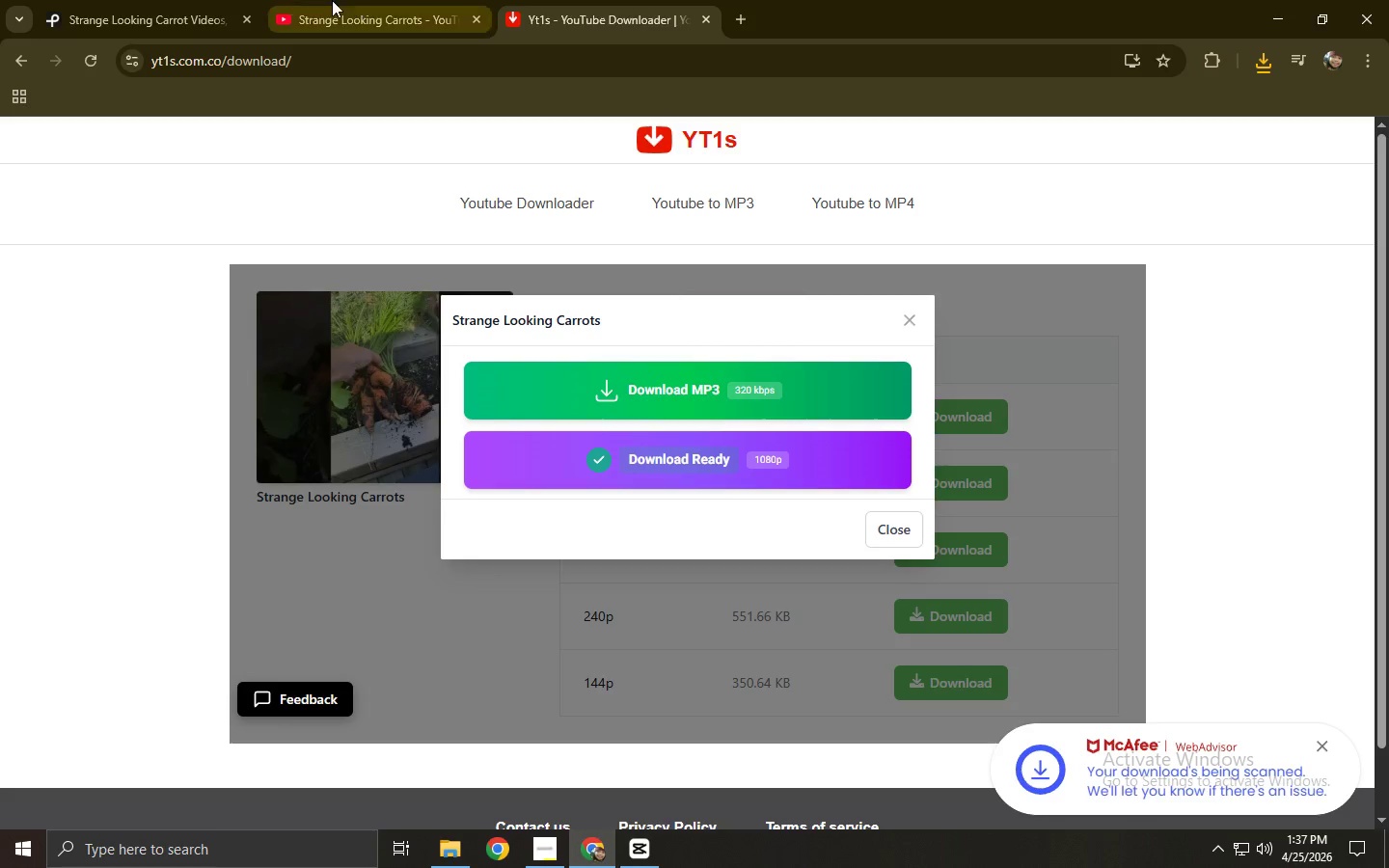 
left_click([202, 0])
 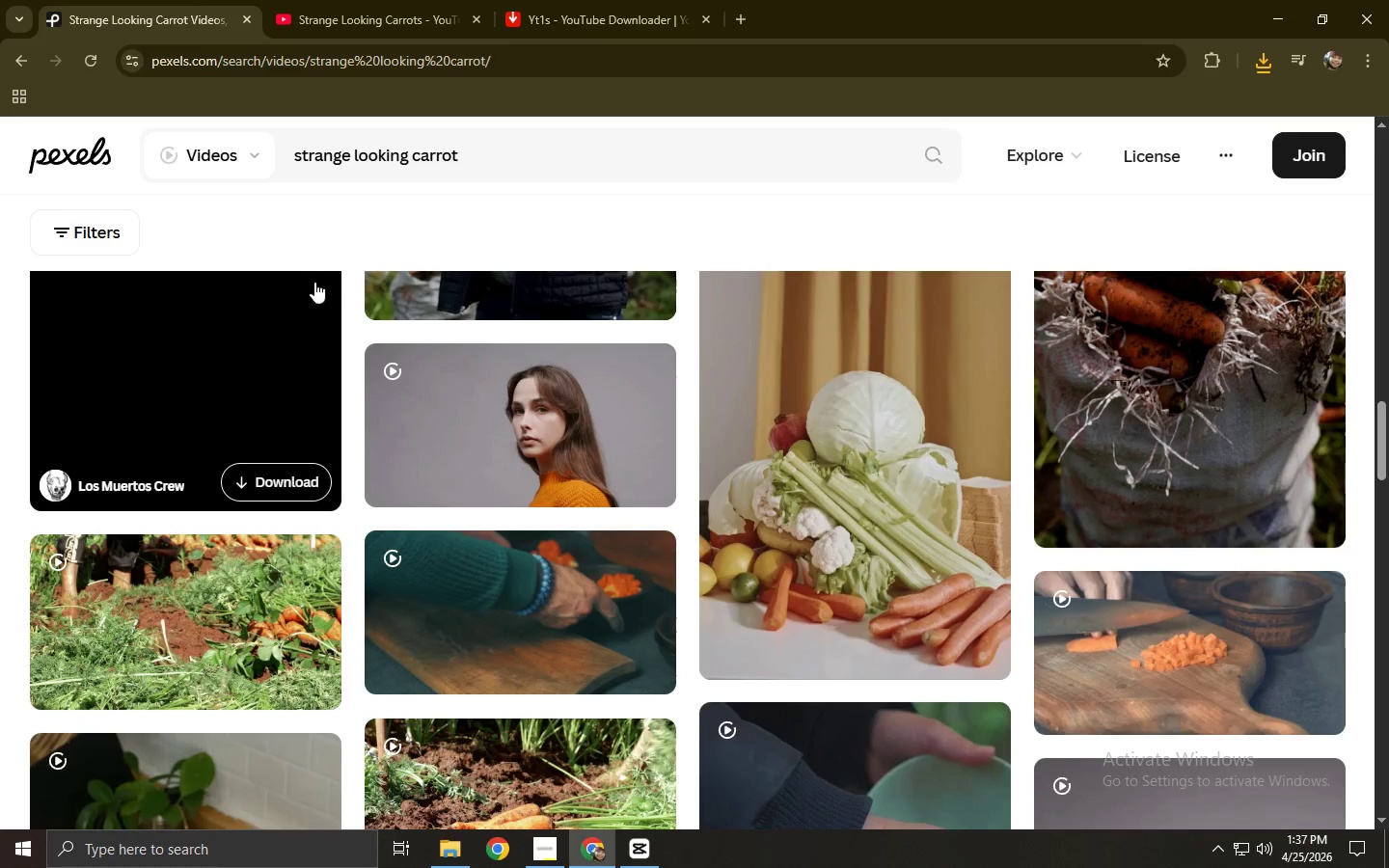 
left_click([378, 0])
 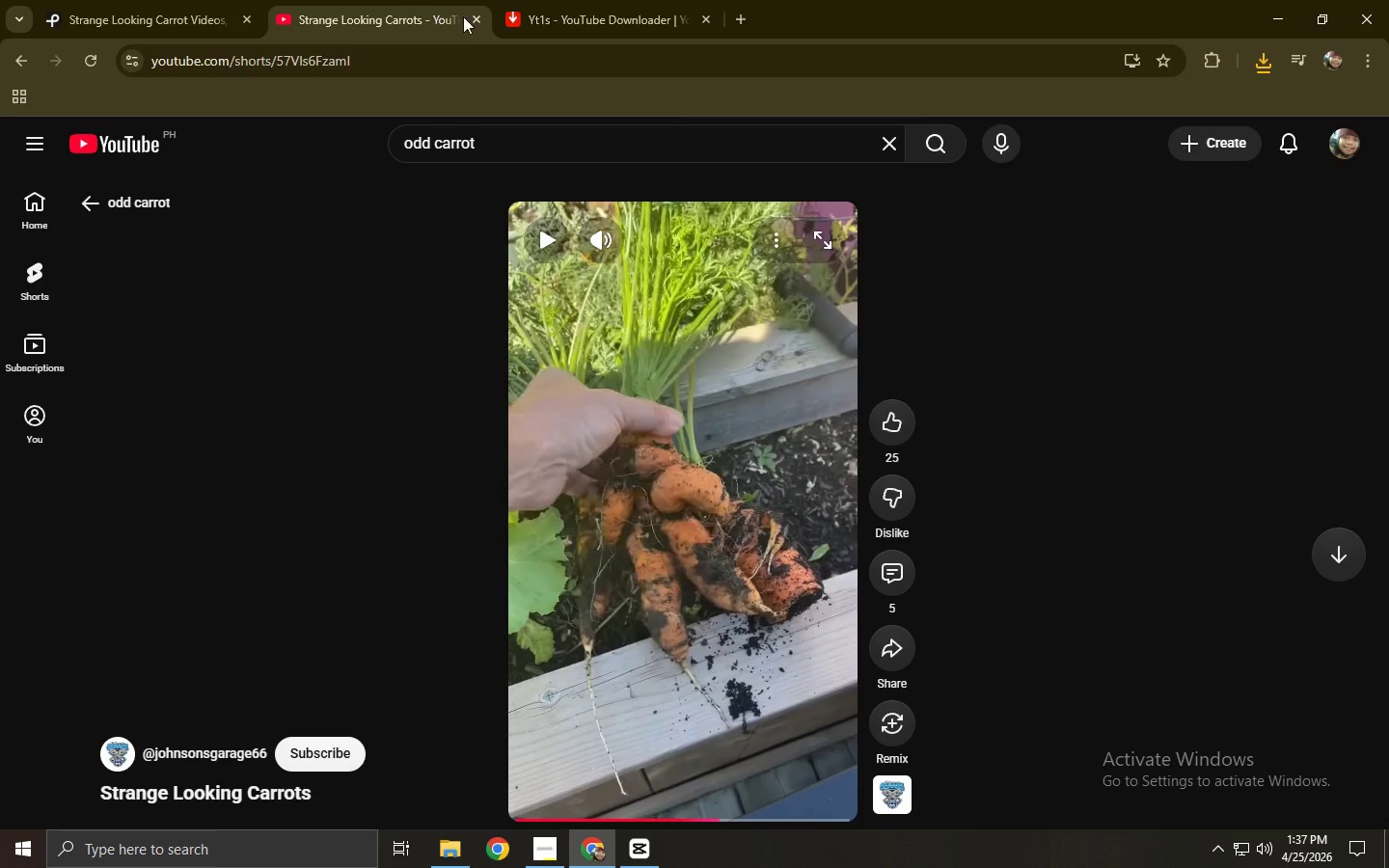 
left_click([158, 0])
 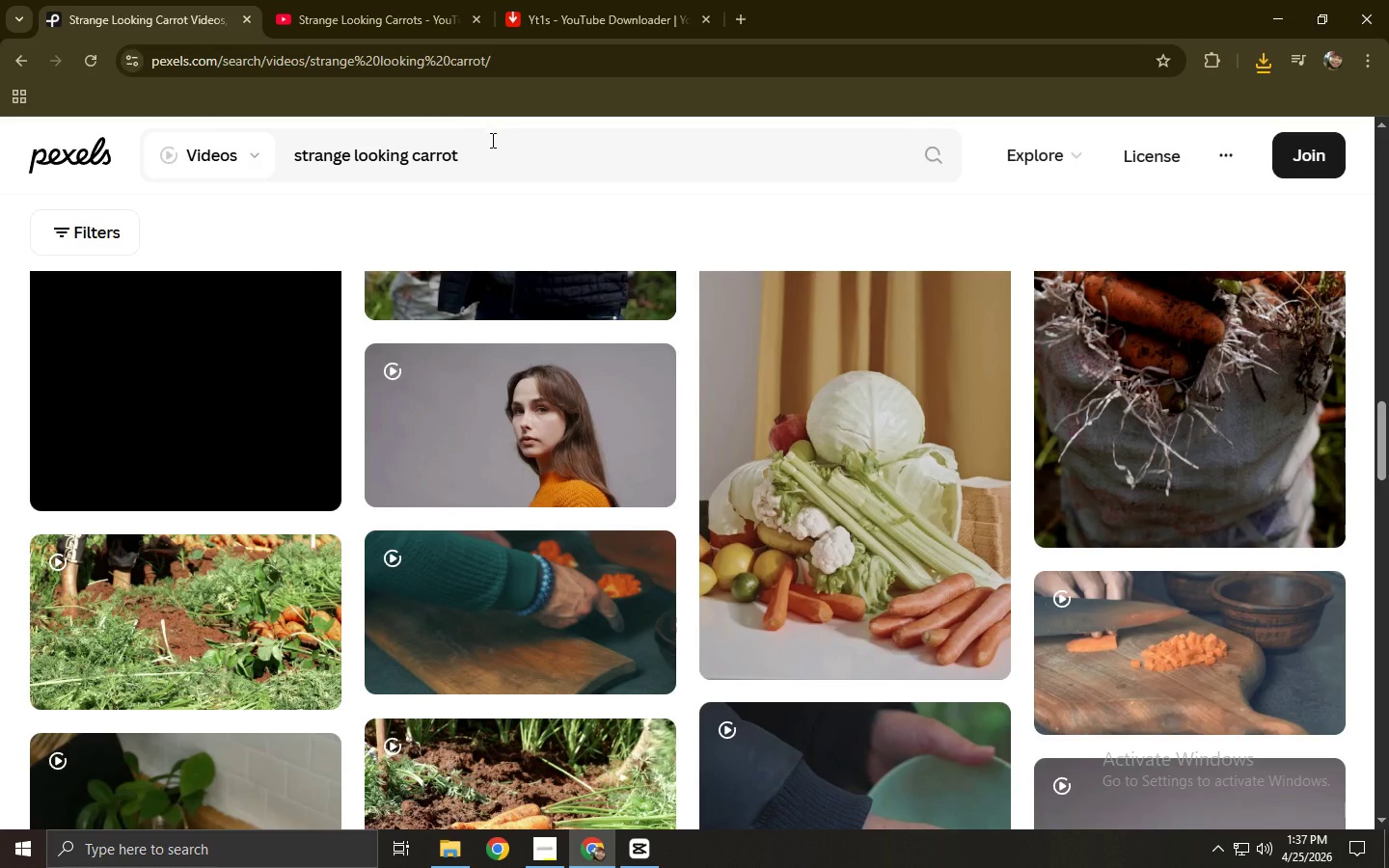 
left_click_drag(start_coordinate=[508, 152], to_coordinate=[47, 156])
 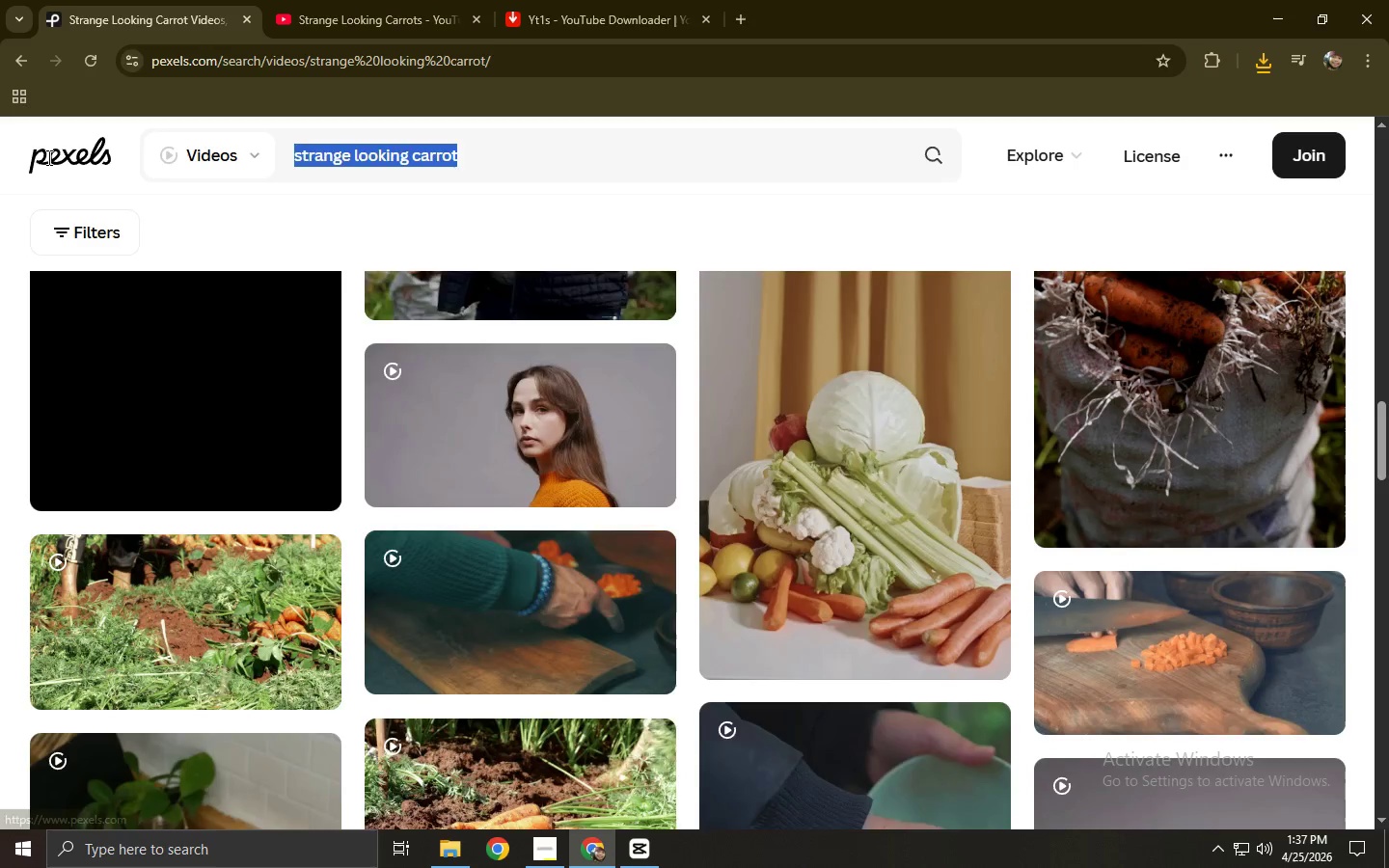 
type(bruos)
key(Backspace)
key(Backspace)
type(o)
key(Backspace)
type(isd)
key(Backspace)
type(ed)
 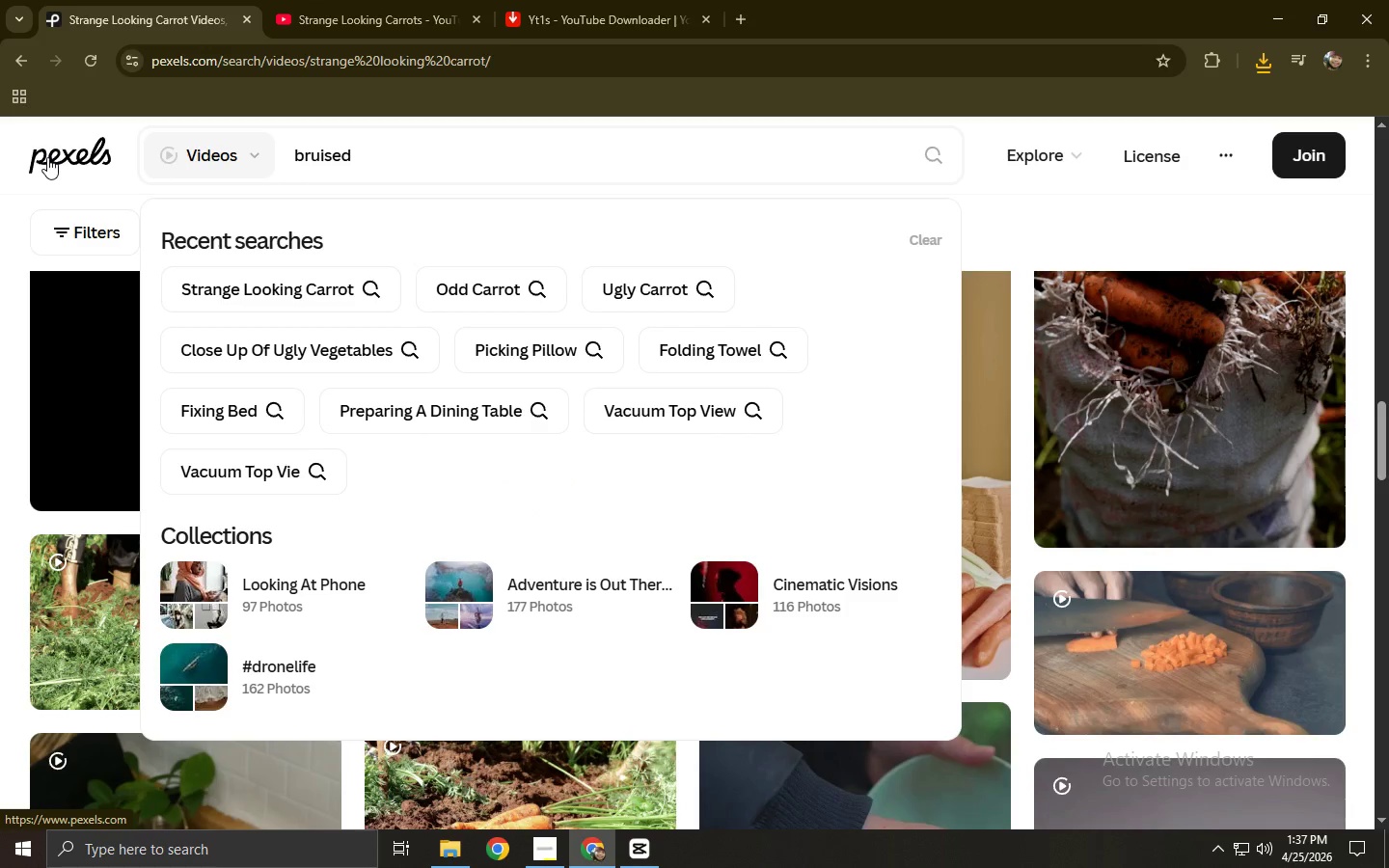 
type( tomatoes)
 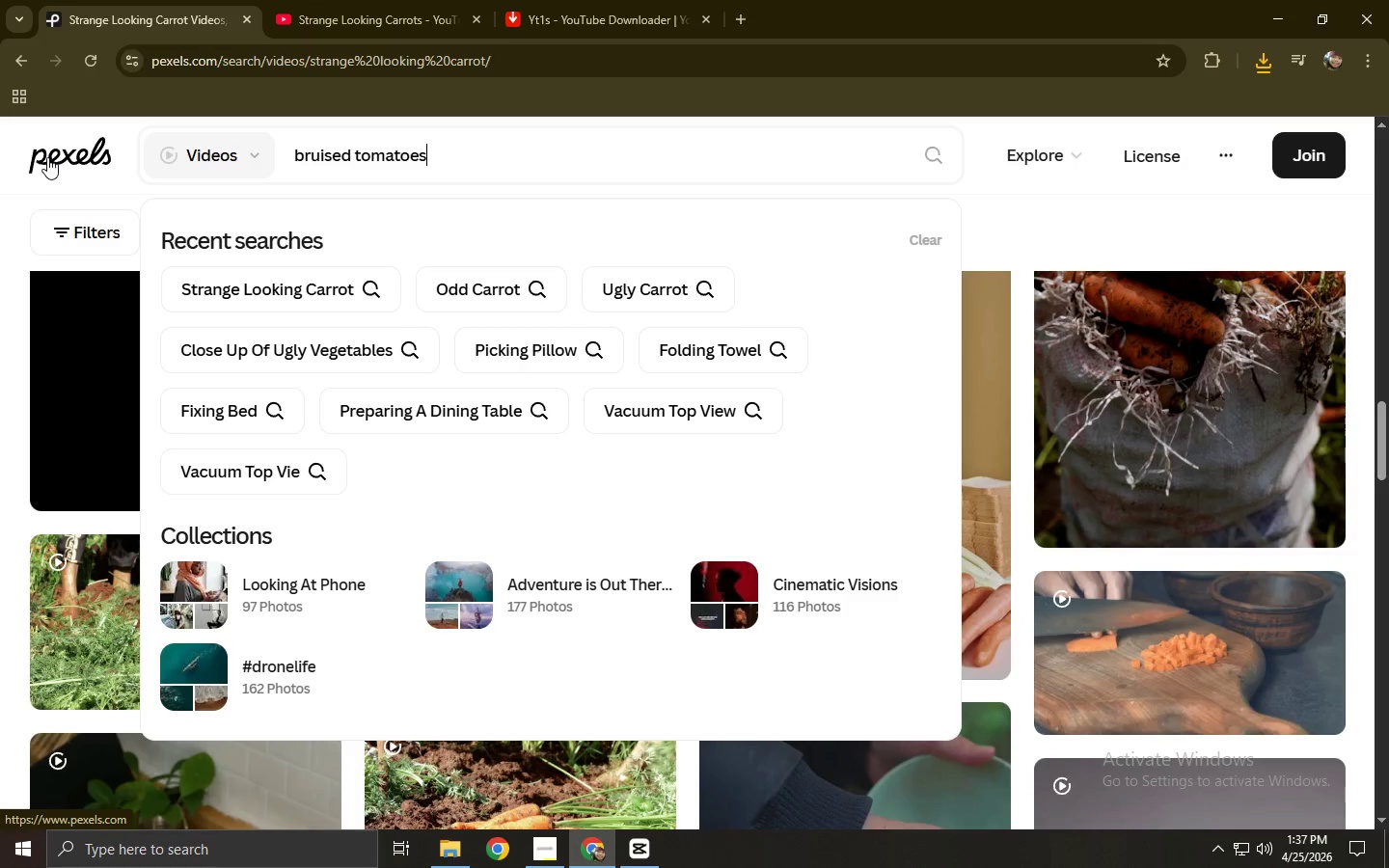 
key(Enter)
 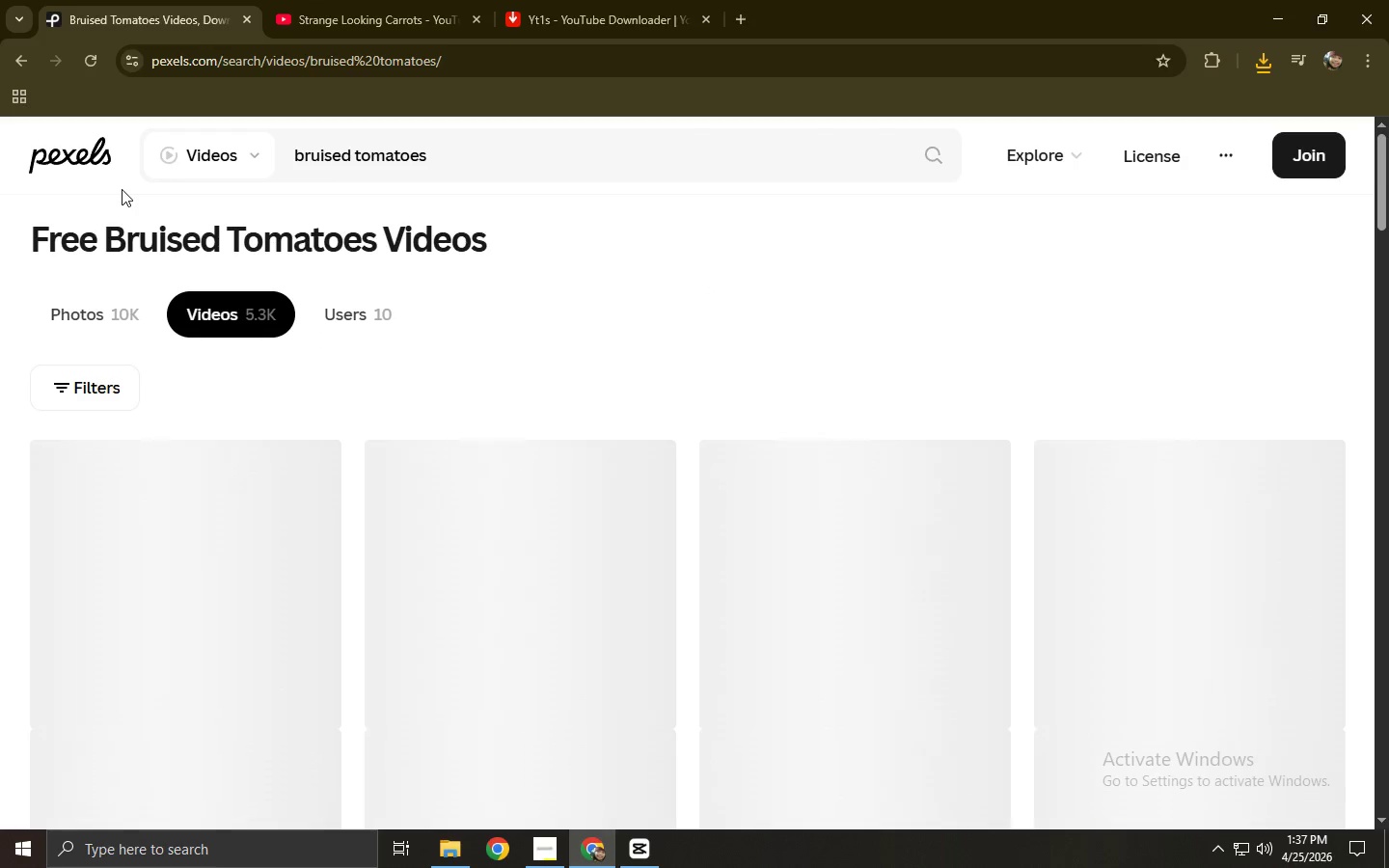 
scroll: coordinate [122, 189], scroll_direction: down, amount: 4.0
 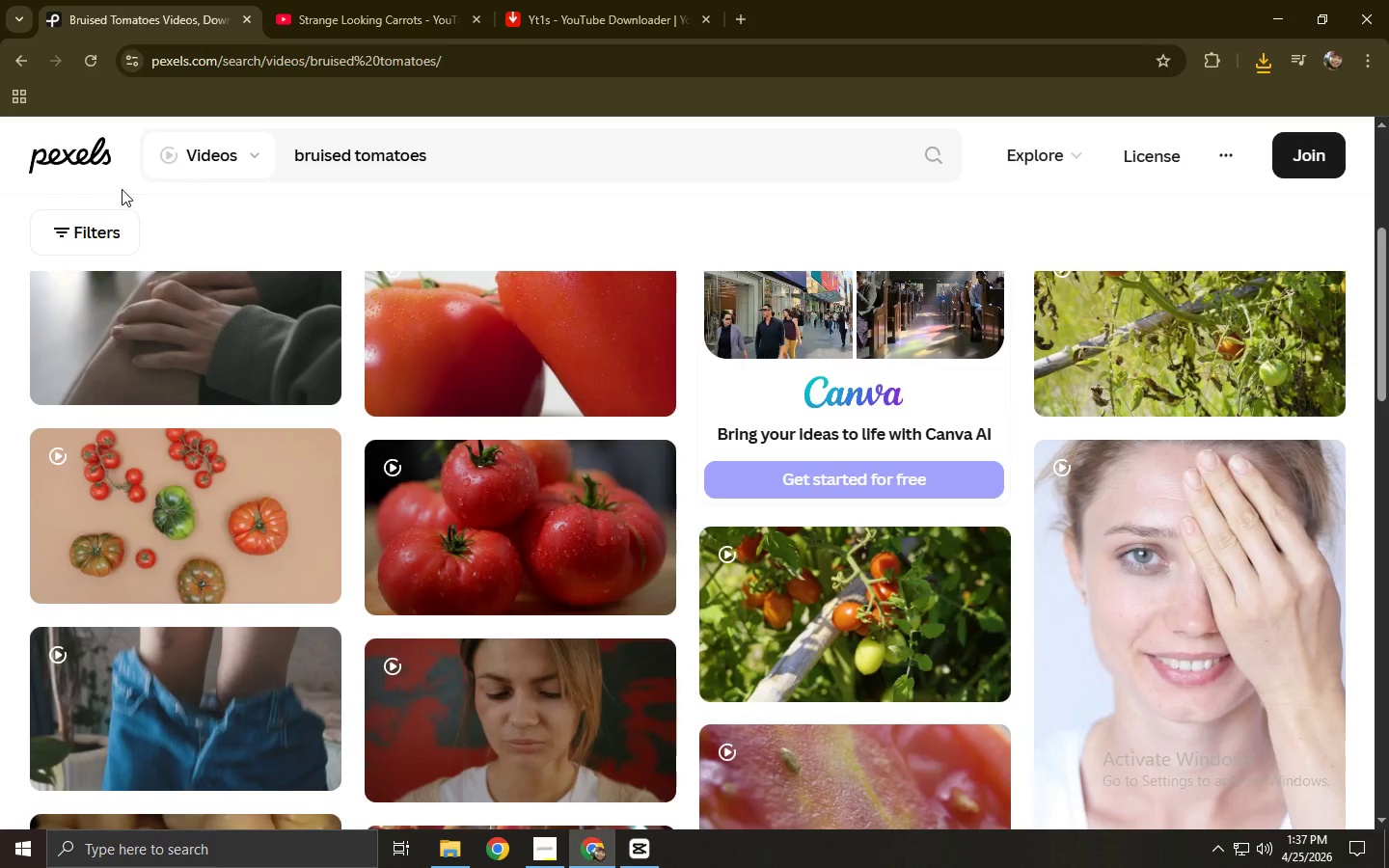 
left_click_drag(start_coordinate=[478, 162], to_coordinate=[240, 149])
 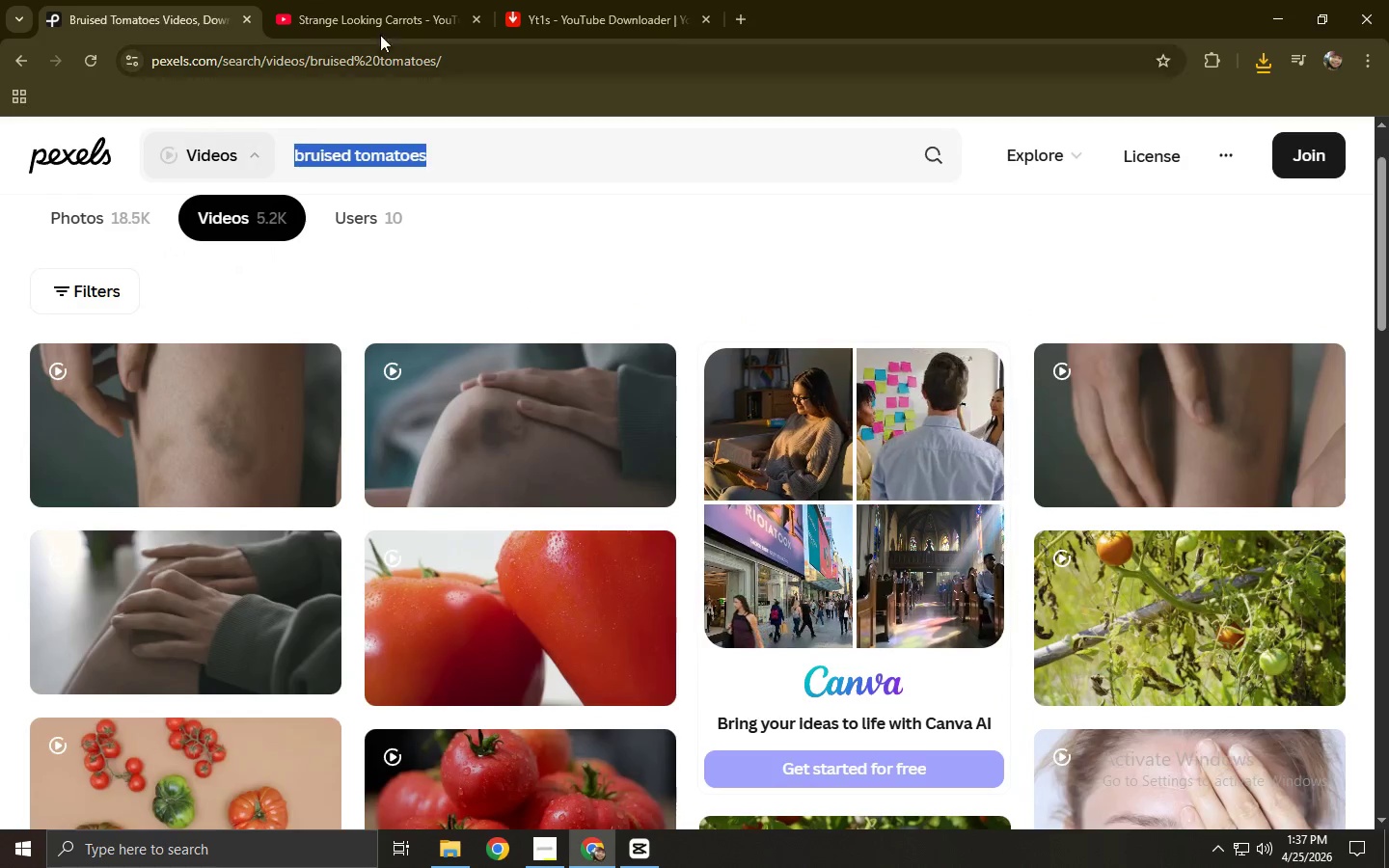 
scroll: coordinate [189, 157], scroll_direction: up, amount: 3.0
 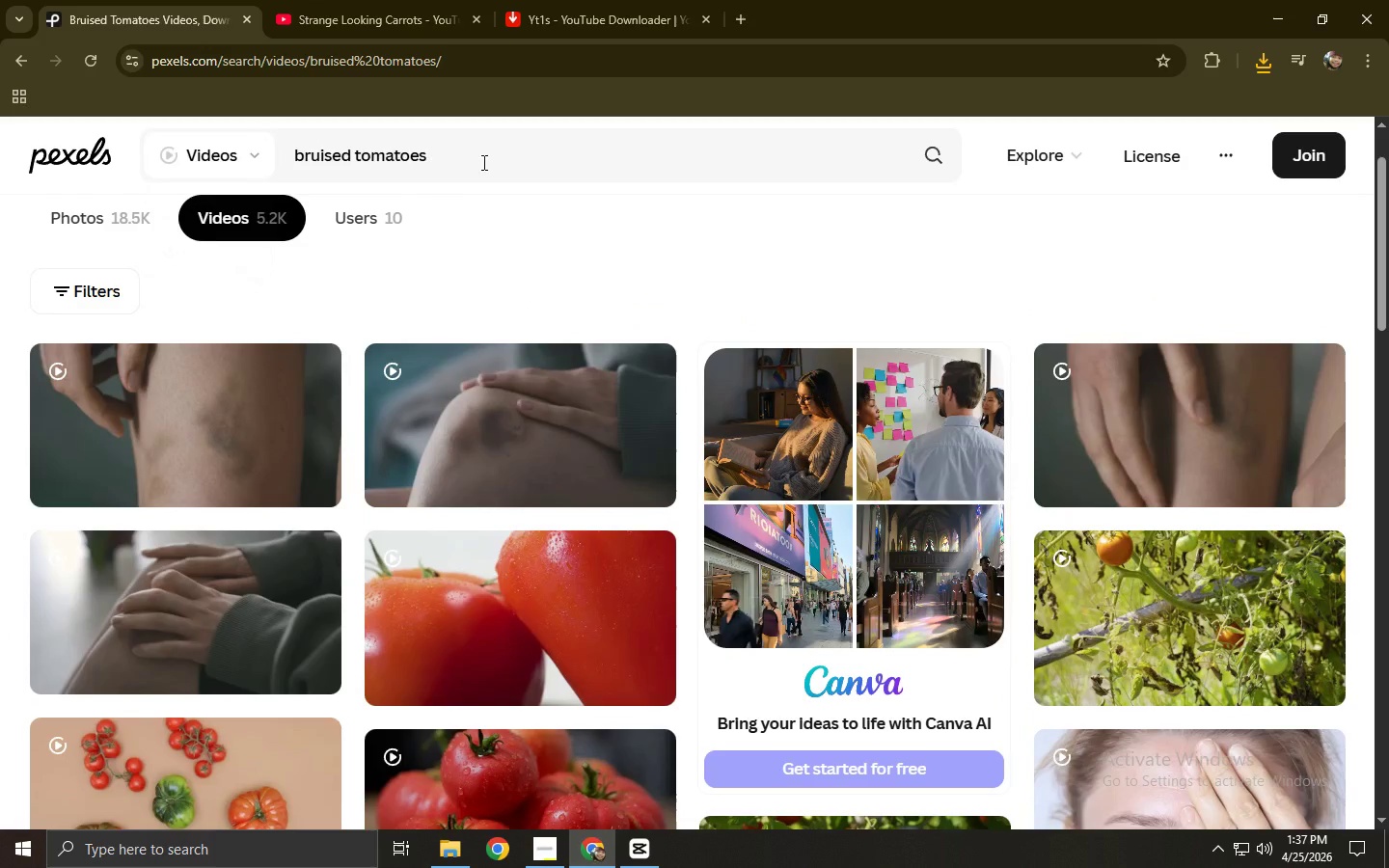 
key(Control+ControlLeft)
 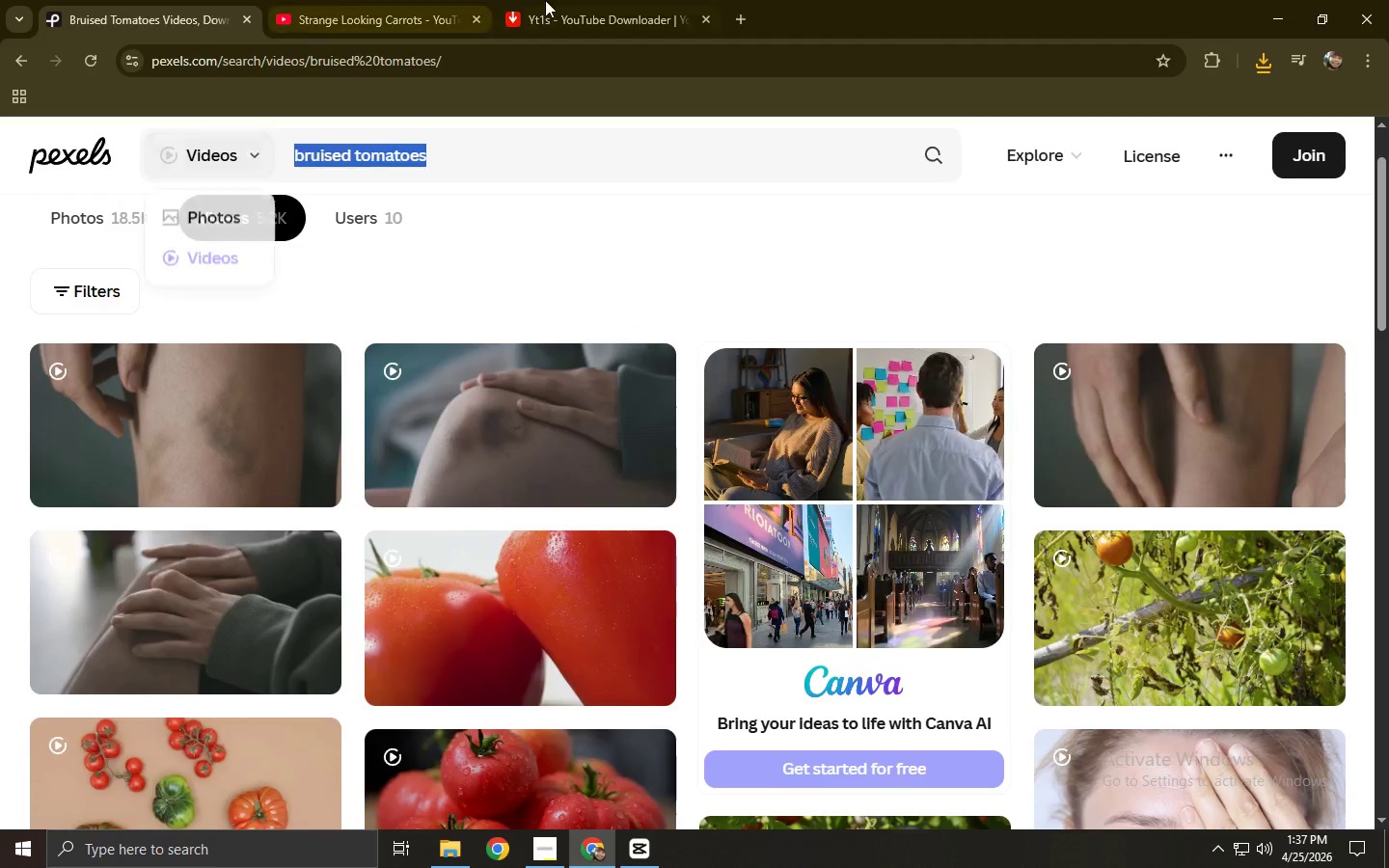 
key(Control+C)
 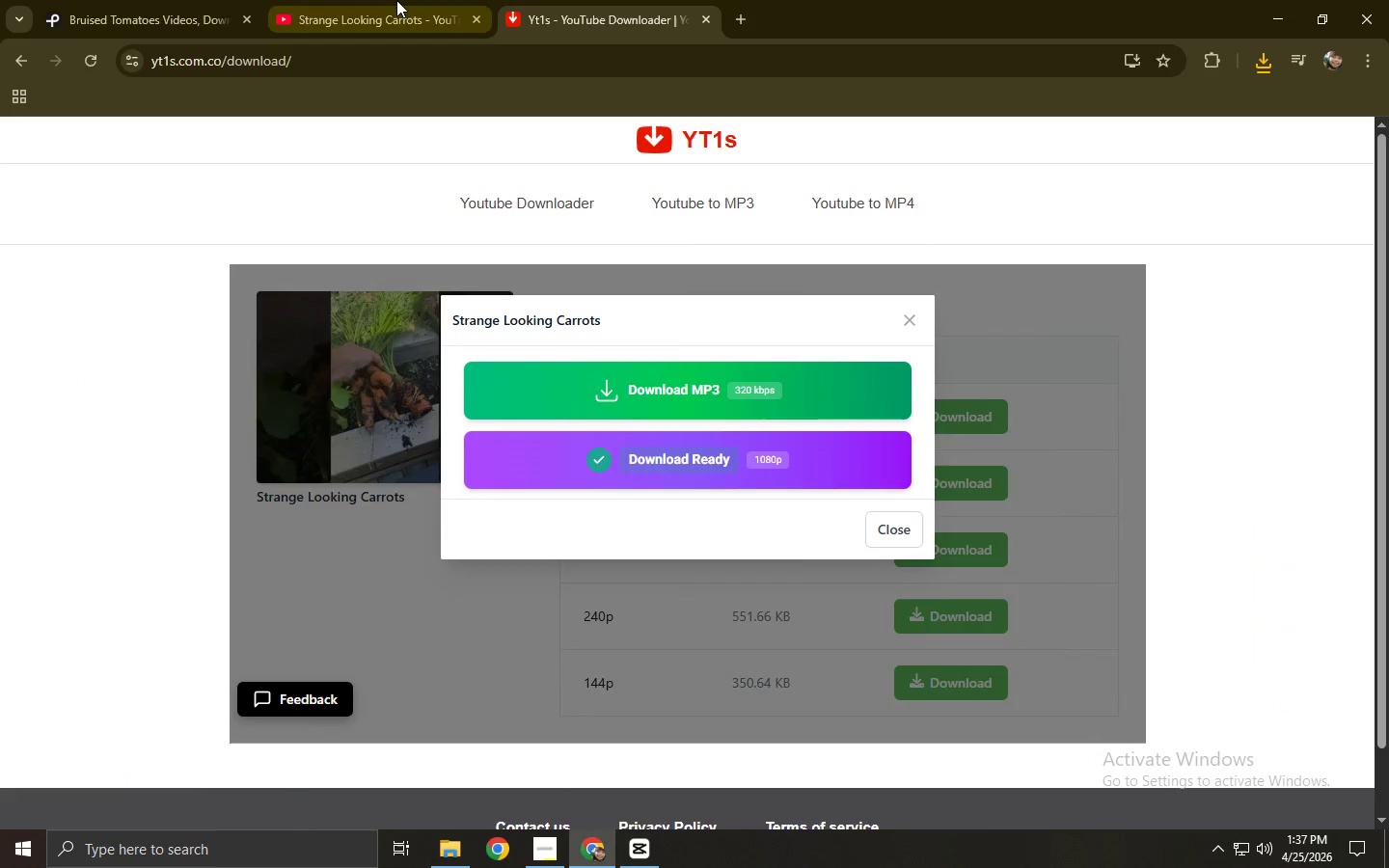 
double_click([396, 0])
 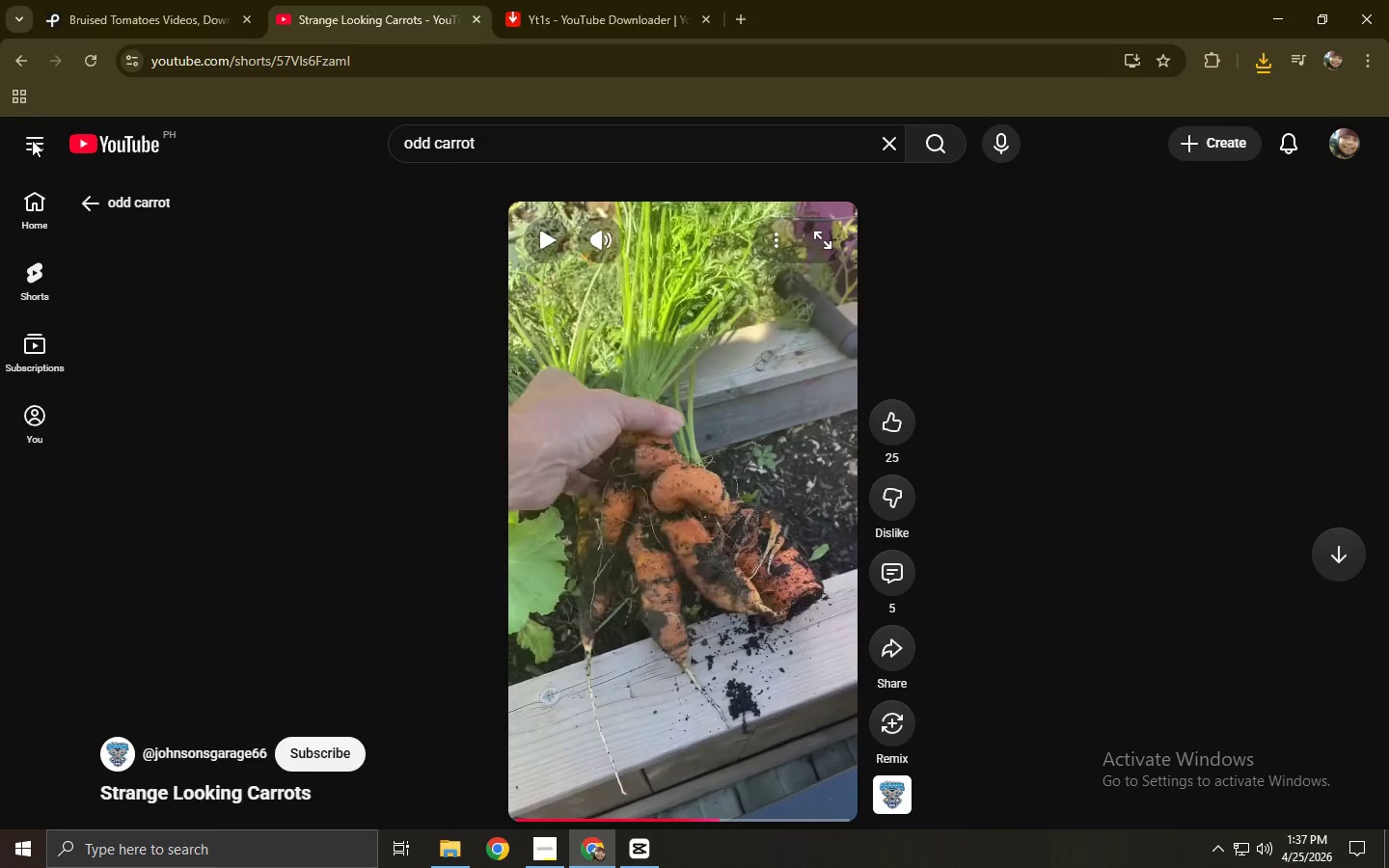 
left_click([25, 58])
 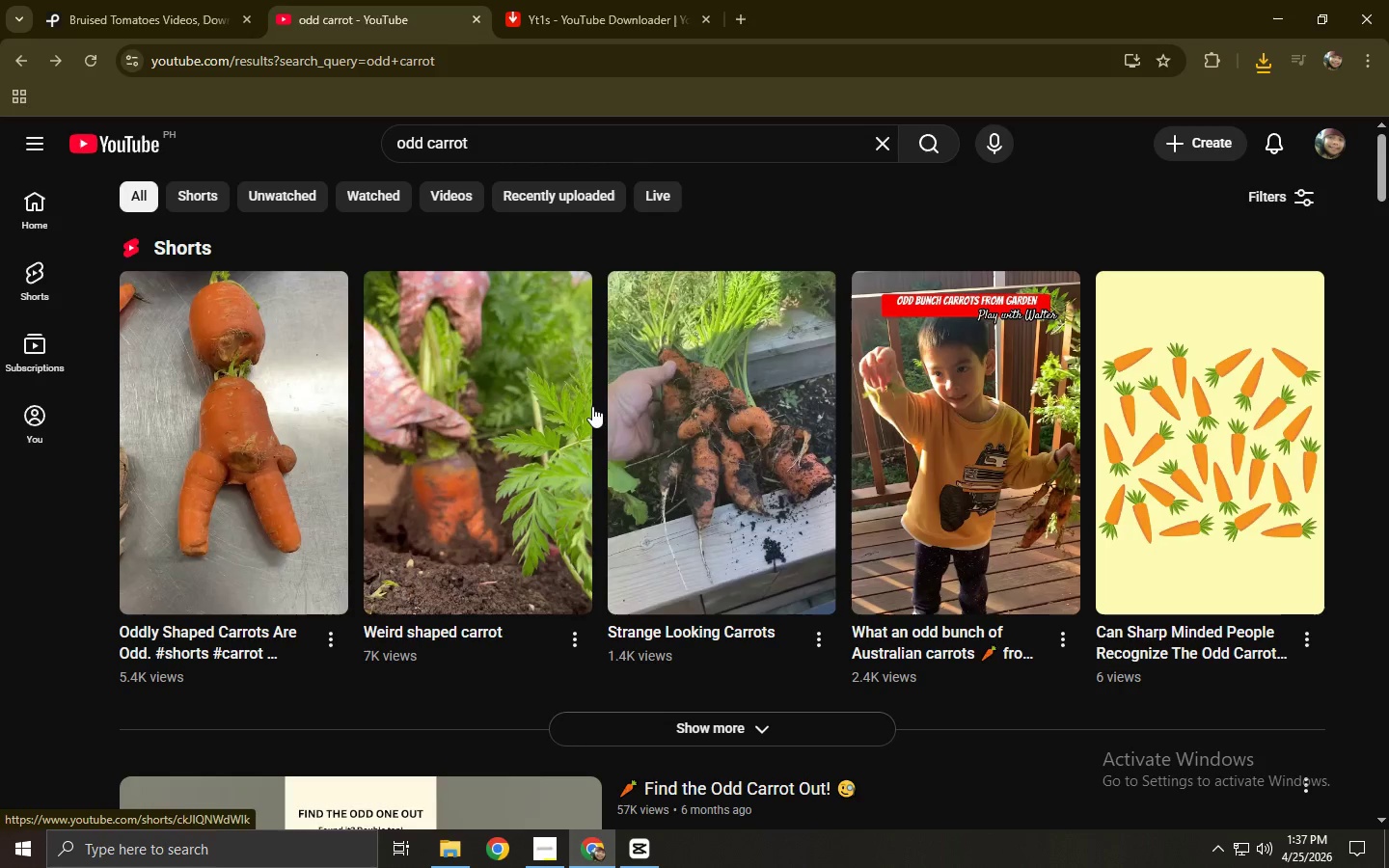 
left_click([868, 711])
 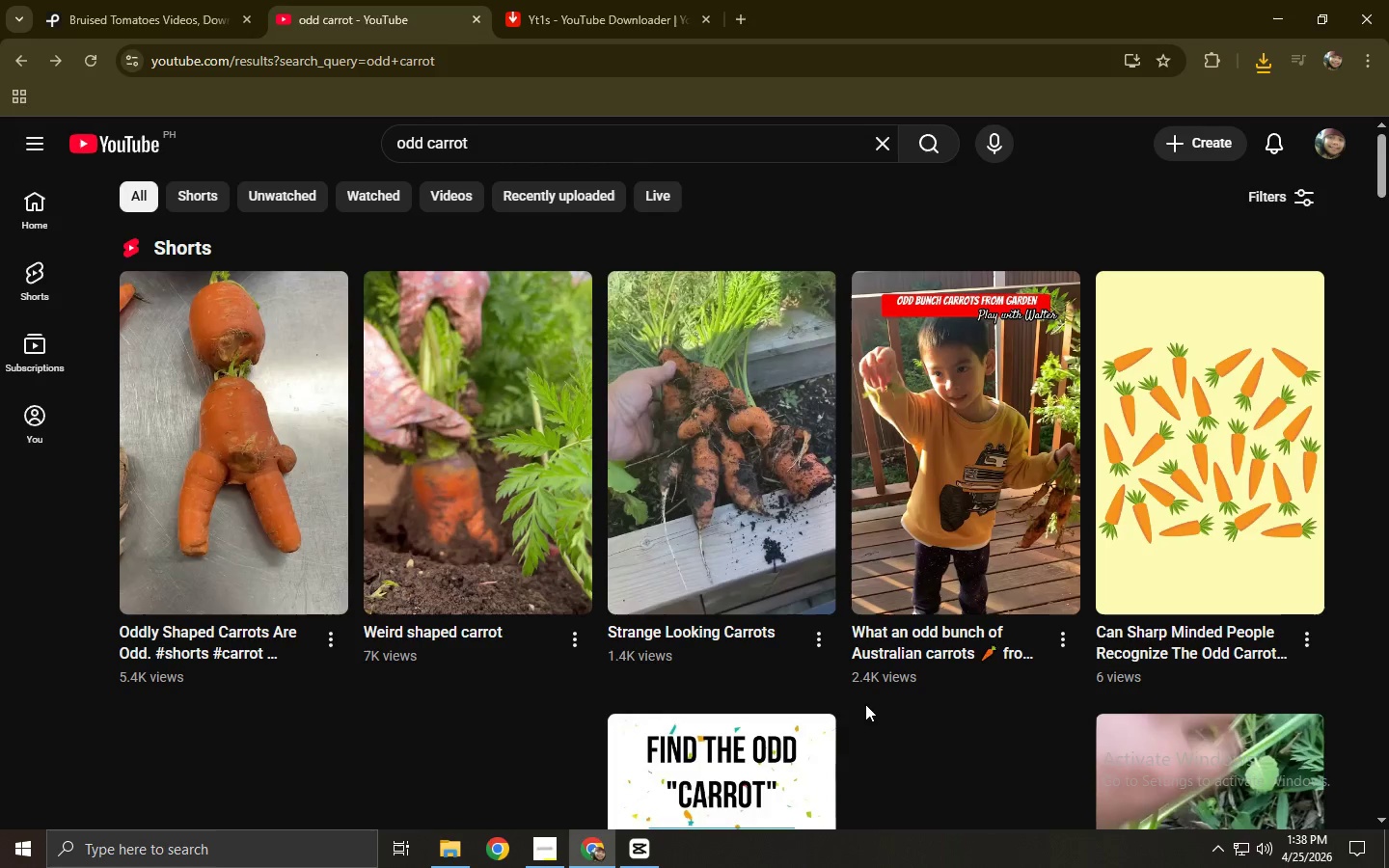 
scroll: coordinate [528, 488], scroll_direction: down, amount: 13.0
 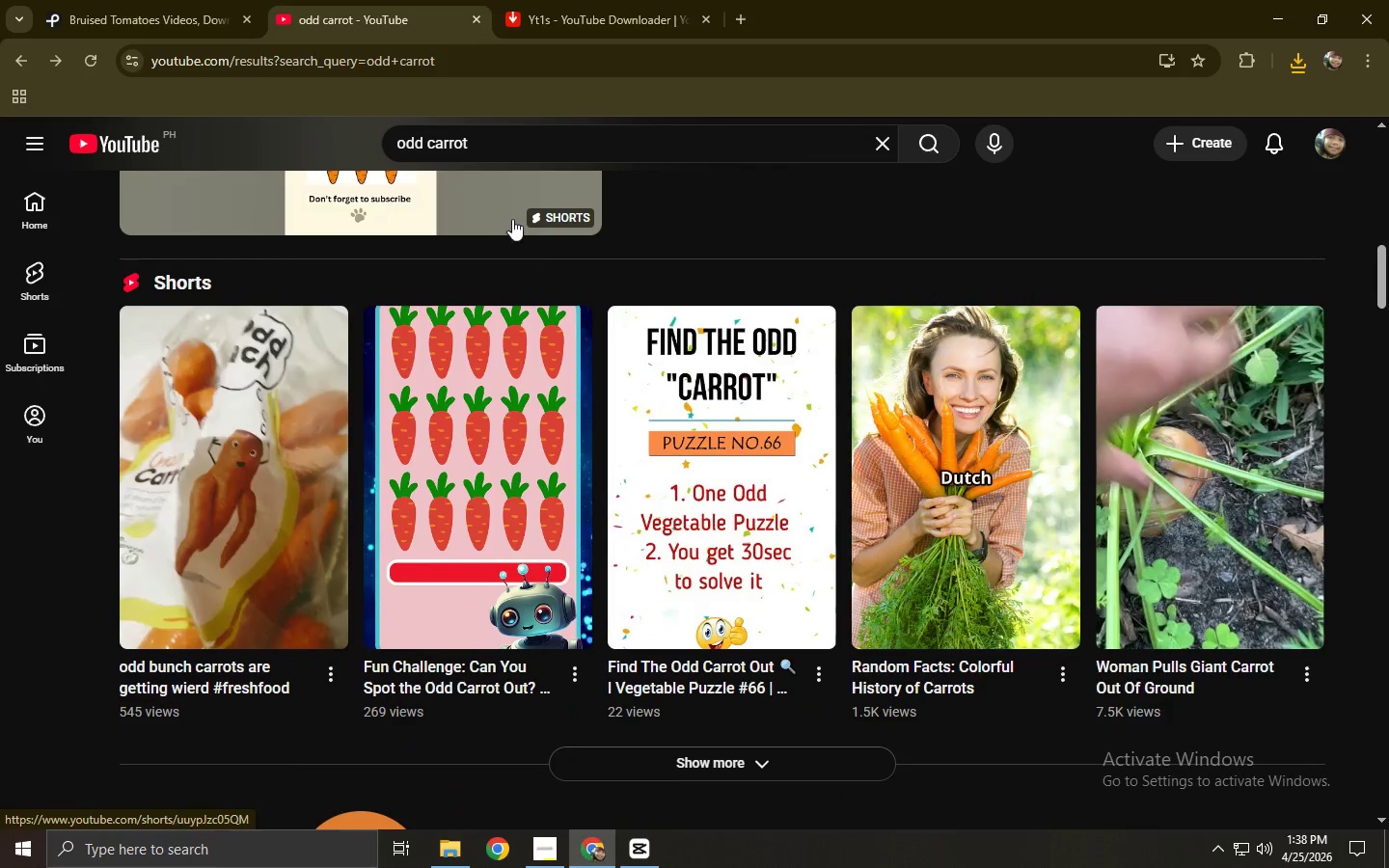 
left_click([500, 146])
 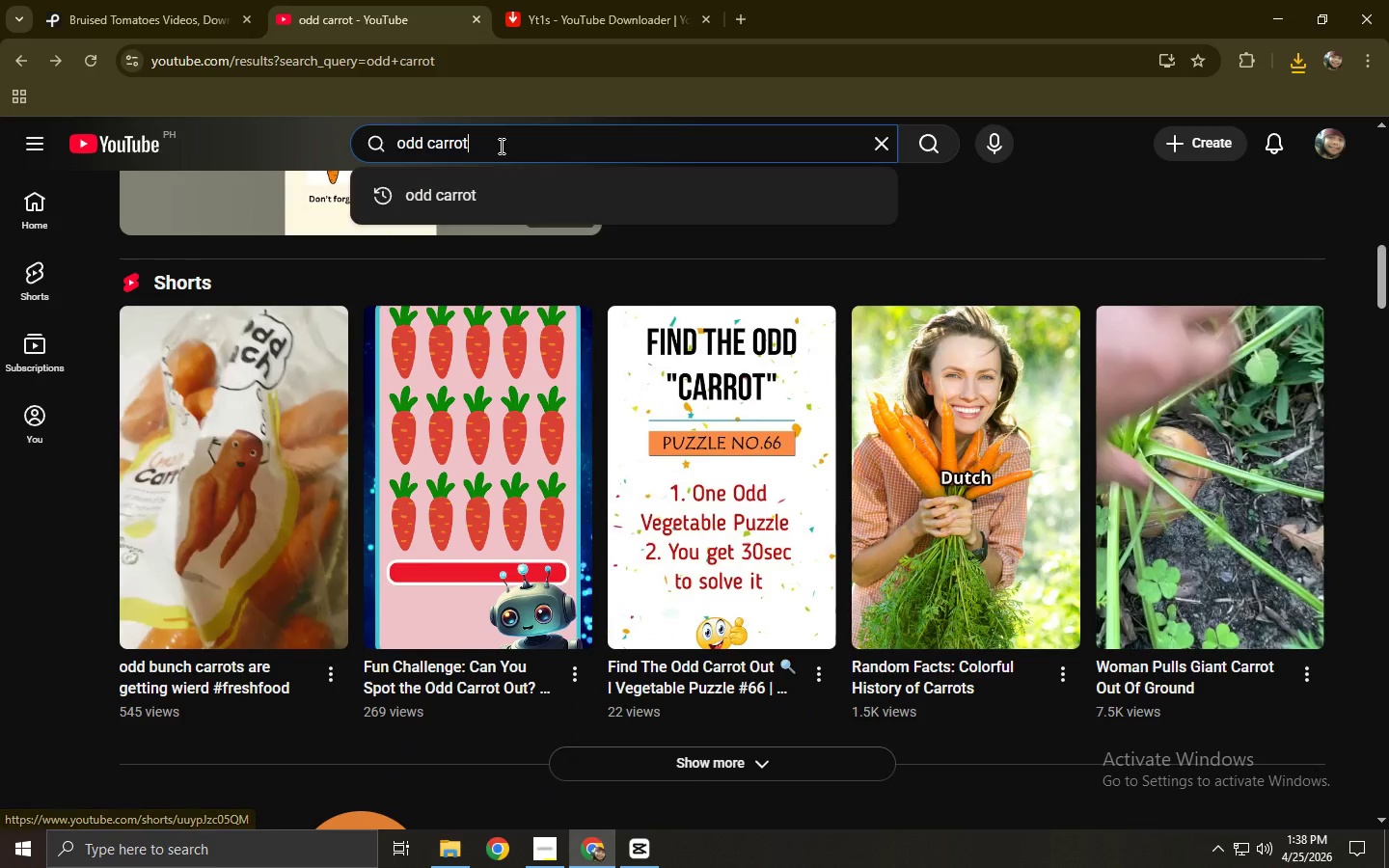 
key(Control+A)
 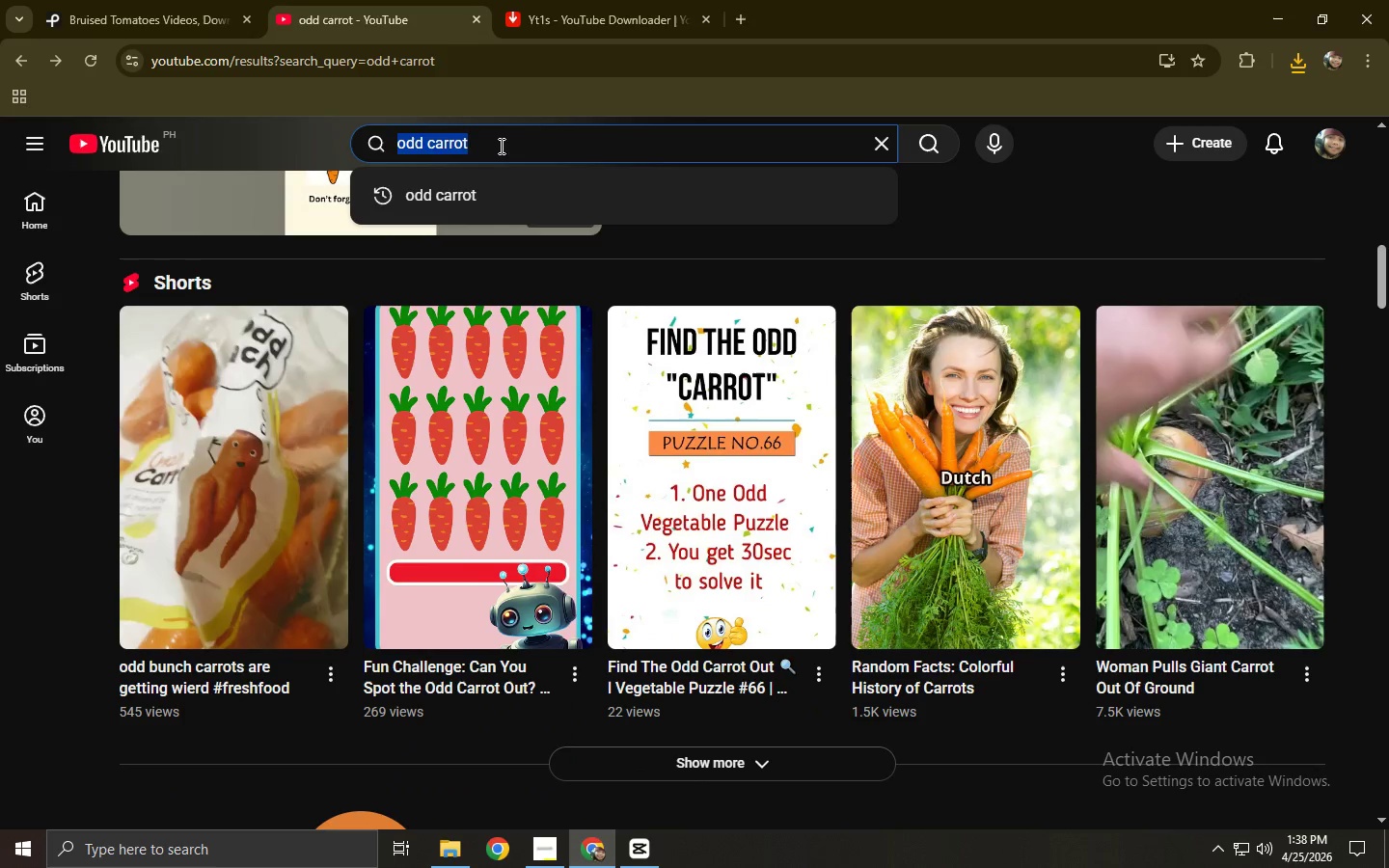 
key(Control+V)
 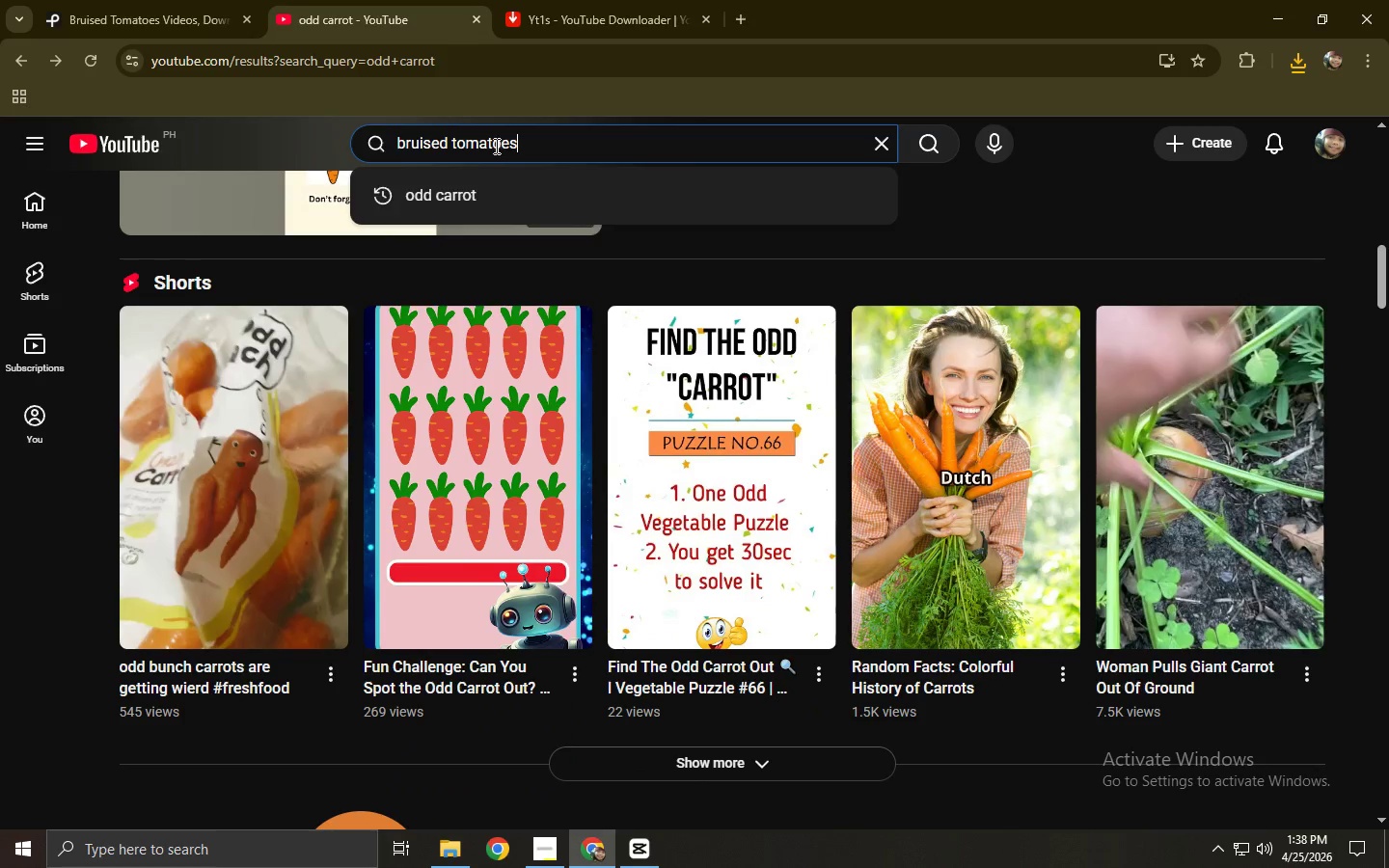 
key(NumpadEnter)
 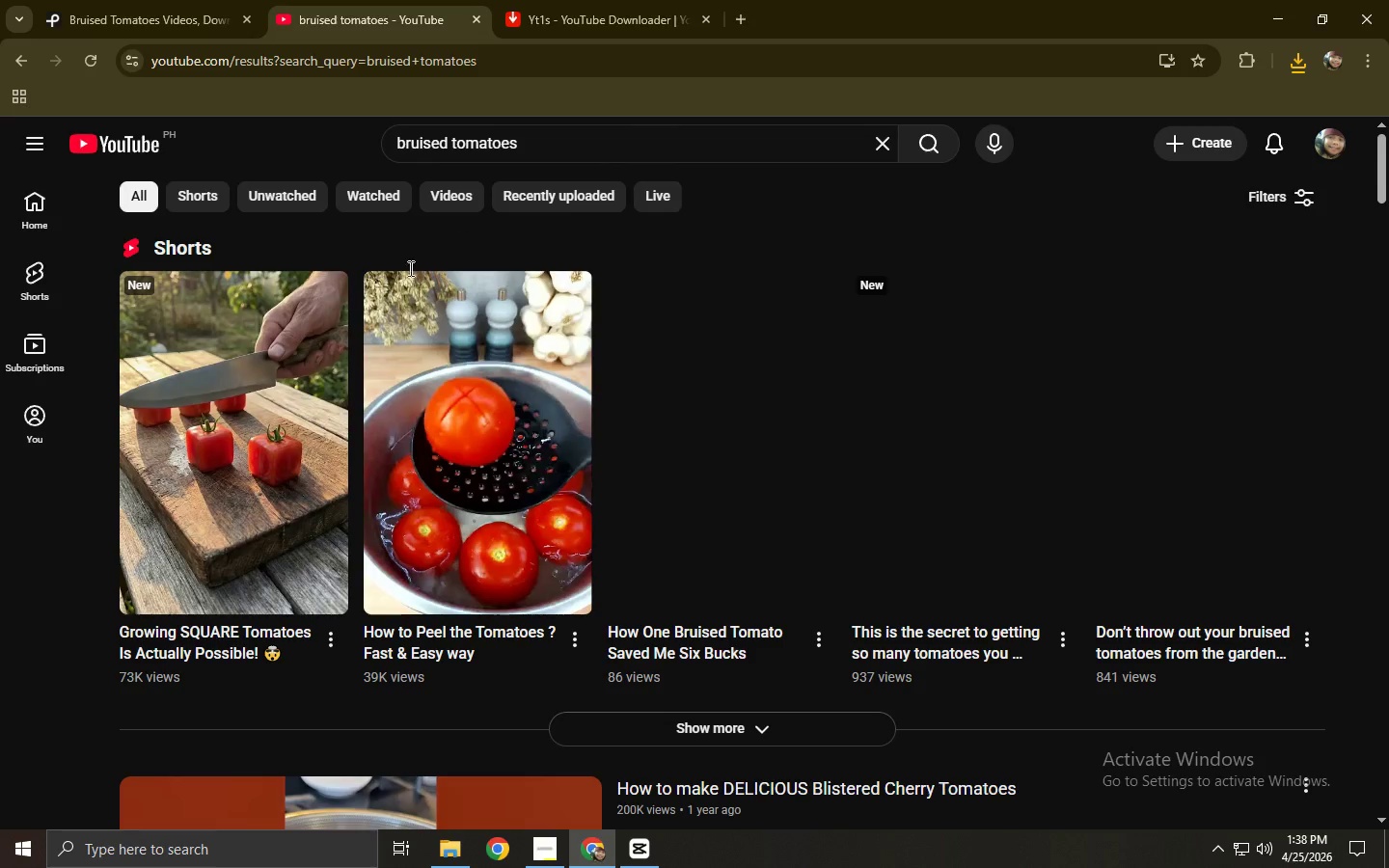 
scroll: coordinate [448, 255], scroll_direction: down, amount: 18.0
 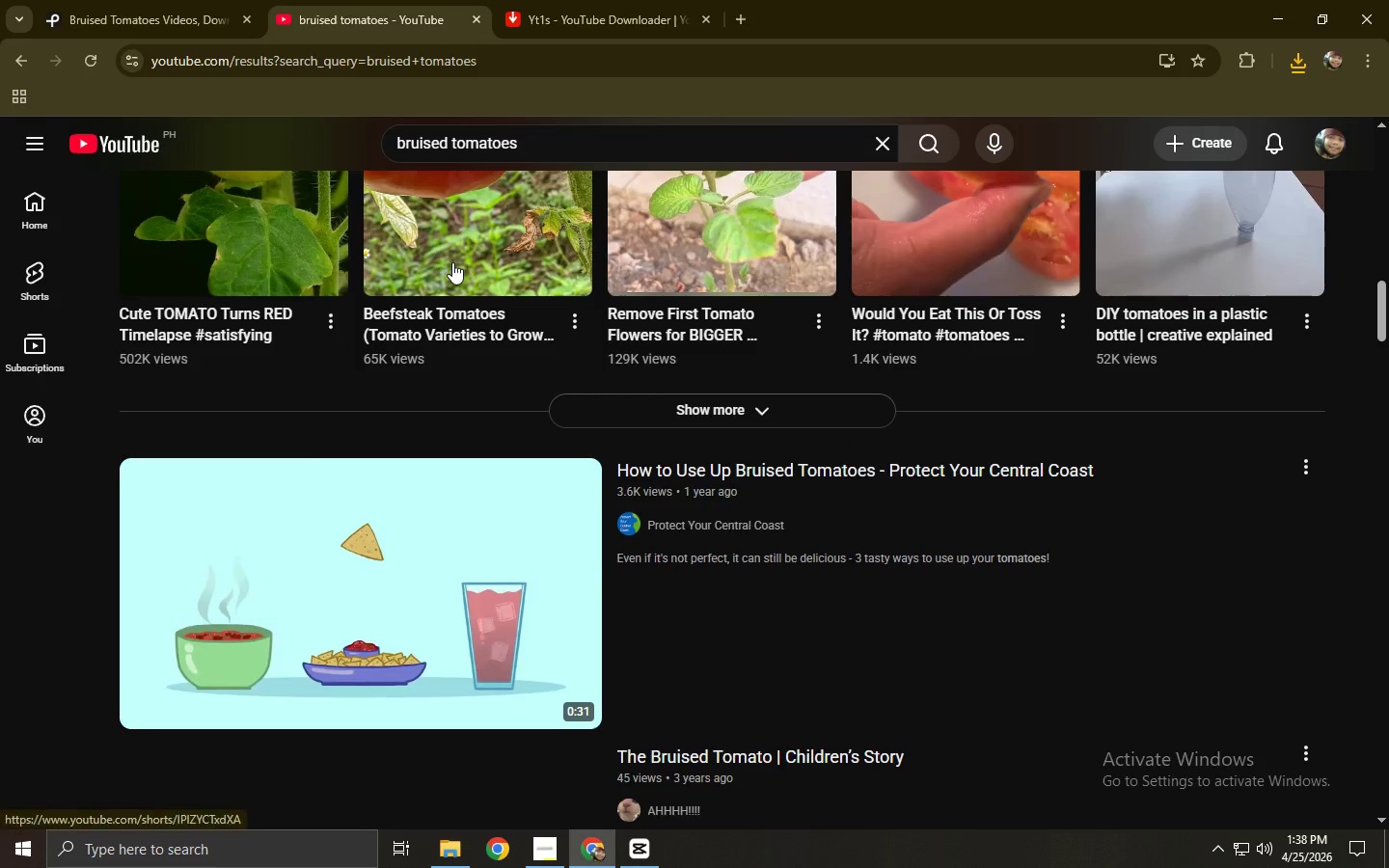 
scroll: coordinate [453, 242], scroll_direction: up, amount: 1.0
 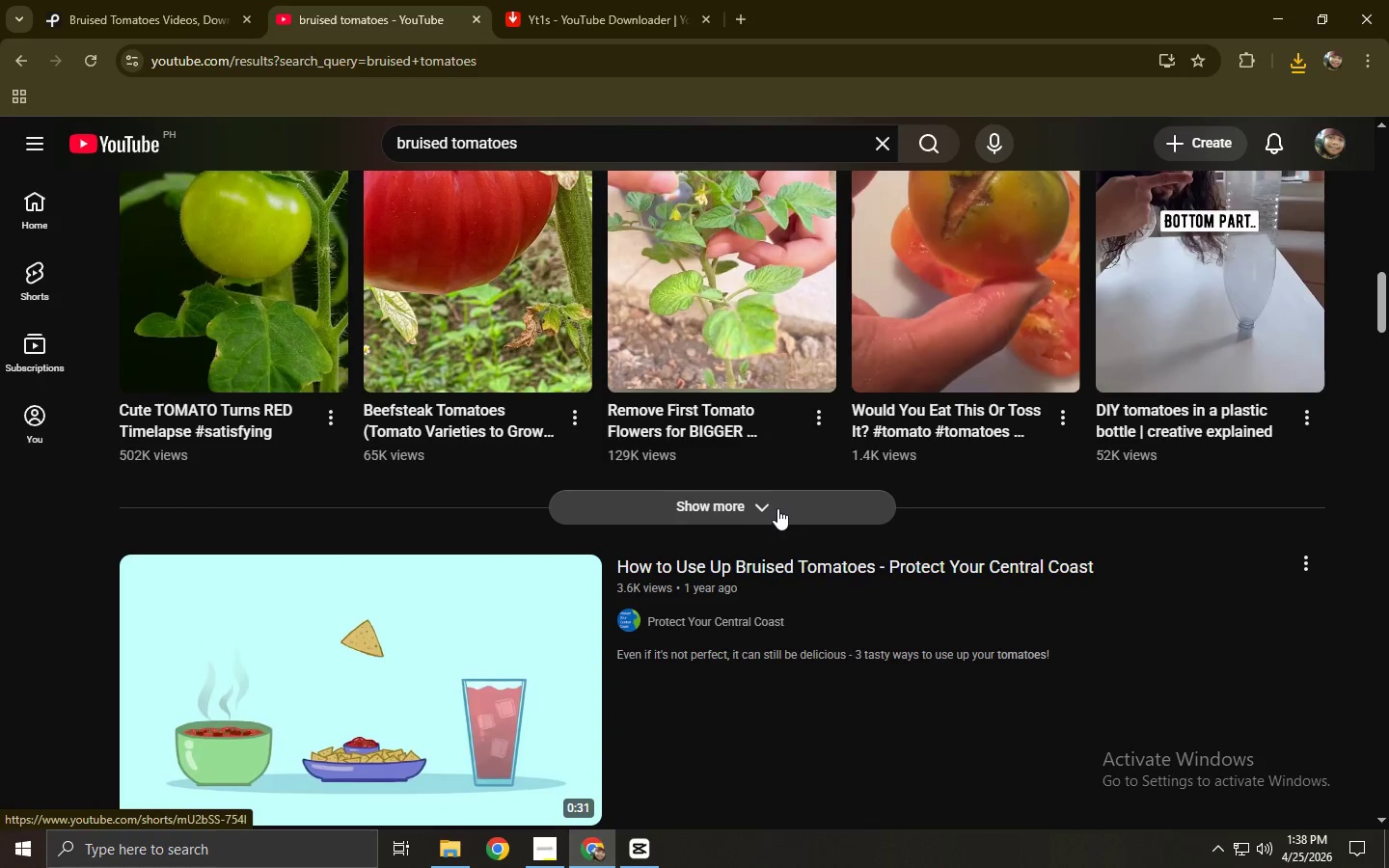 
left_click([777, 507])
 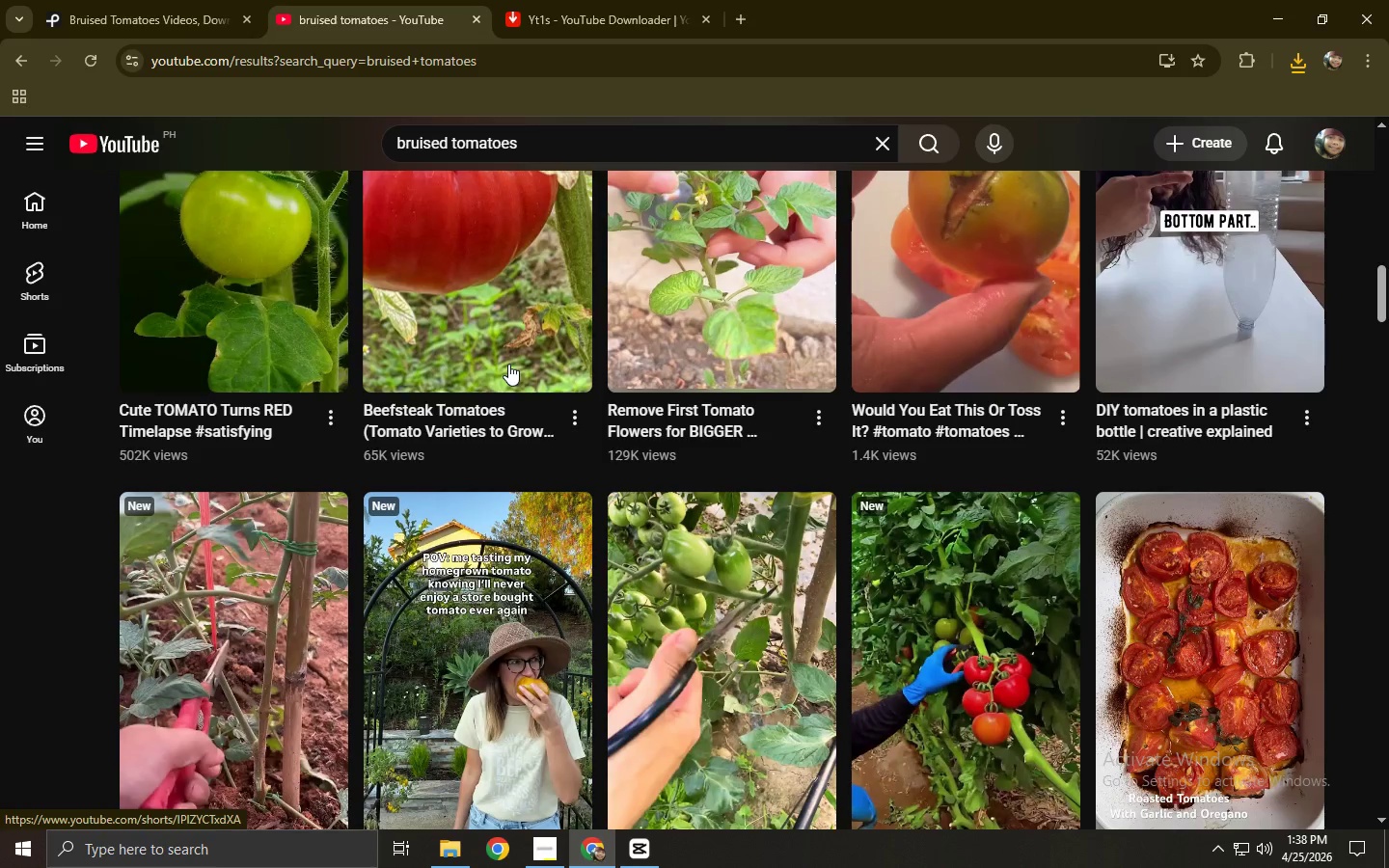 
scroll: coordinate [537, 370], scroll_direction: down, amount: 16.0
 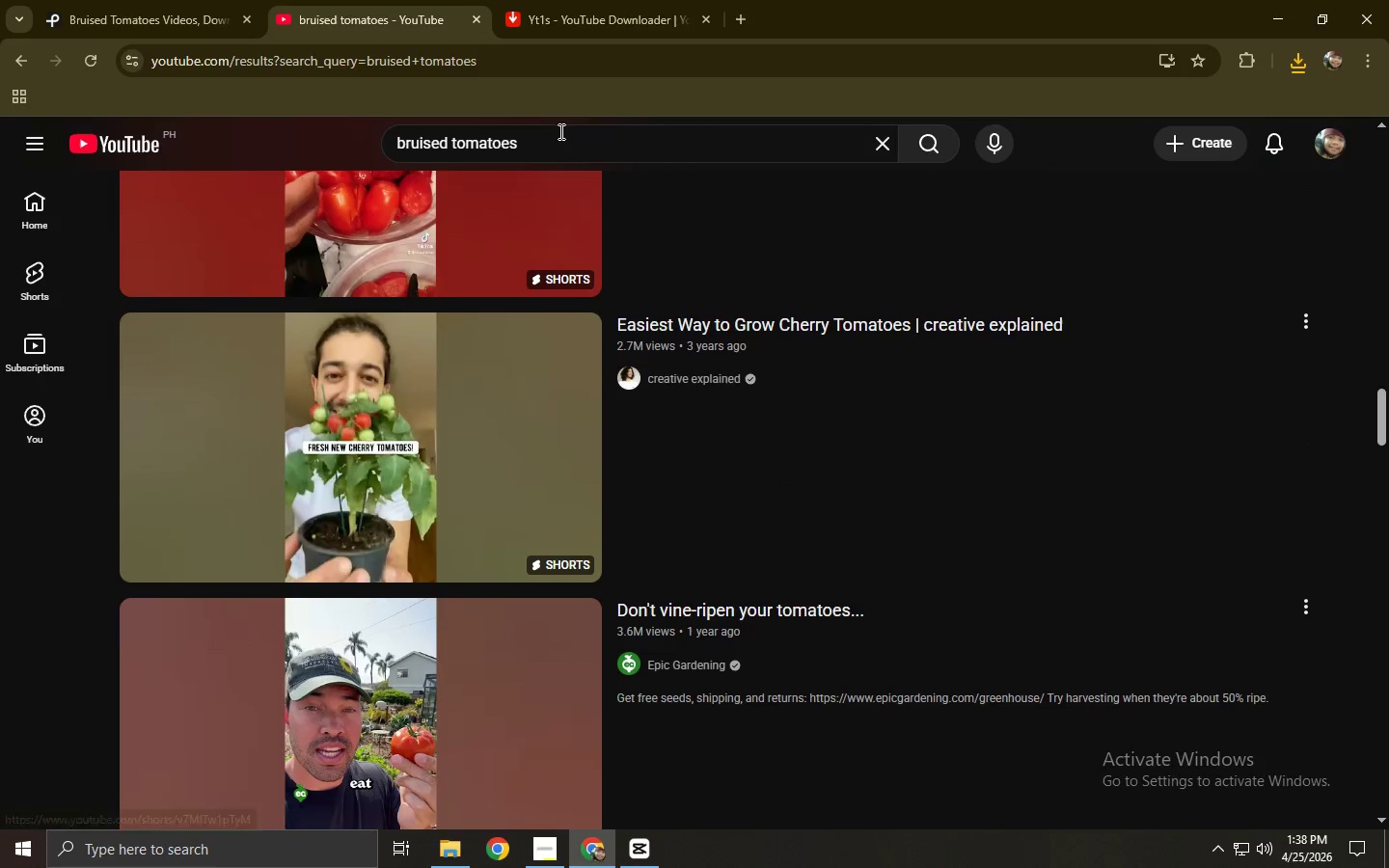 
left_click([735, 15])
 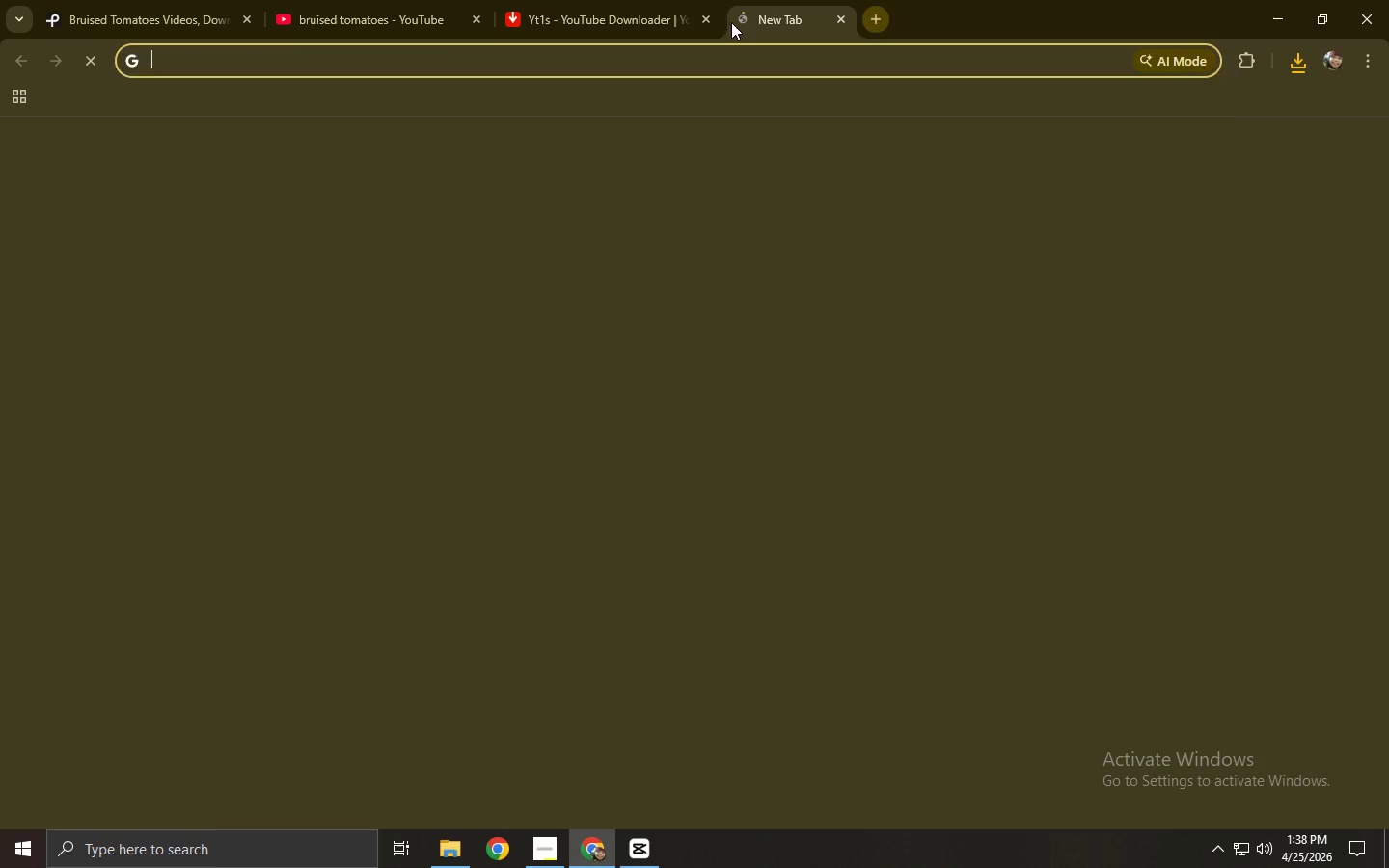 
key(Y)
 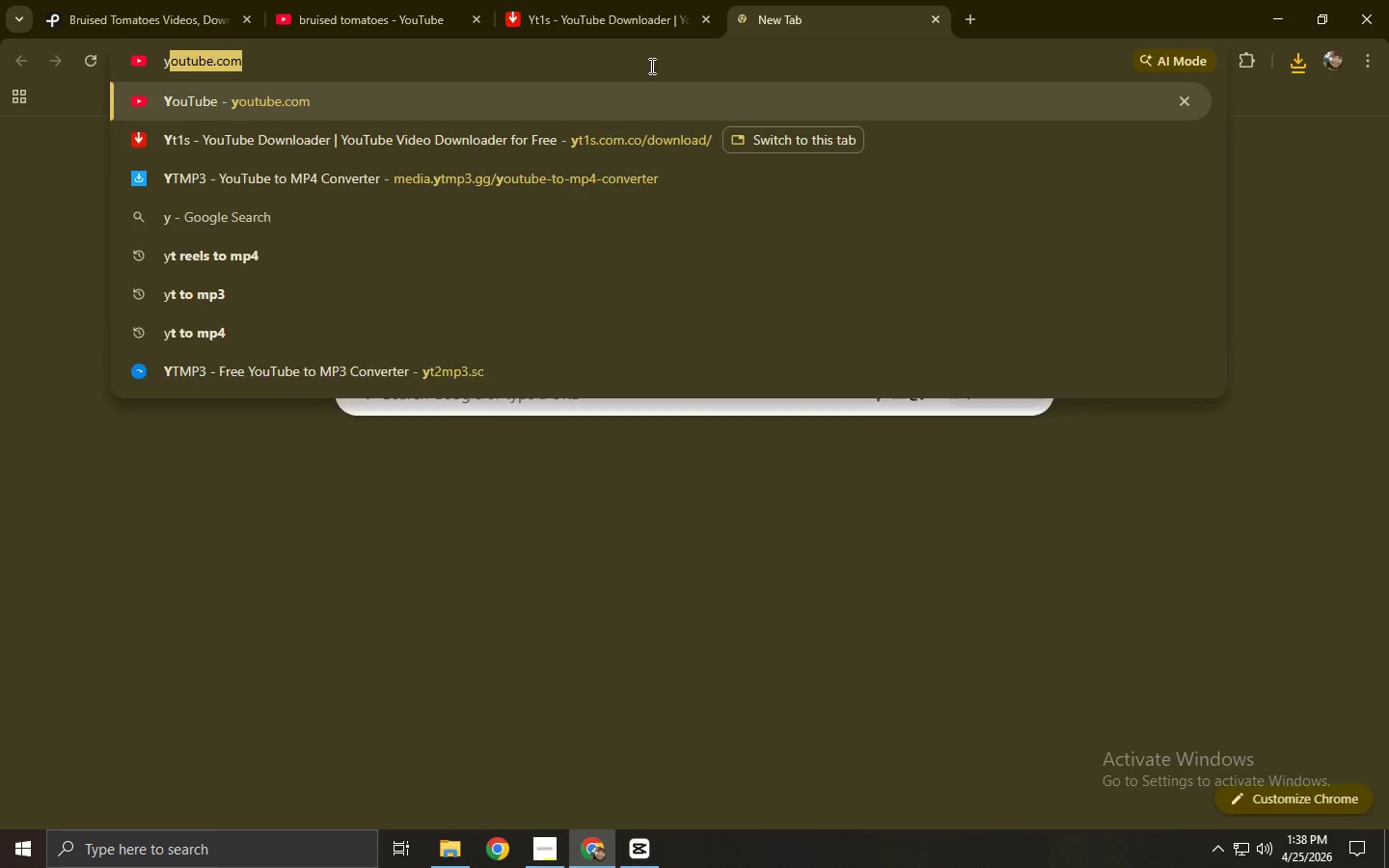 
double_click([650, 66])
 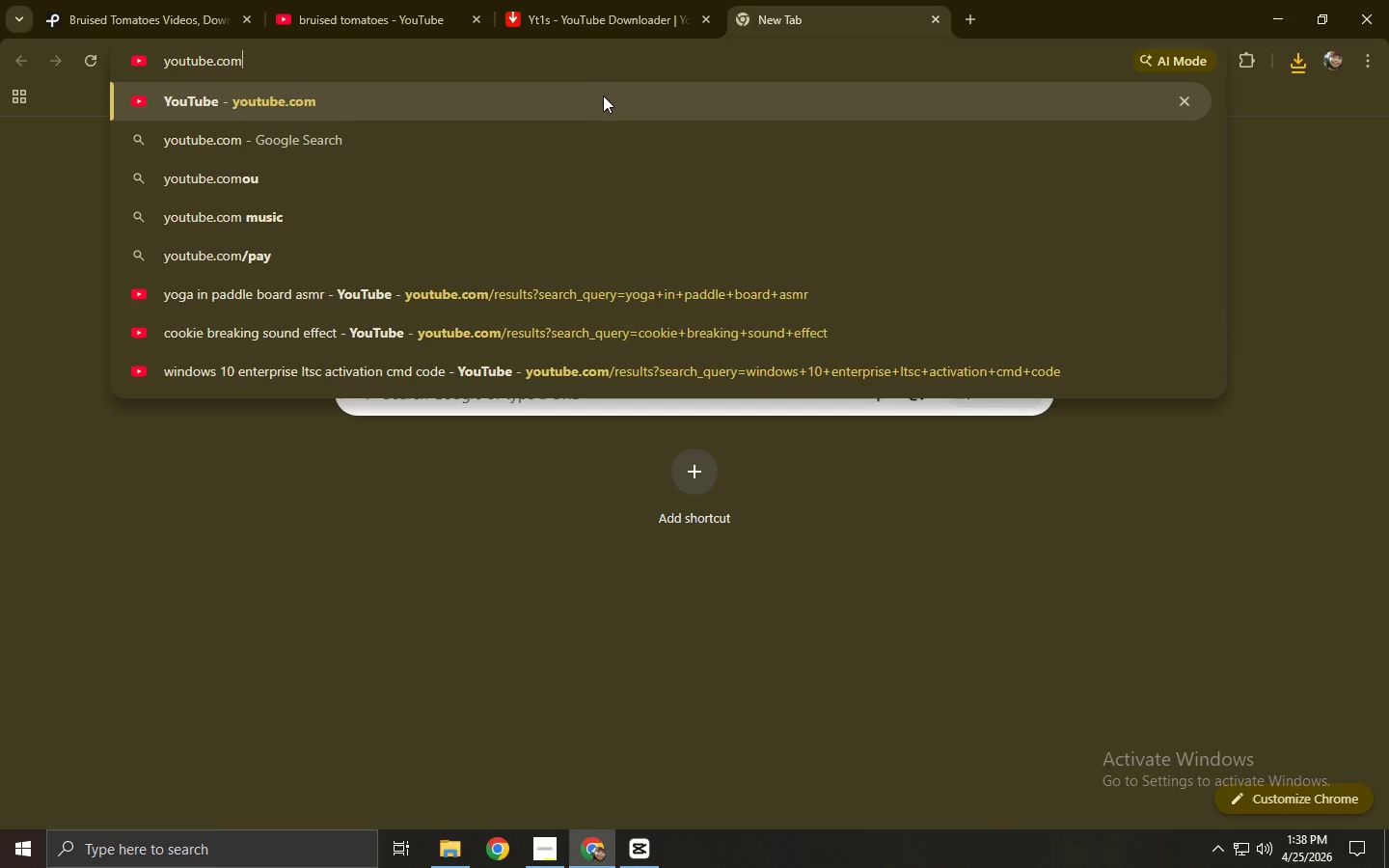 
triple_click([595, 98])
 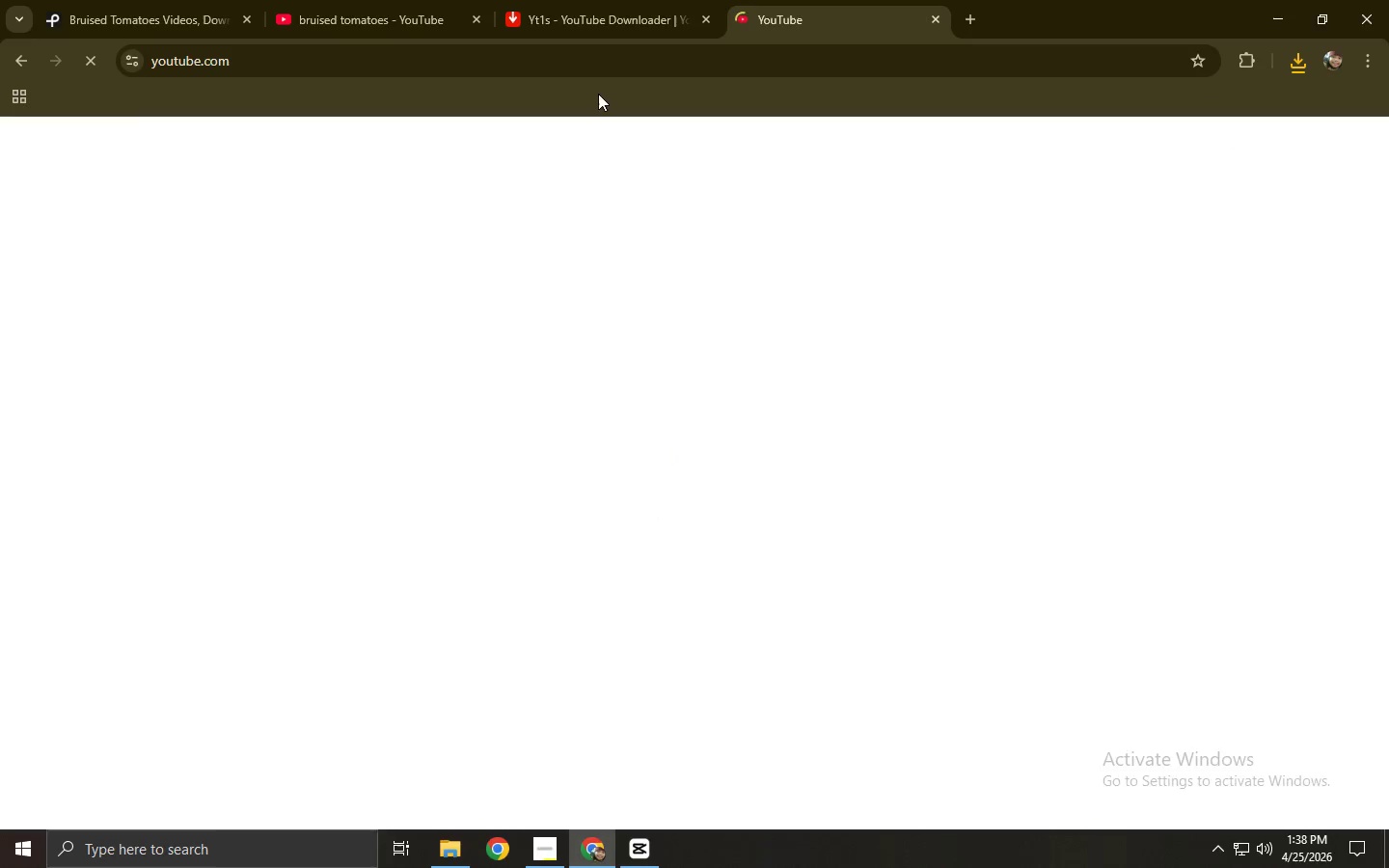 
mouse_move([585, 153])
 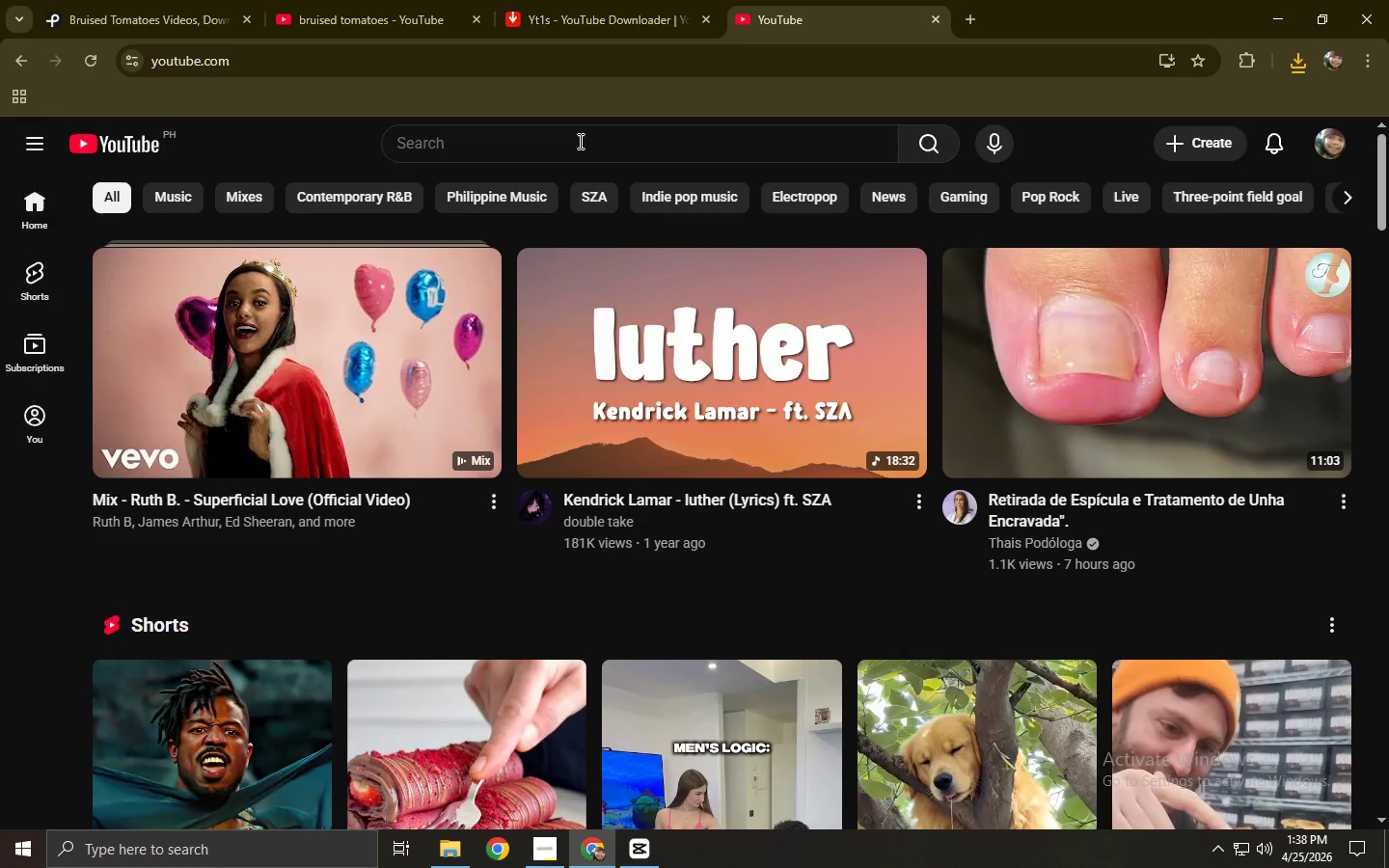 
left_click([579, 141])
 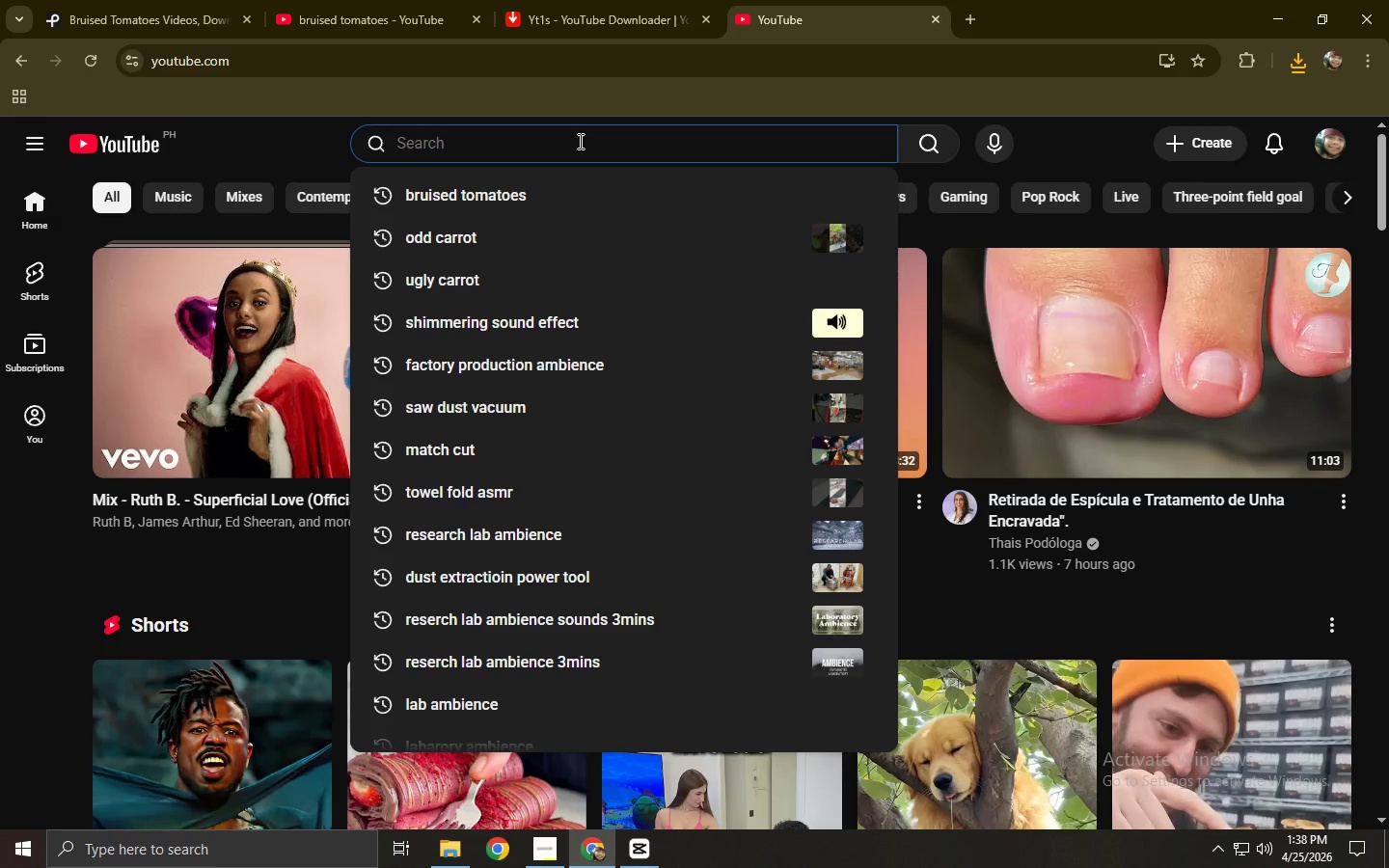 
type(ugly tom,a)
key(Backspace)
key(Backspace)
key(Backspace)
type(mato)
 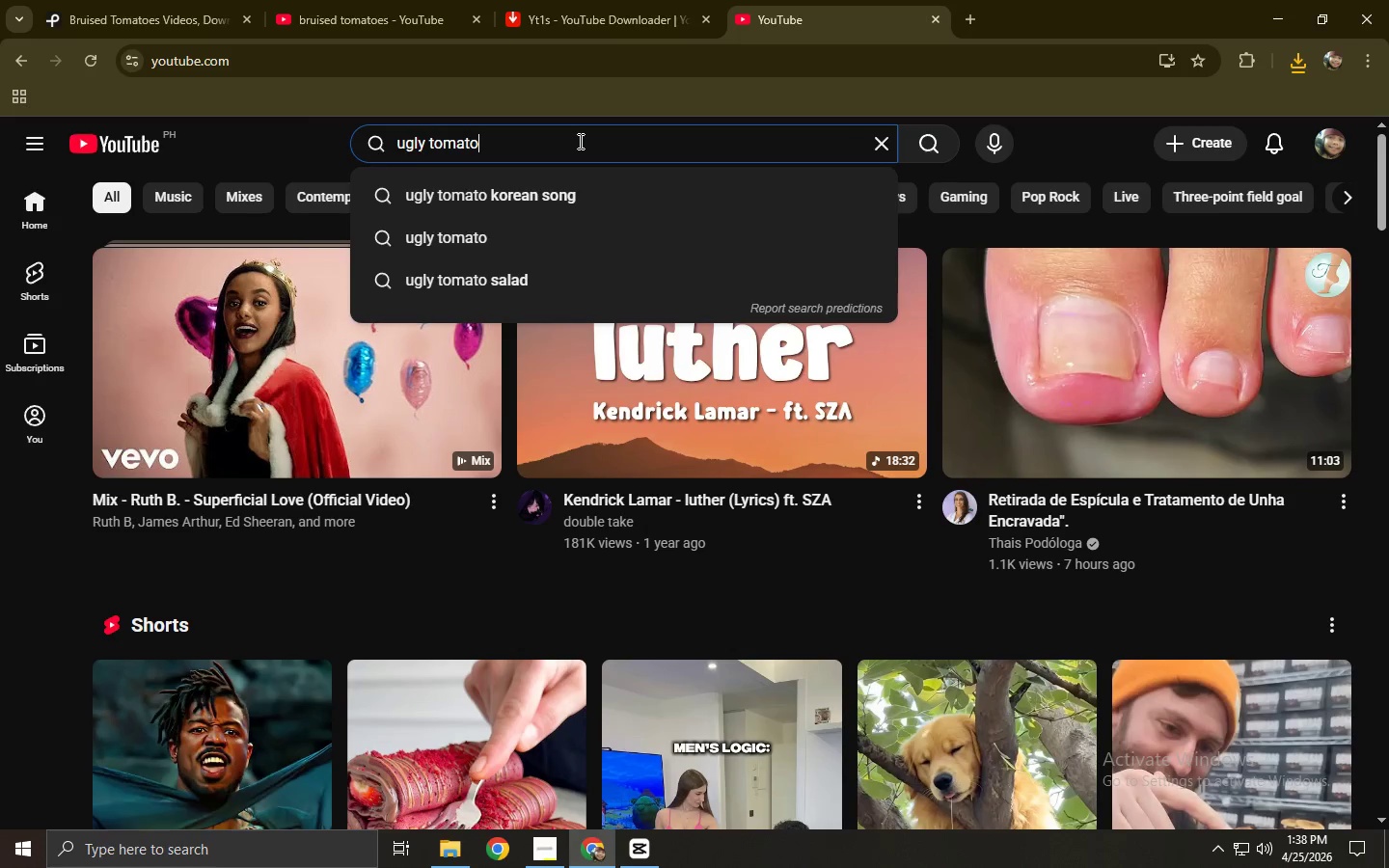 
key(Enter)
 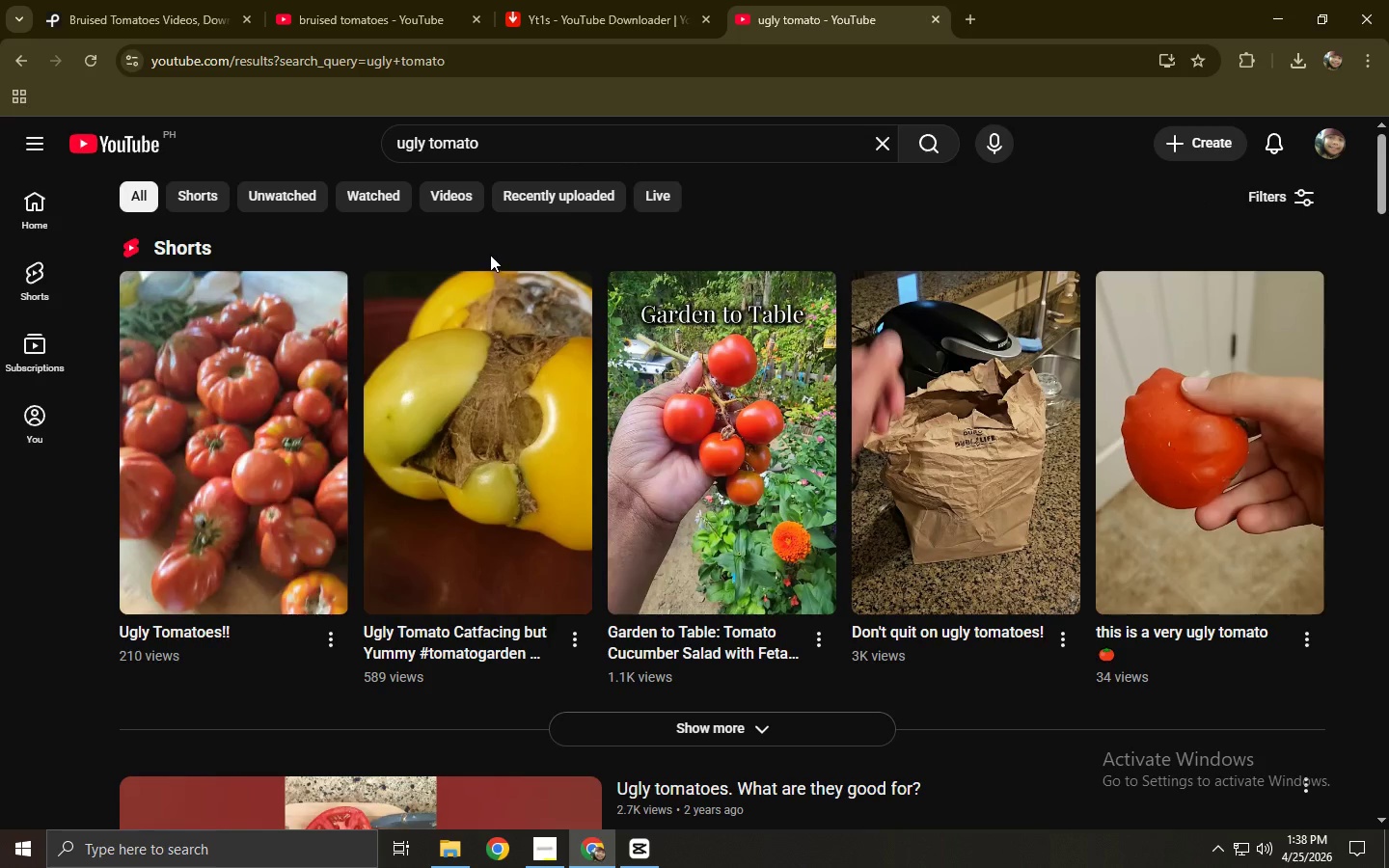 
scroll: coordinate [433, 240], scroll_direction: down, amount: 8.0
 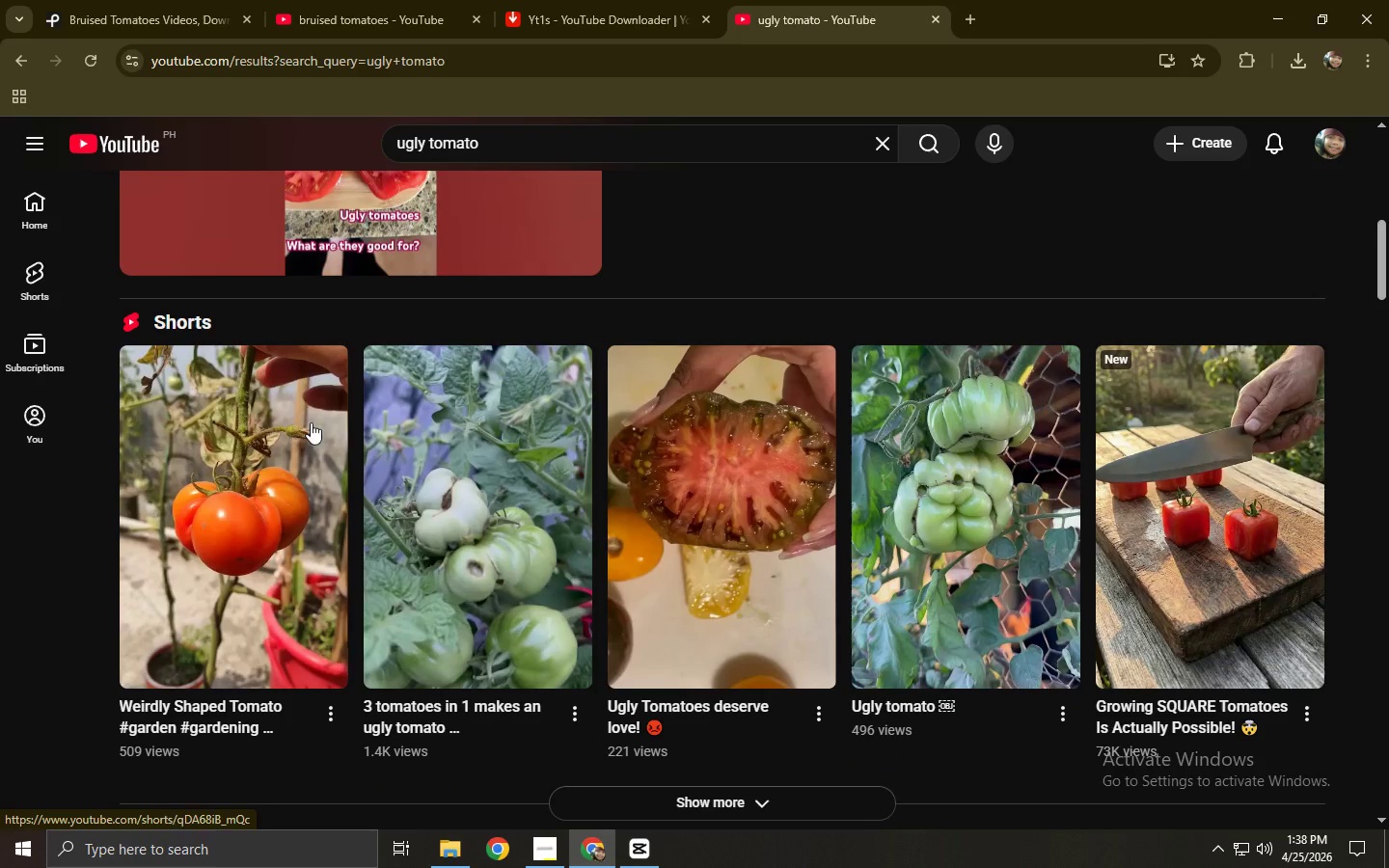 
left_click([238, 475])
 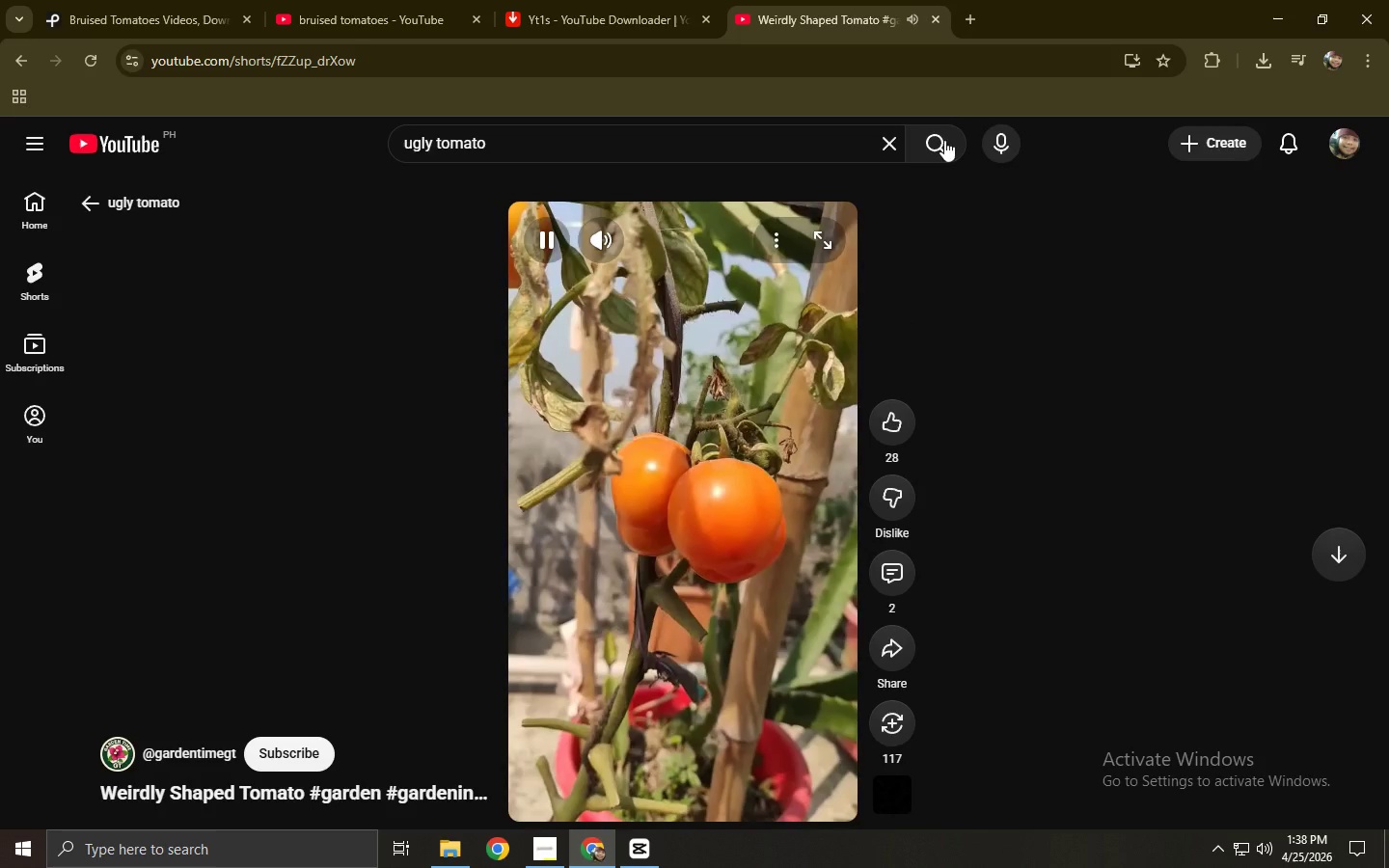 
wait(5.99)
 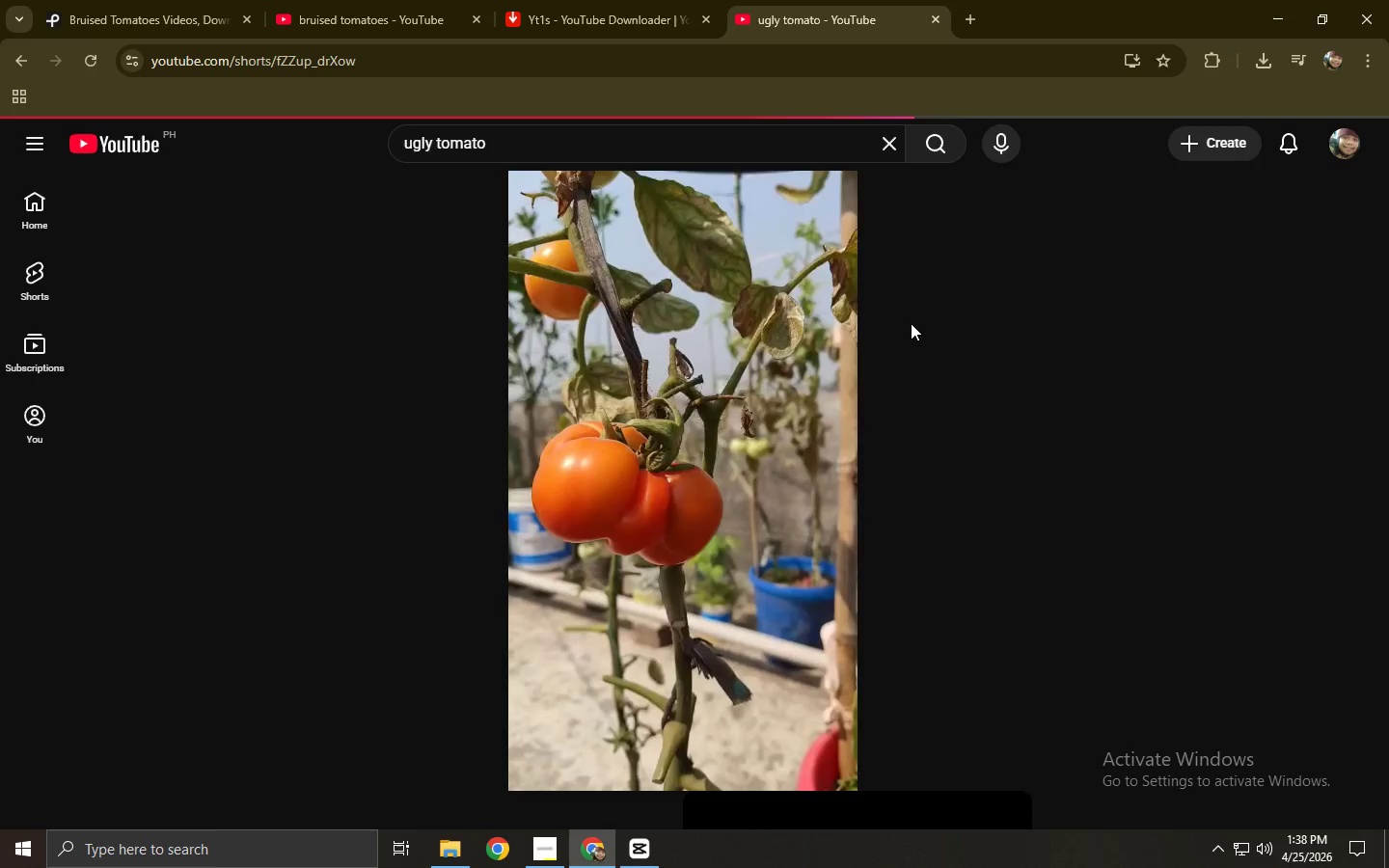 
double_click([480, 71])
 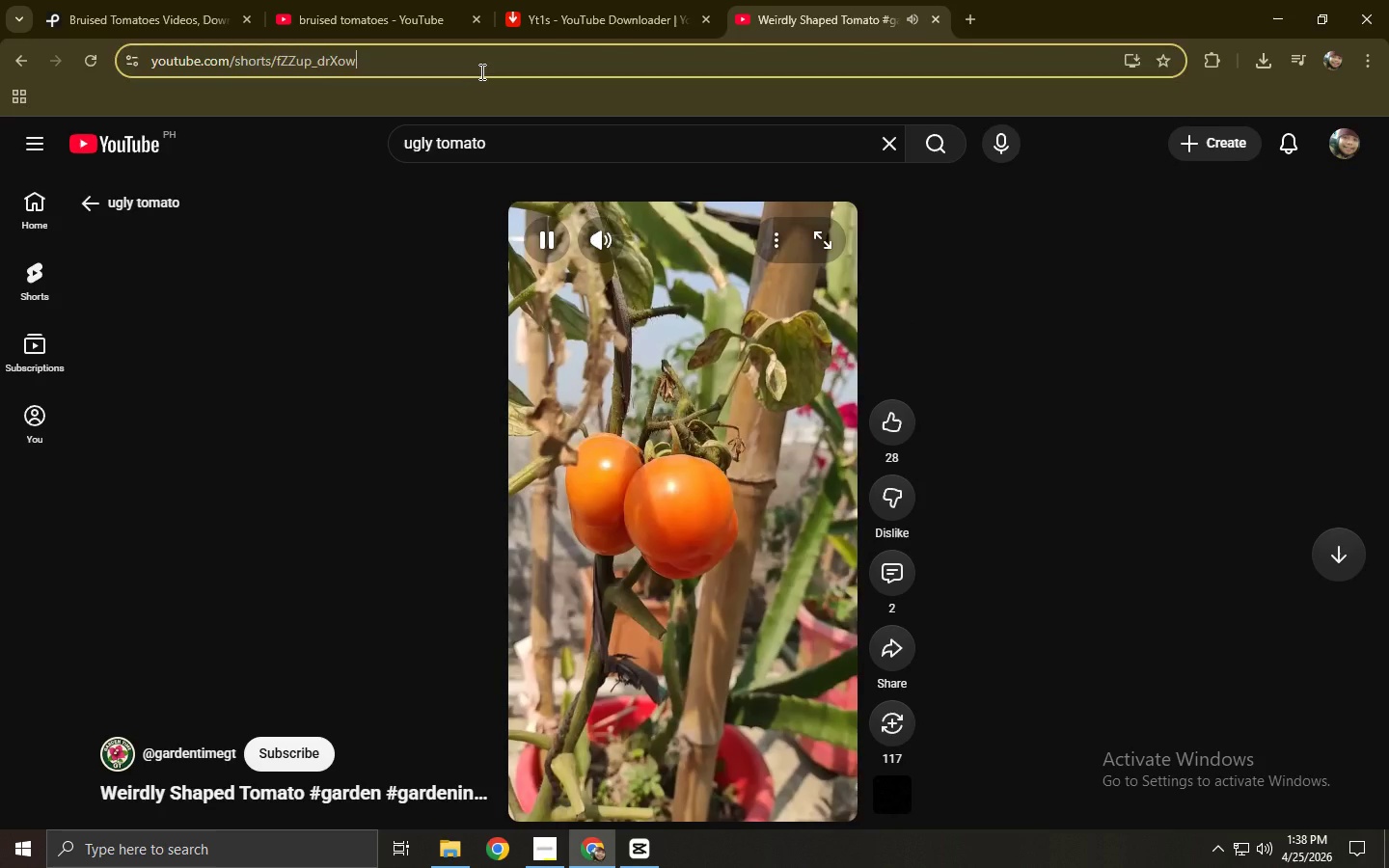 
key(Control+ControlLeft)
 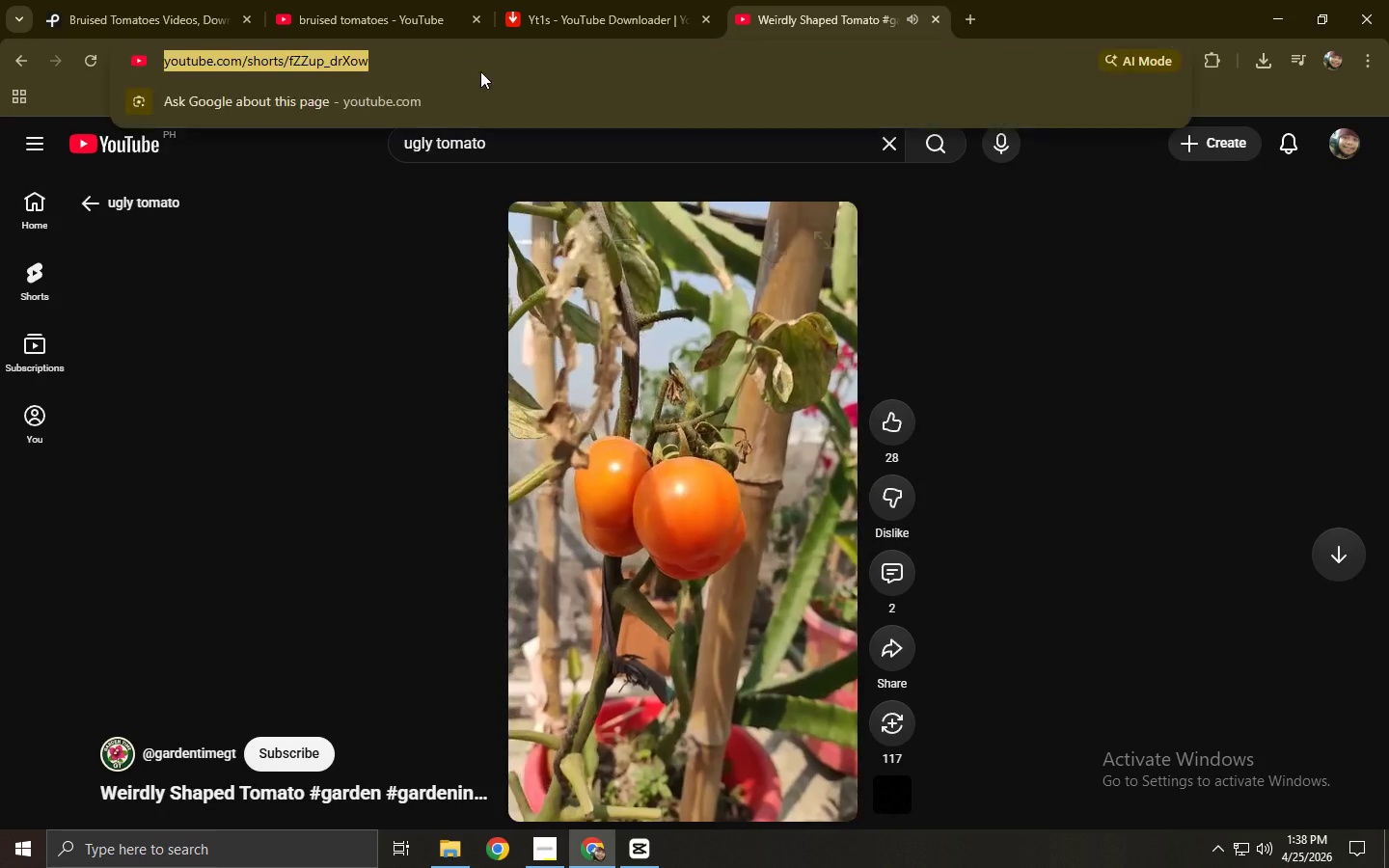 
key(Control+C)
 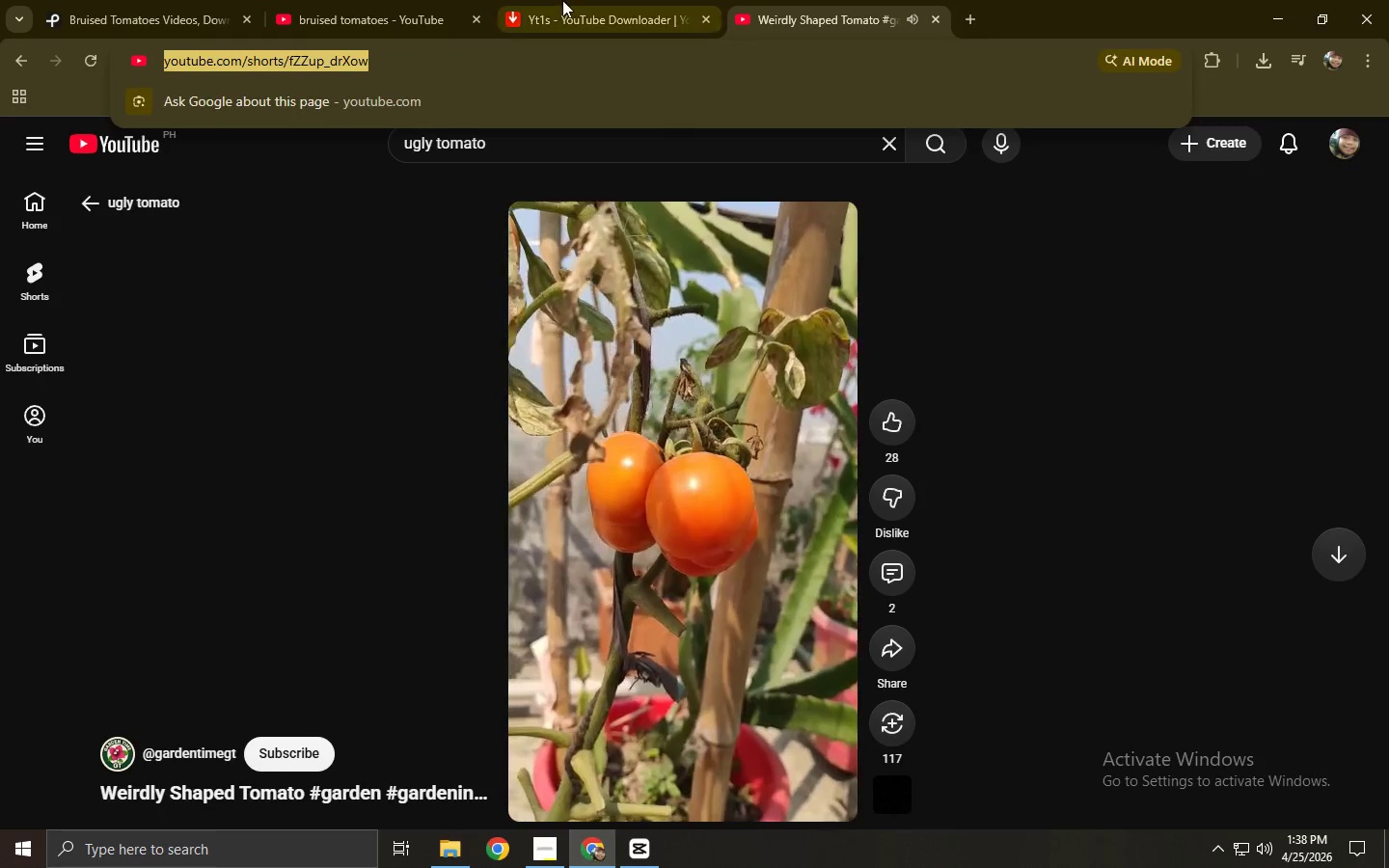 
left_click([562, 0])
 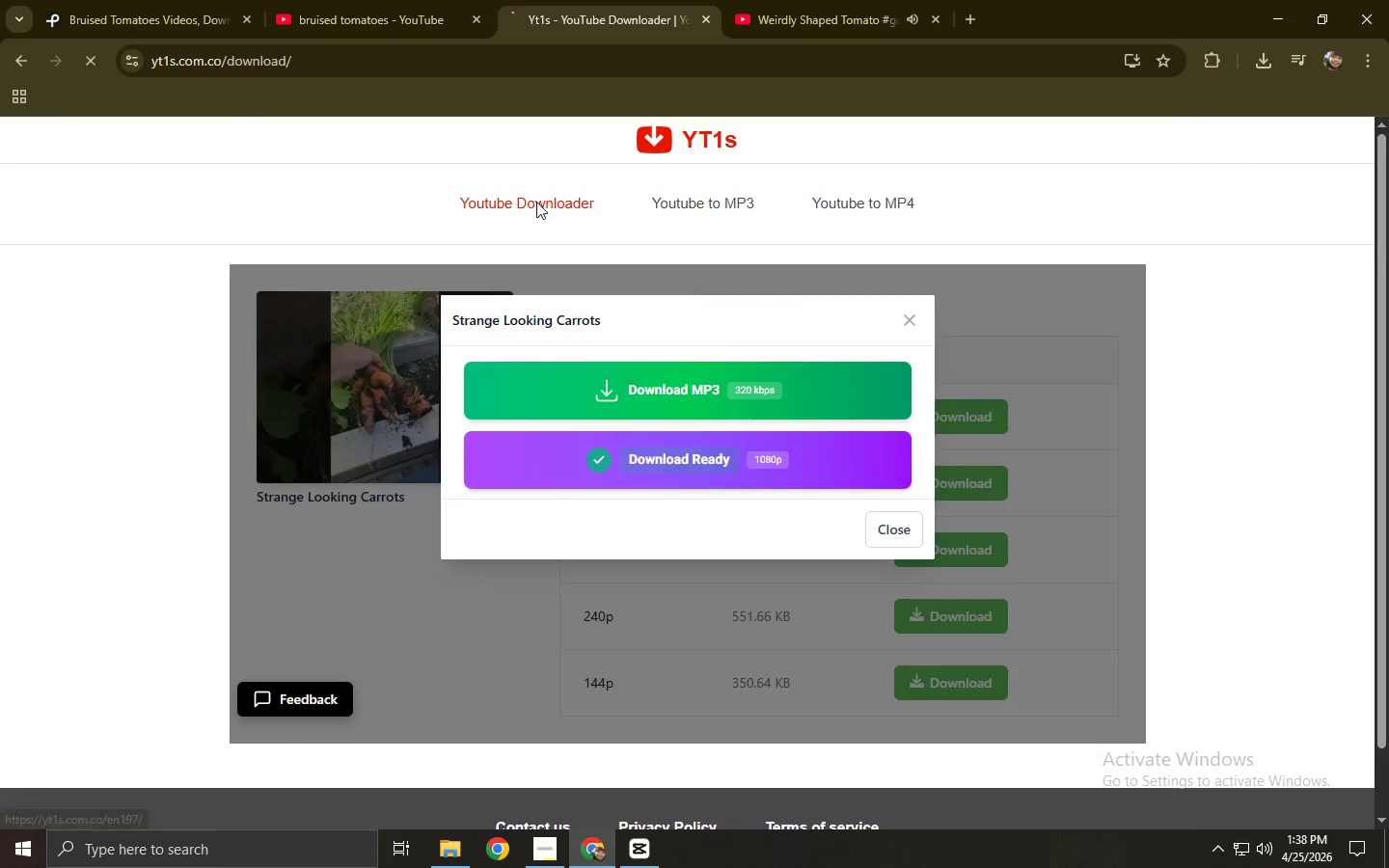 
left_click([614, 431])
 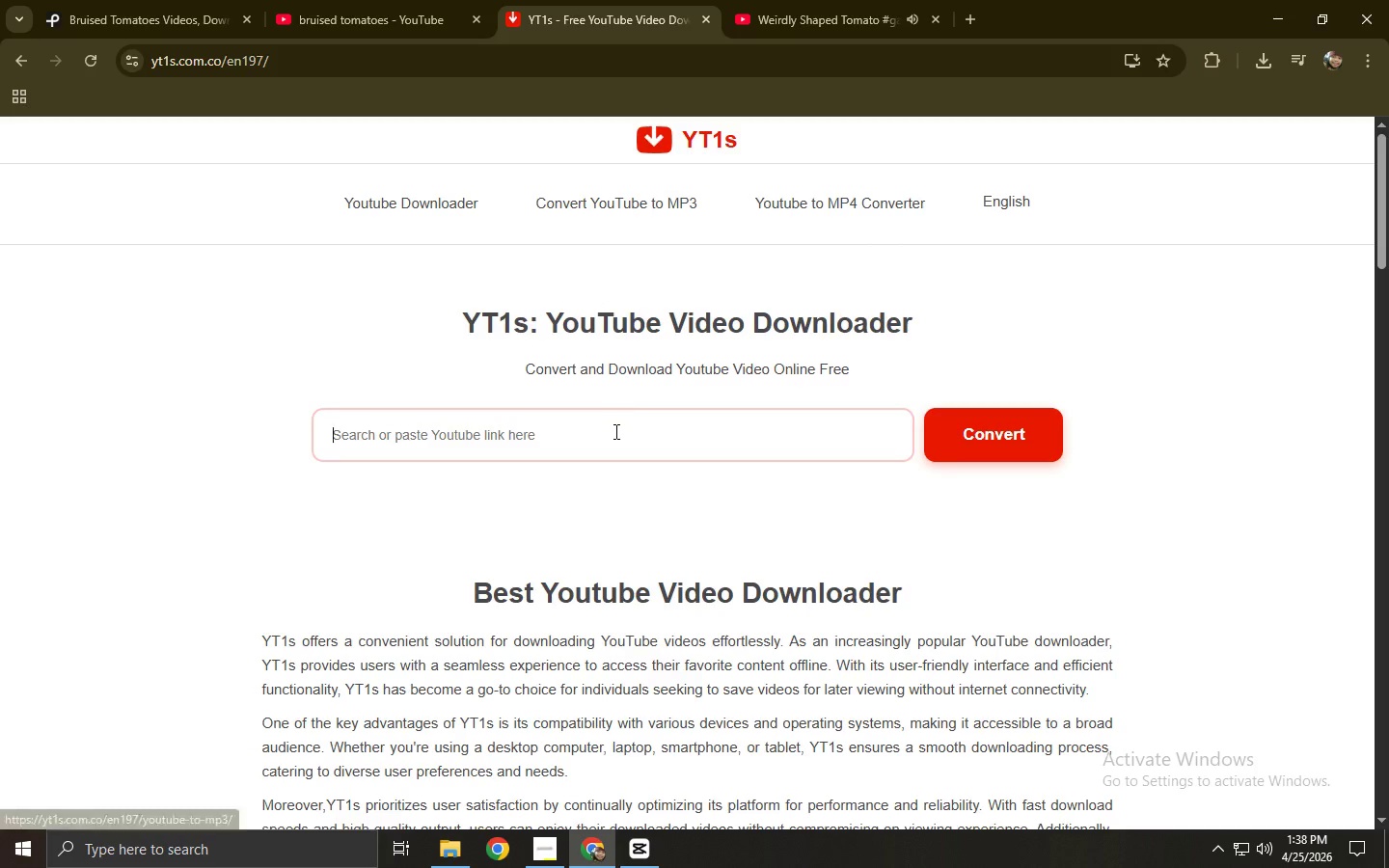 
key(Control+ControlLeft)
 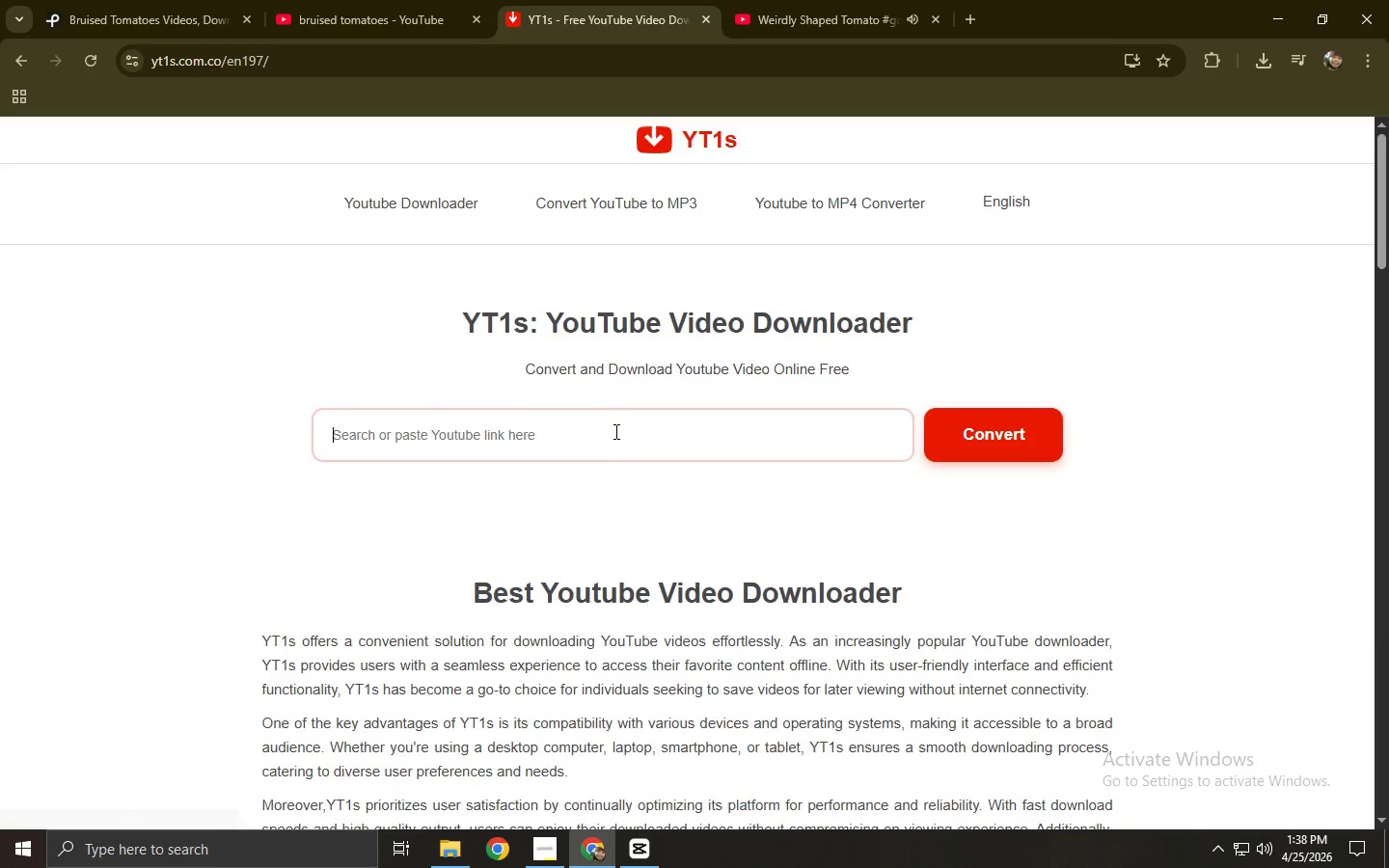 
key(Control+V)
 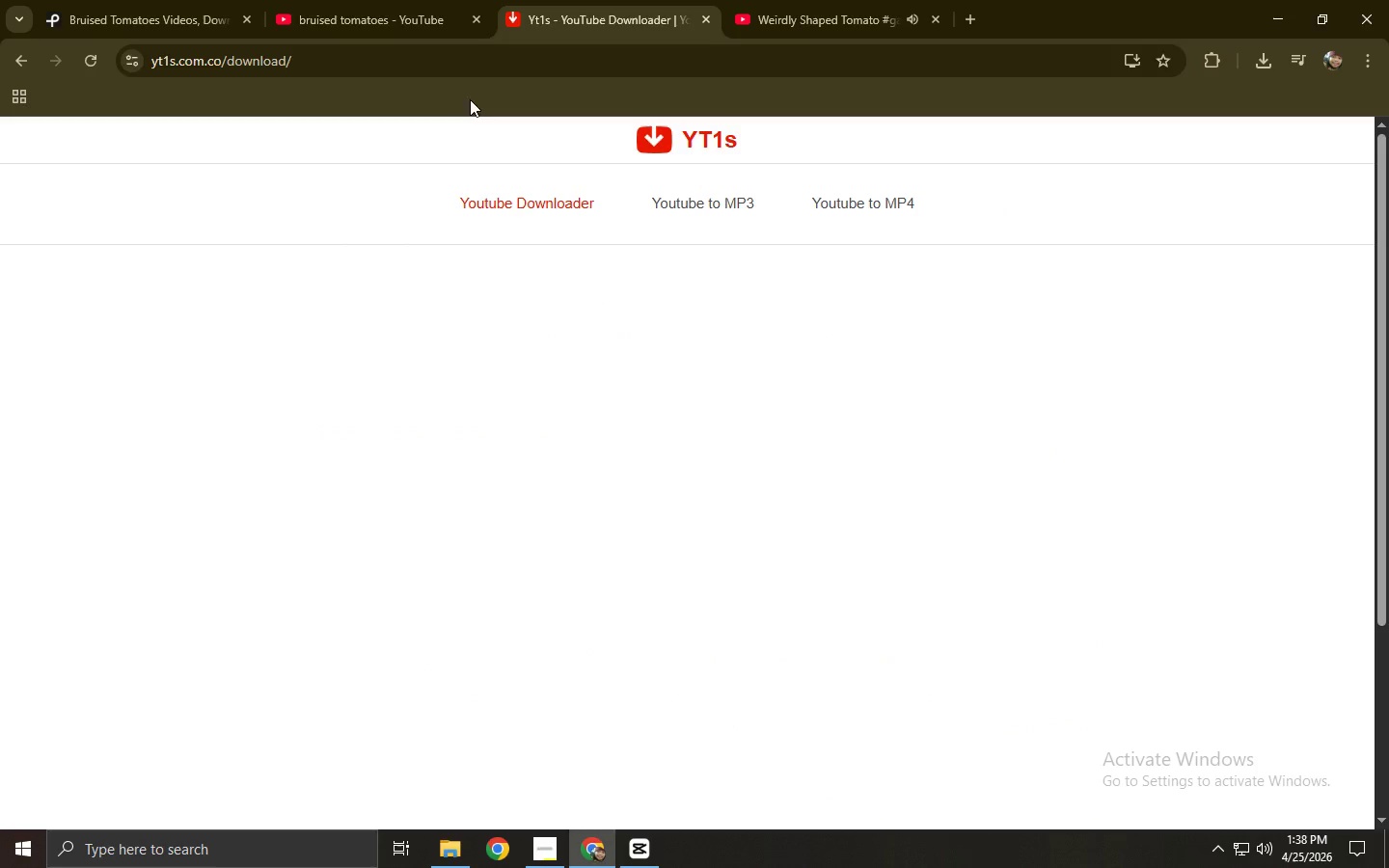 
left_click([377, 0])
 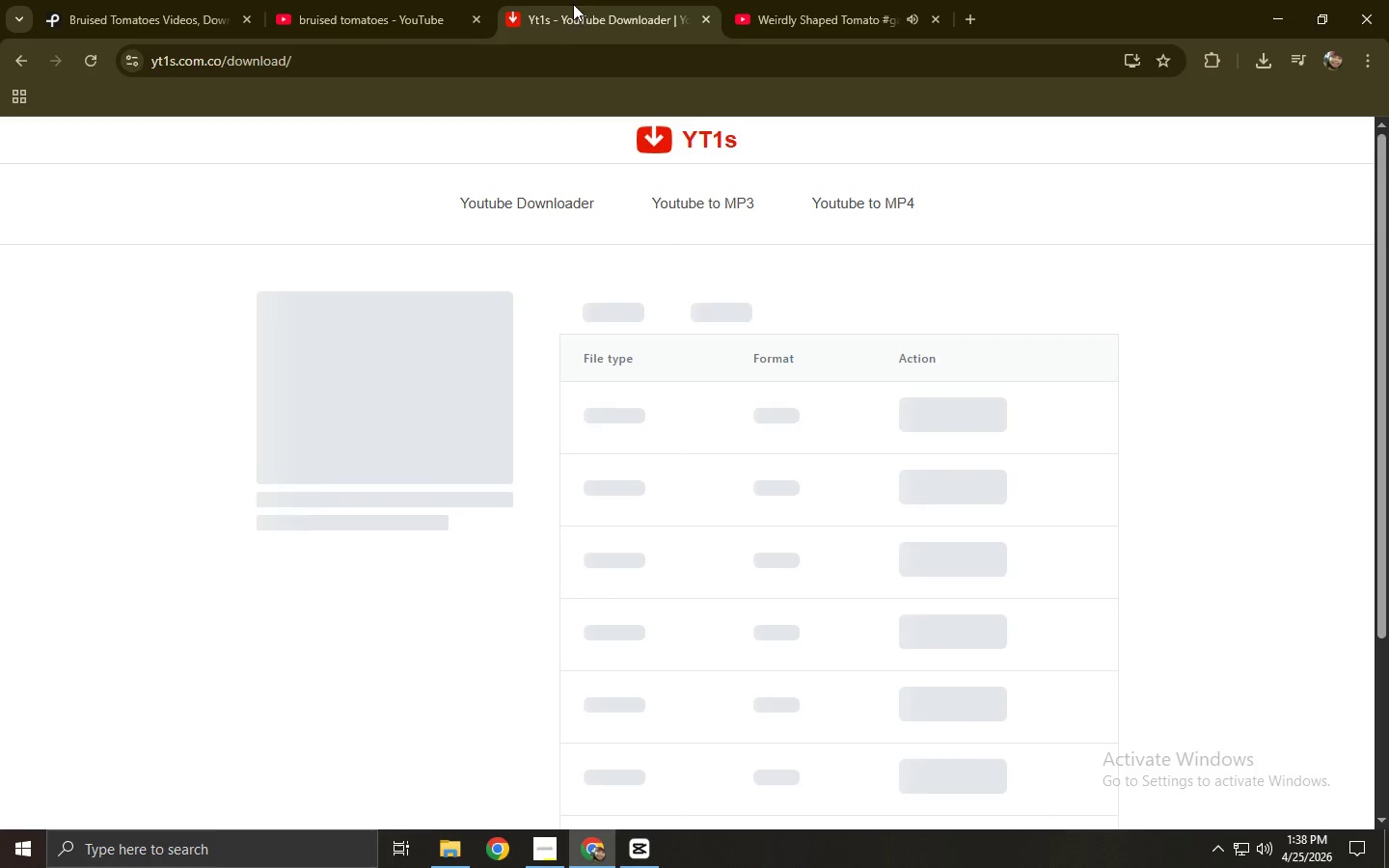 
double_click([858, 0])
 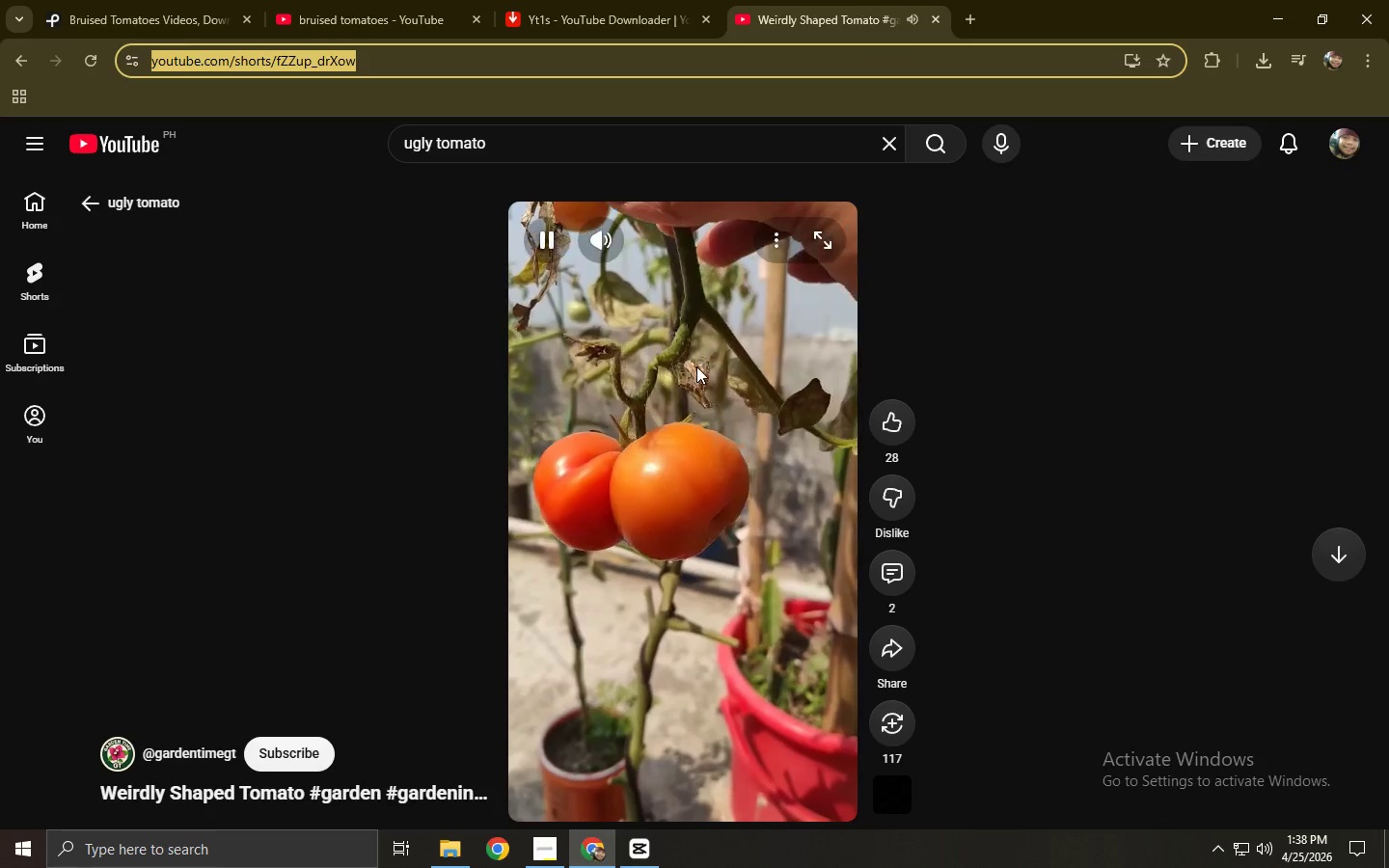 
left_click([696, 366])
 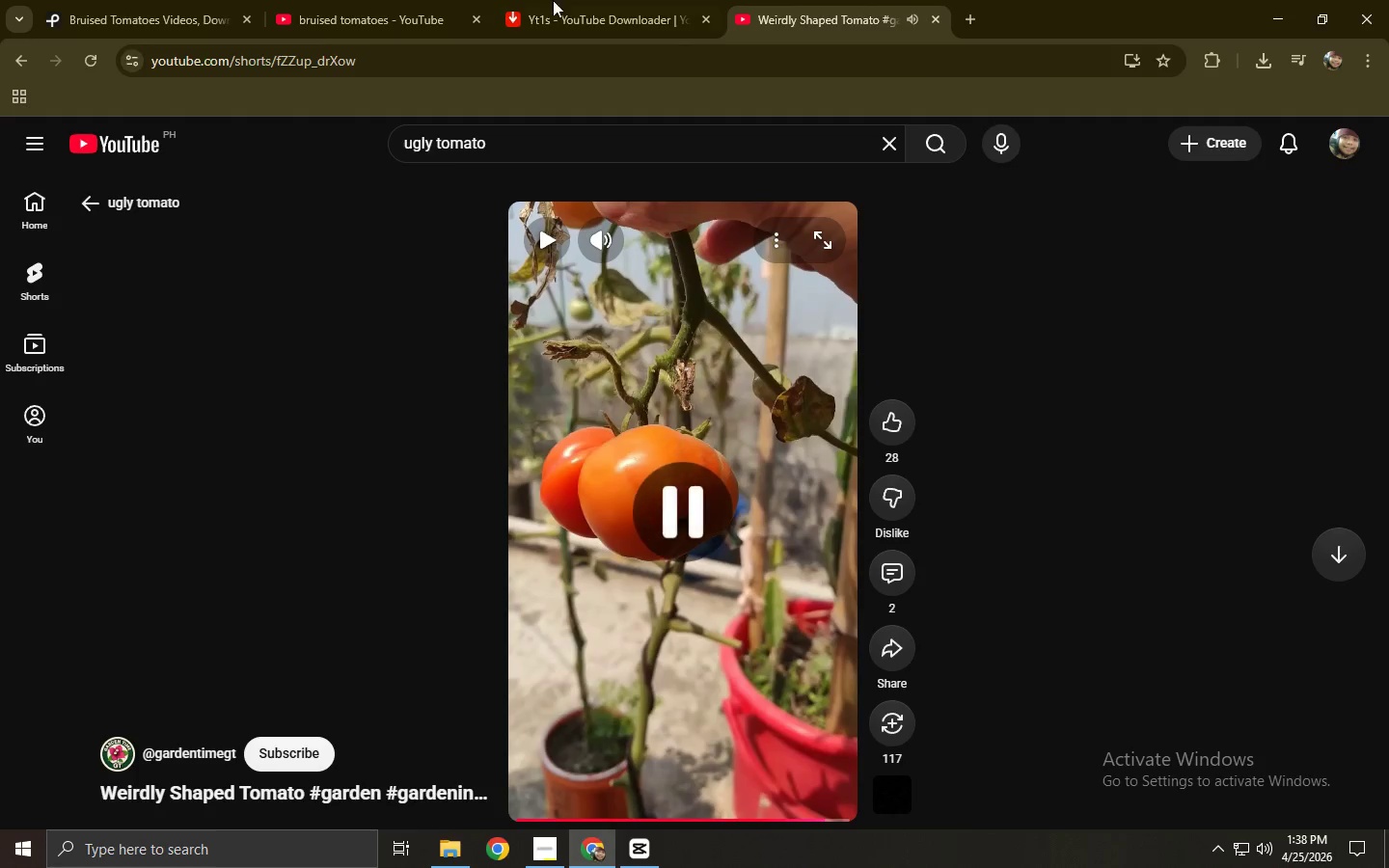 
left_click([571, 0])
 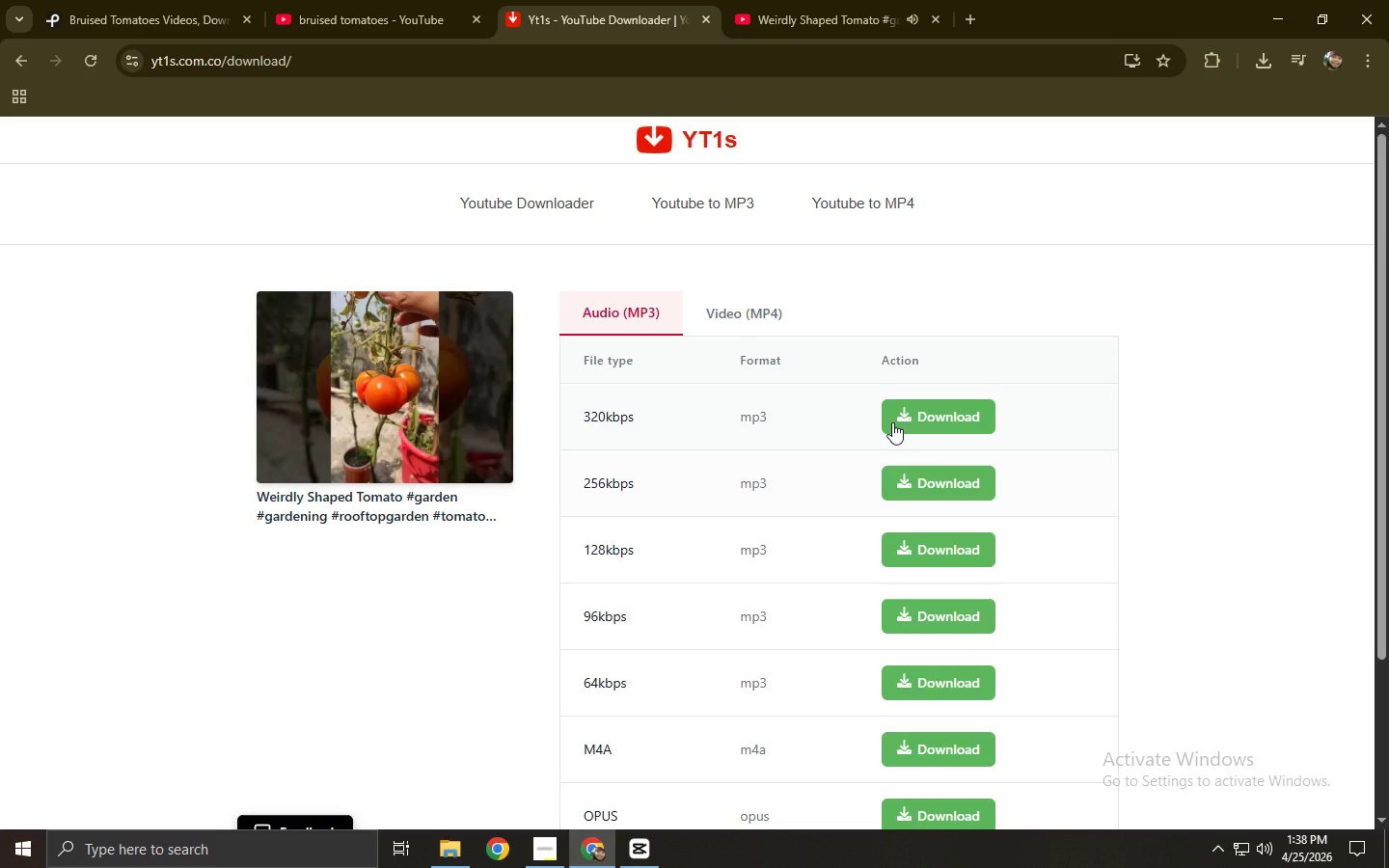 
left_click([753, 311])
 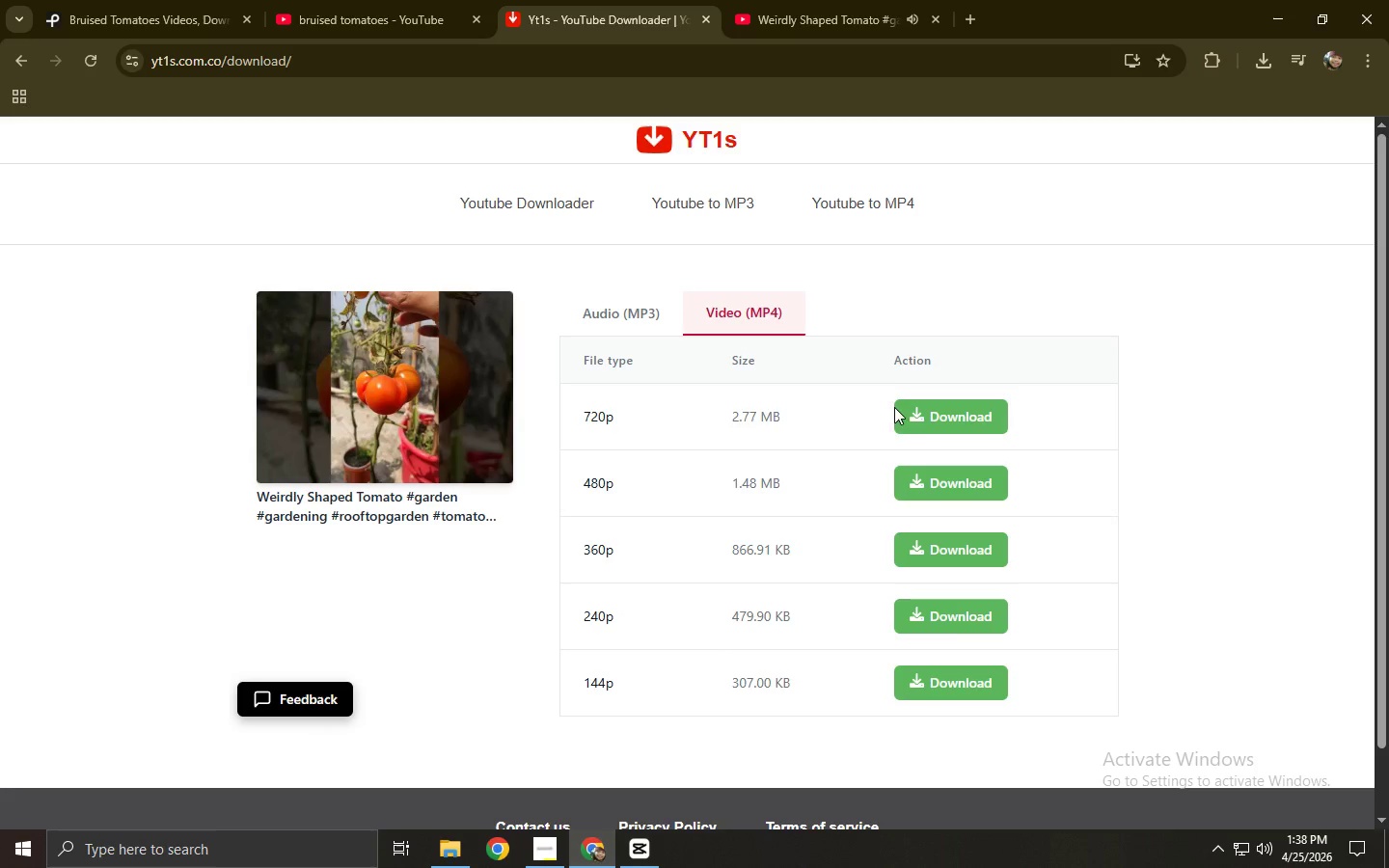 
left_click([922, 425])
 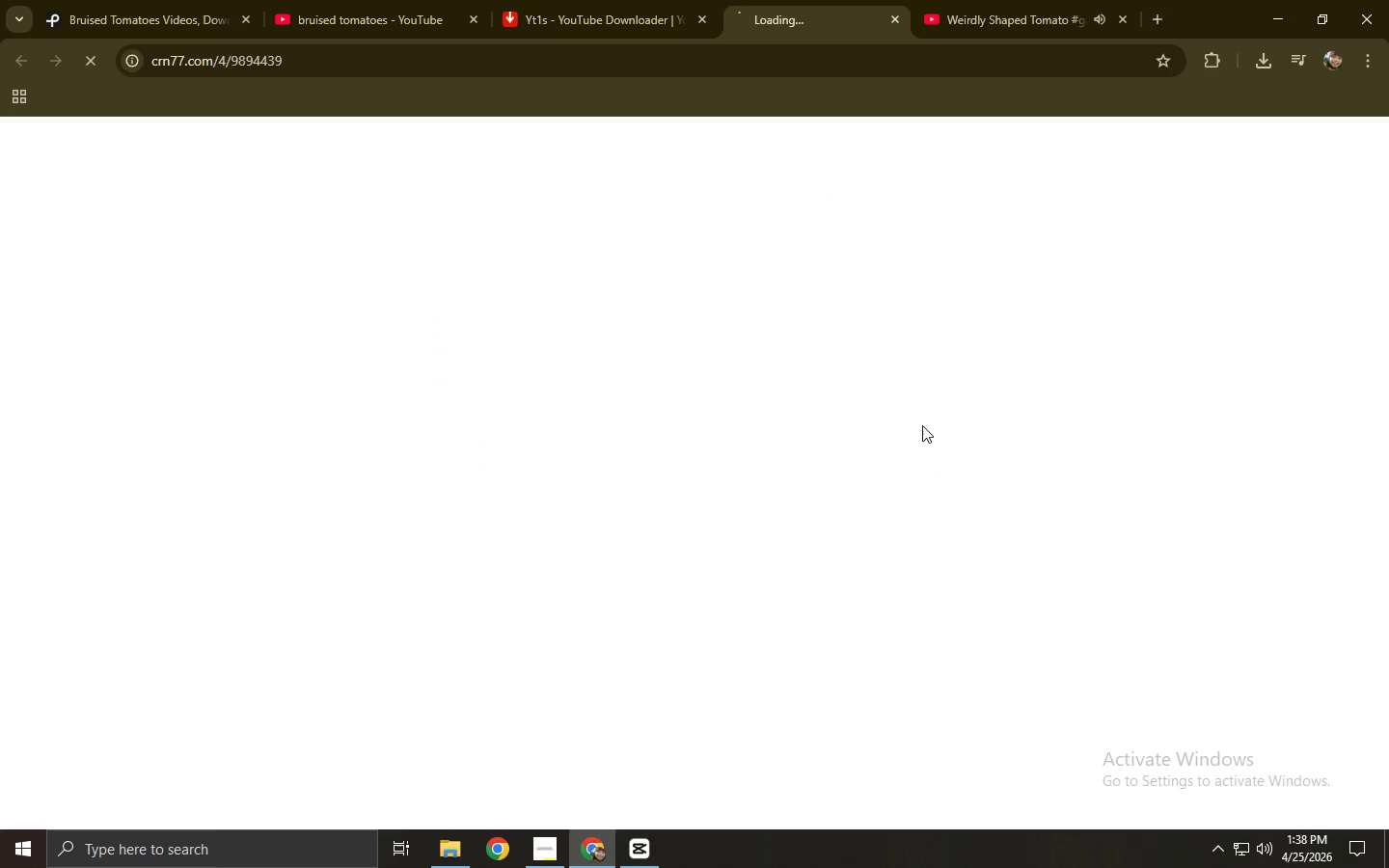 
key(Control+ControlLeft)
 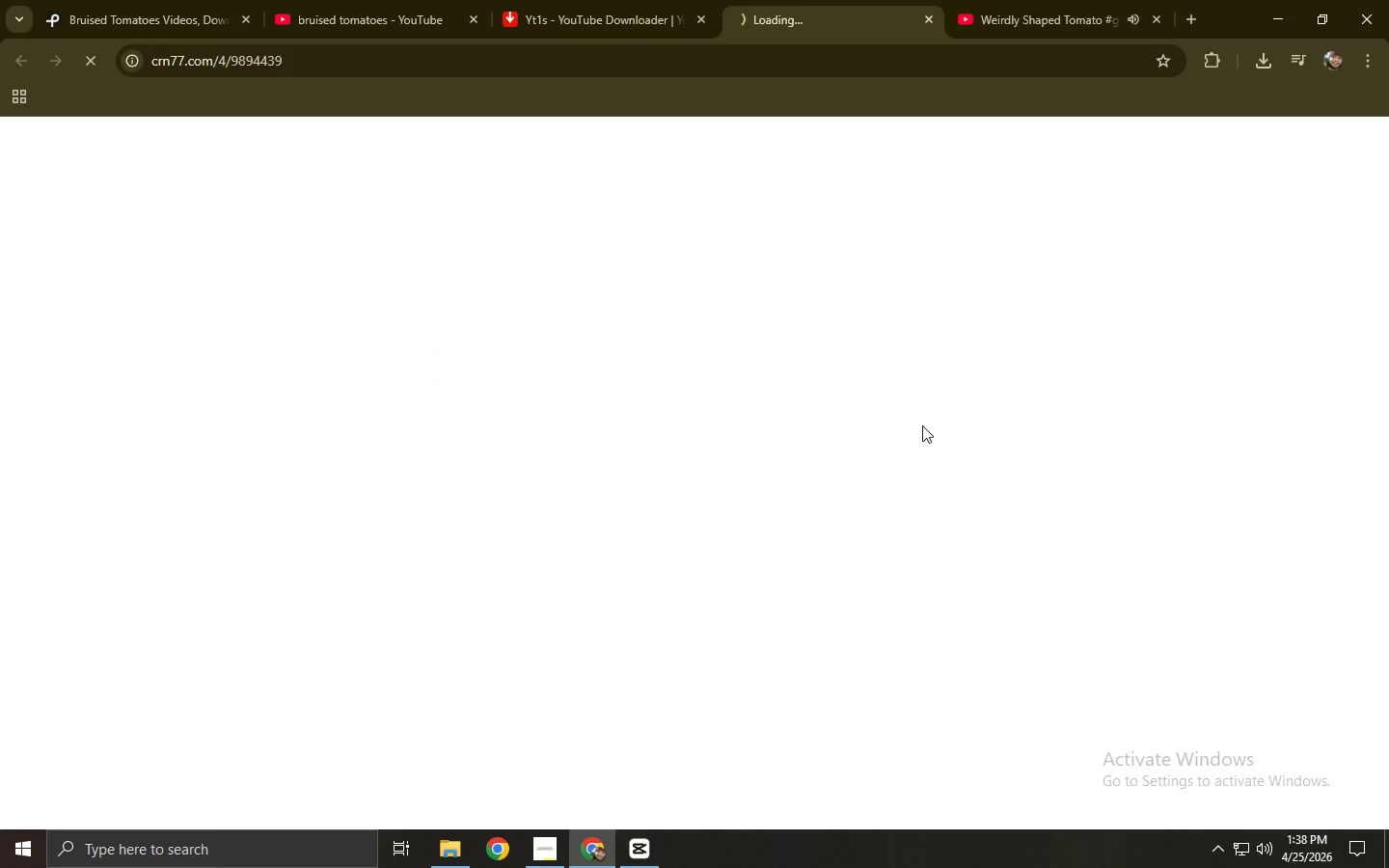 
key(Control+W)
 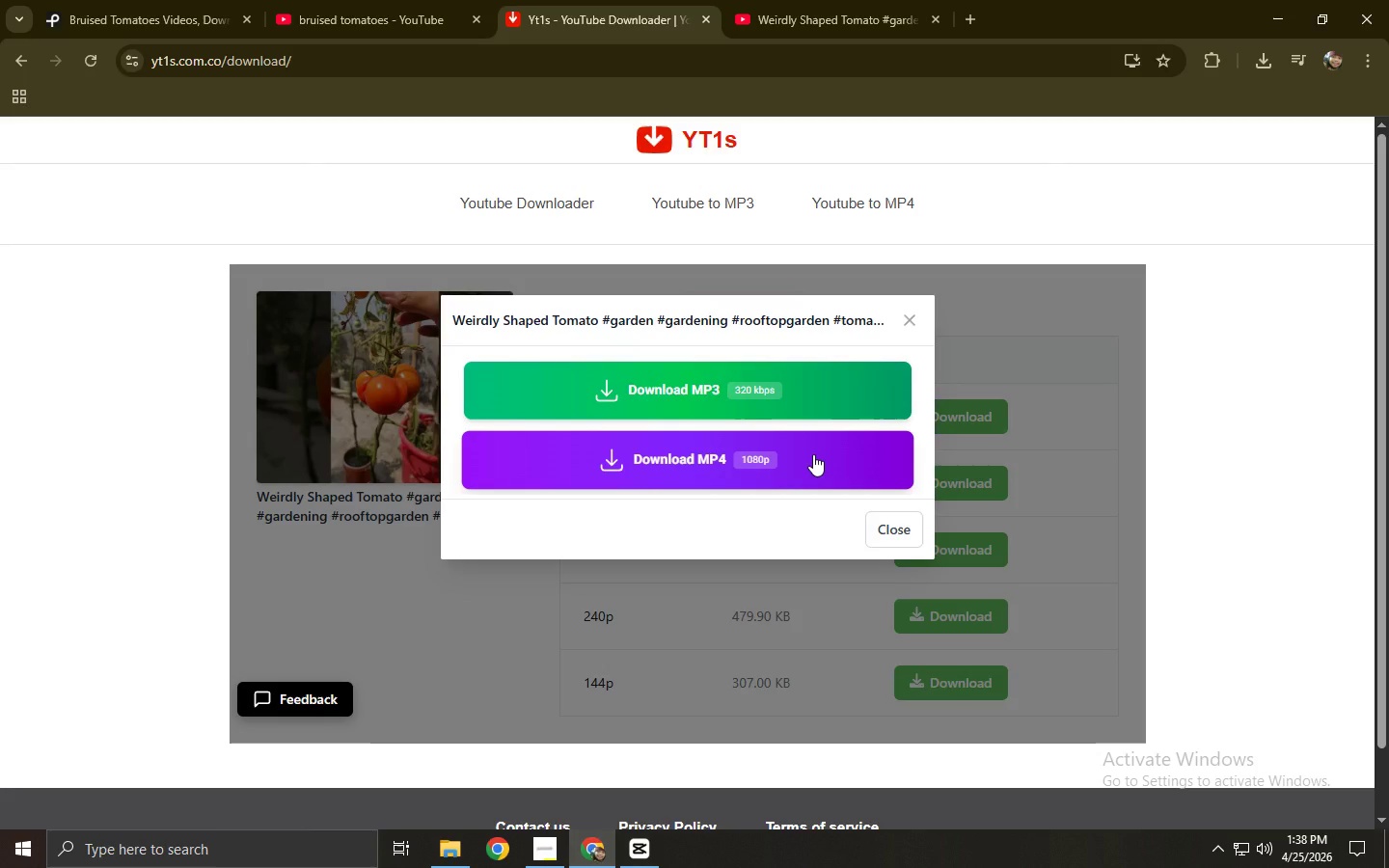 
wait(5.09)
 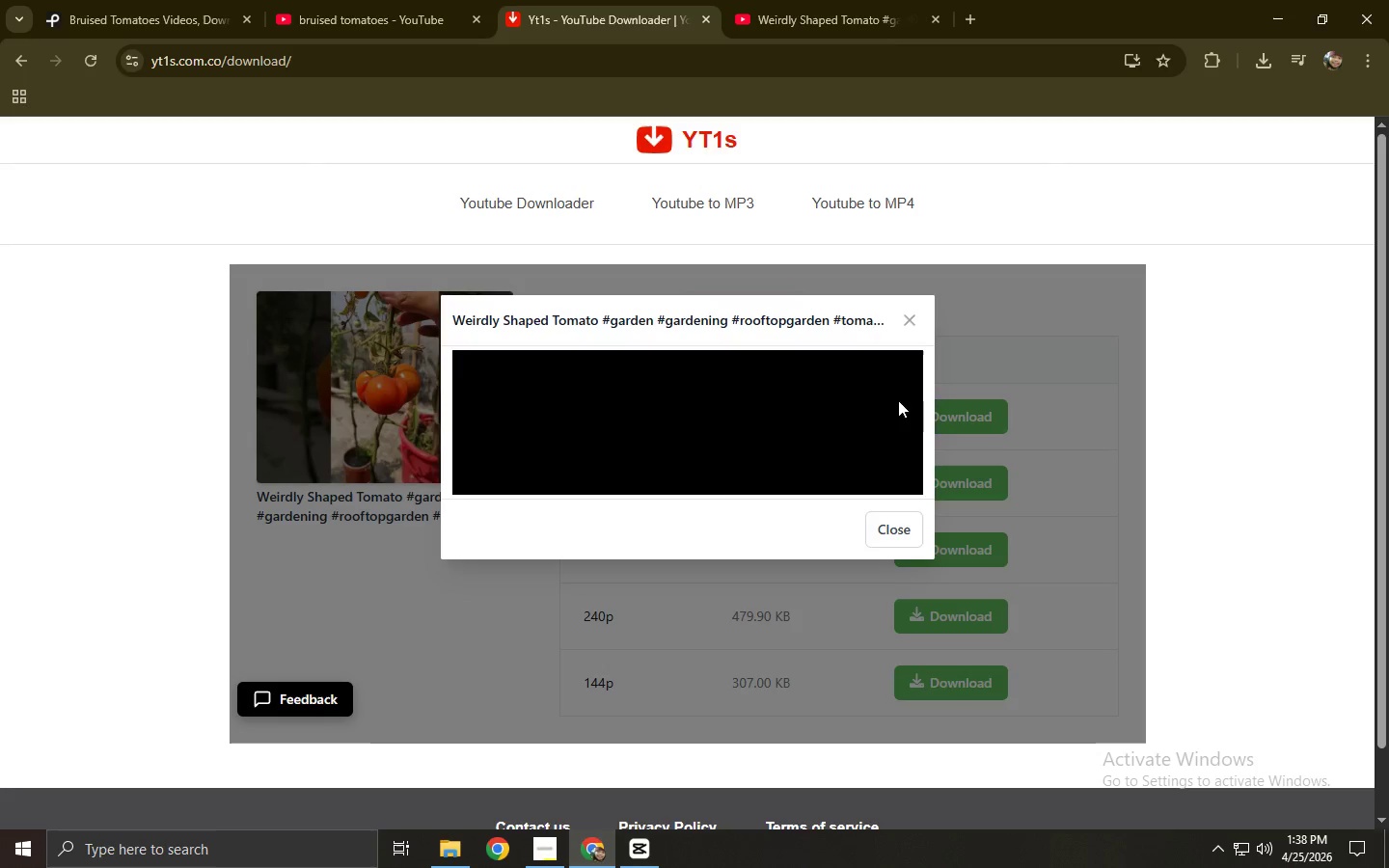 
left_click([718, 452])
 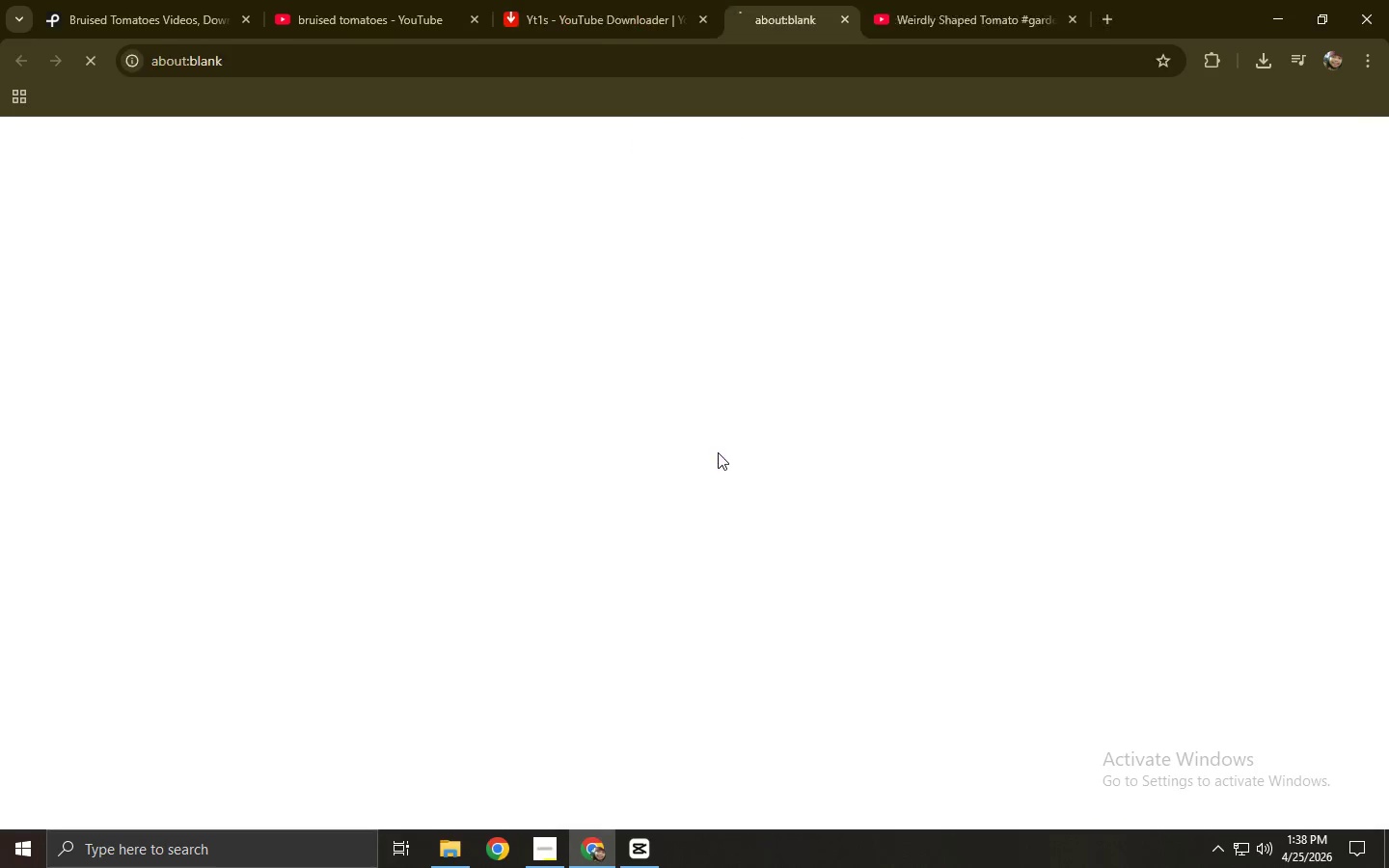 
key(Control+ControlLeft)
 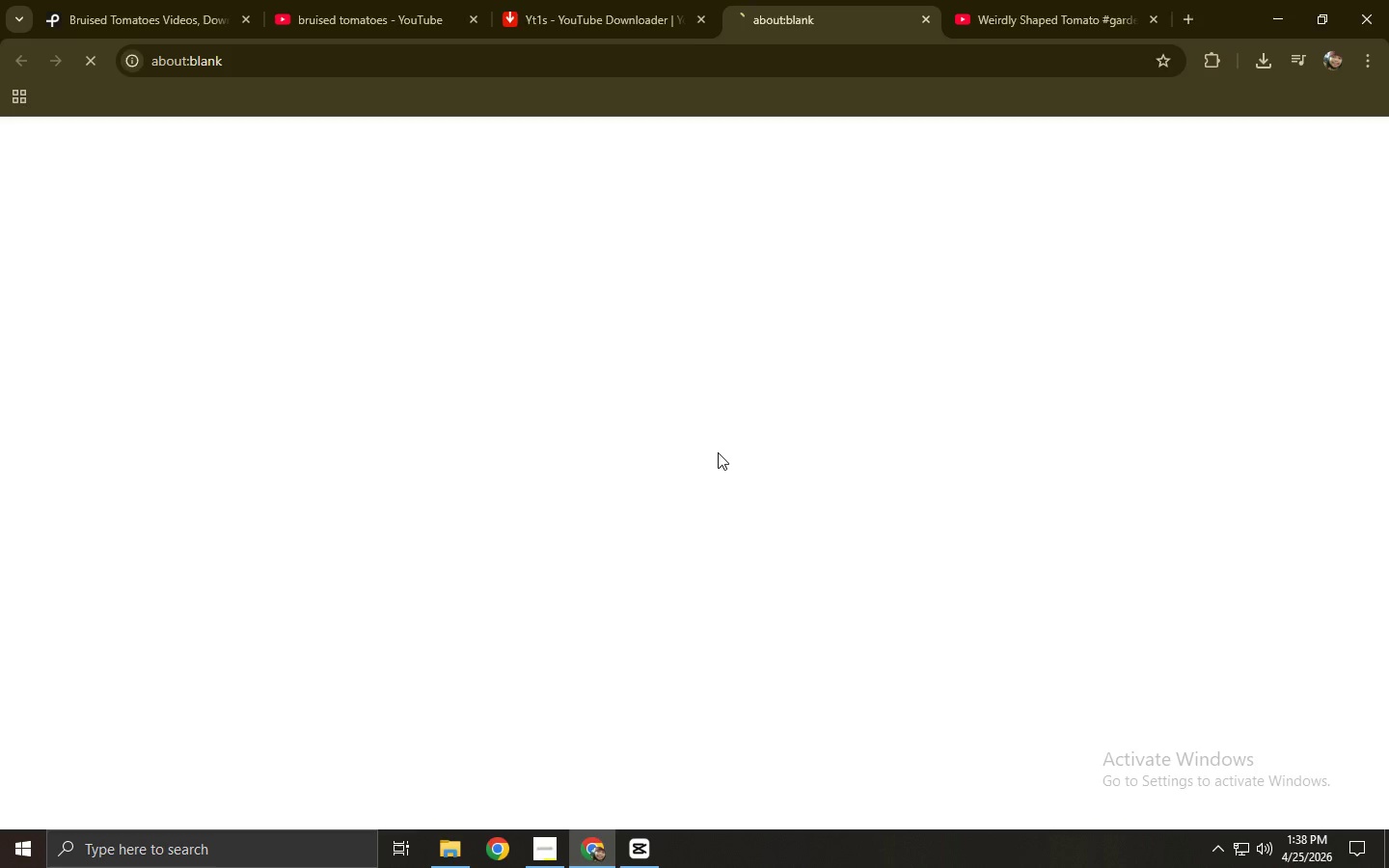 
key(Control+W)
 